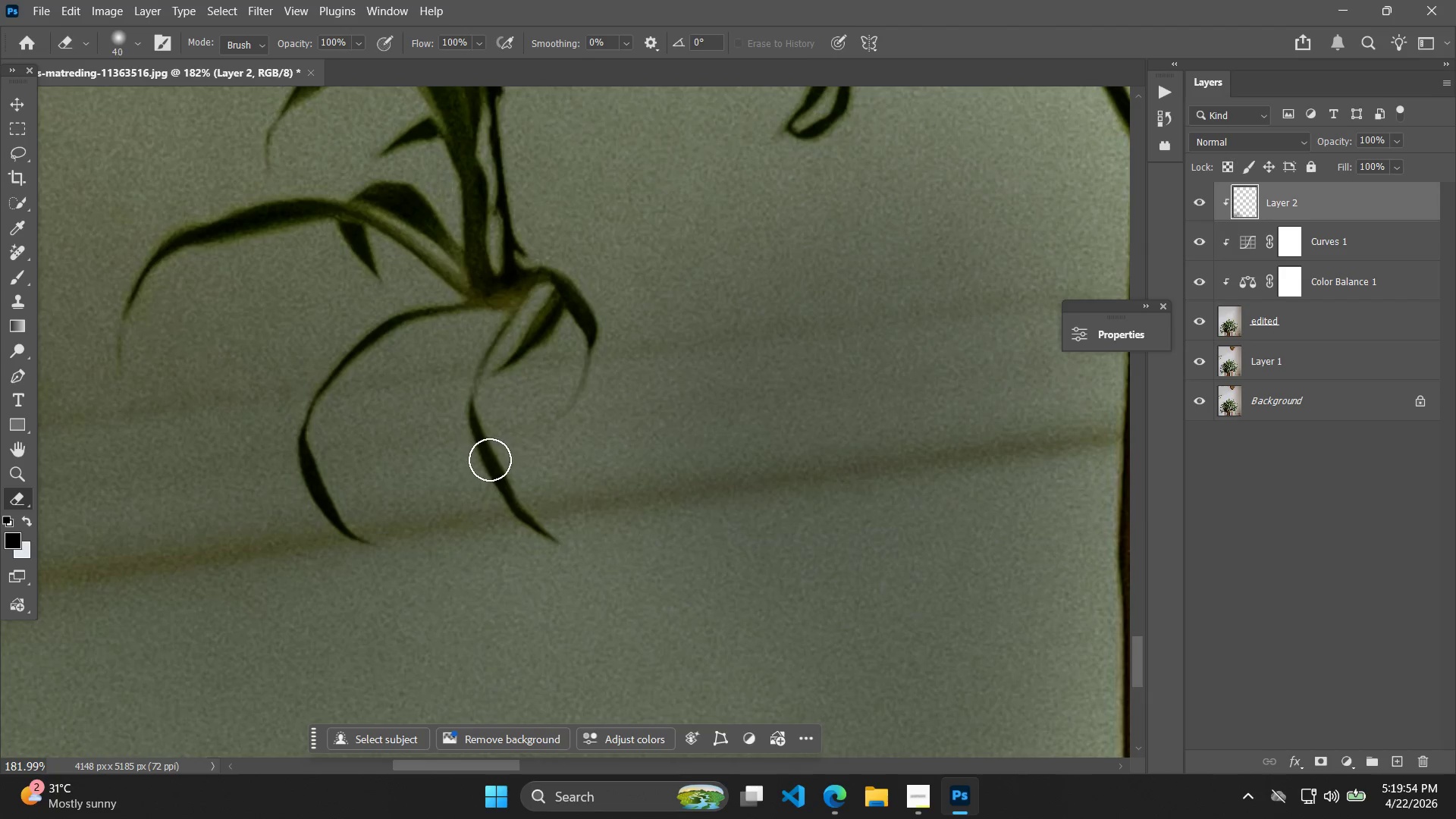 
key(BracketLeft)
 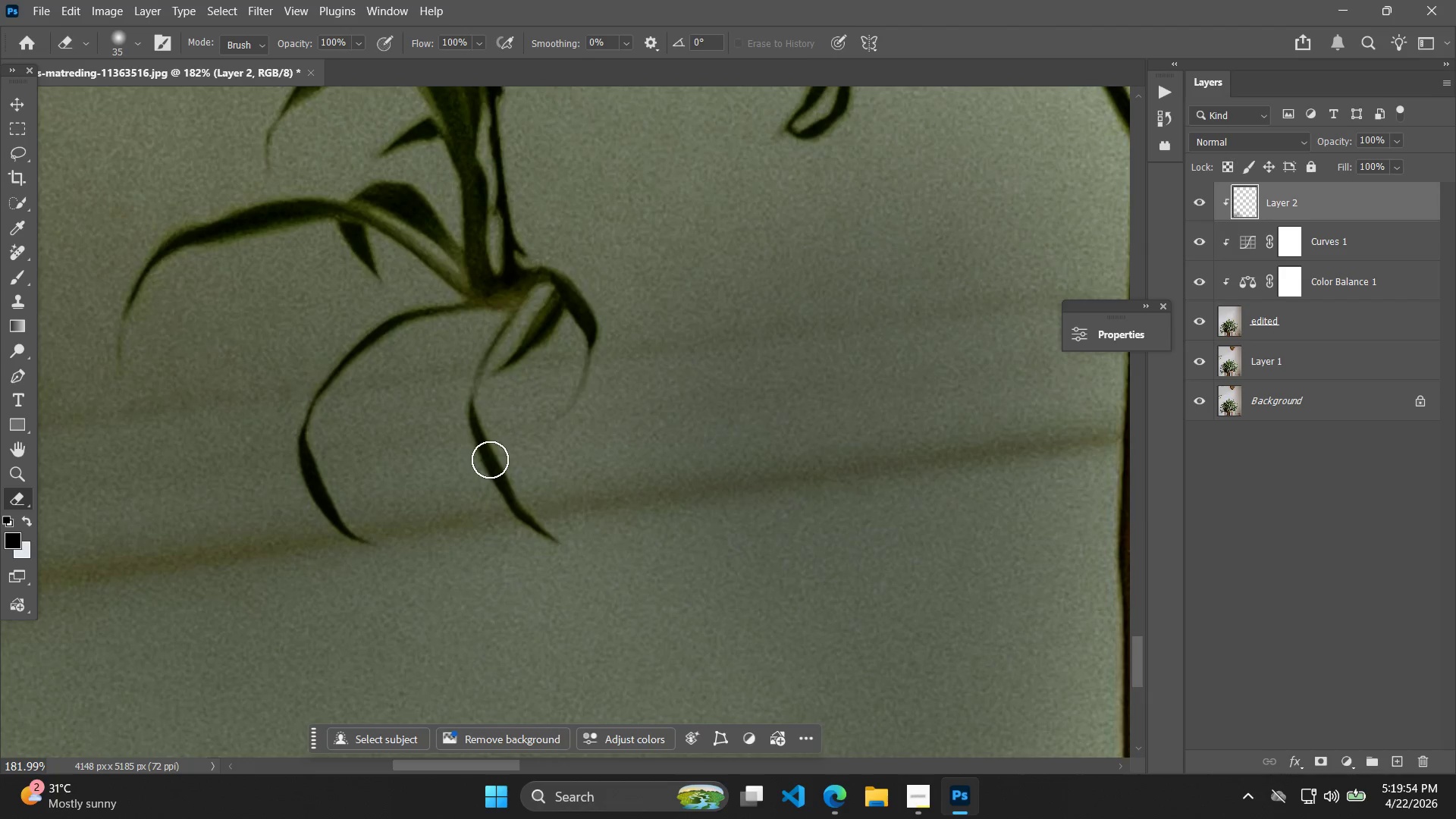 
key(BracketLeft)
 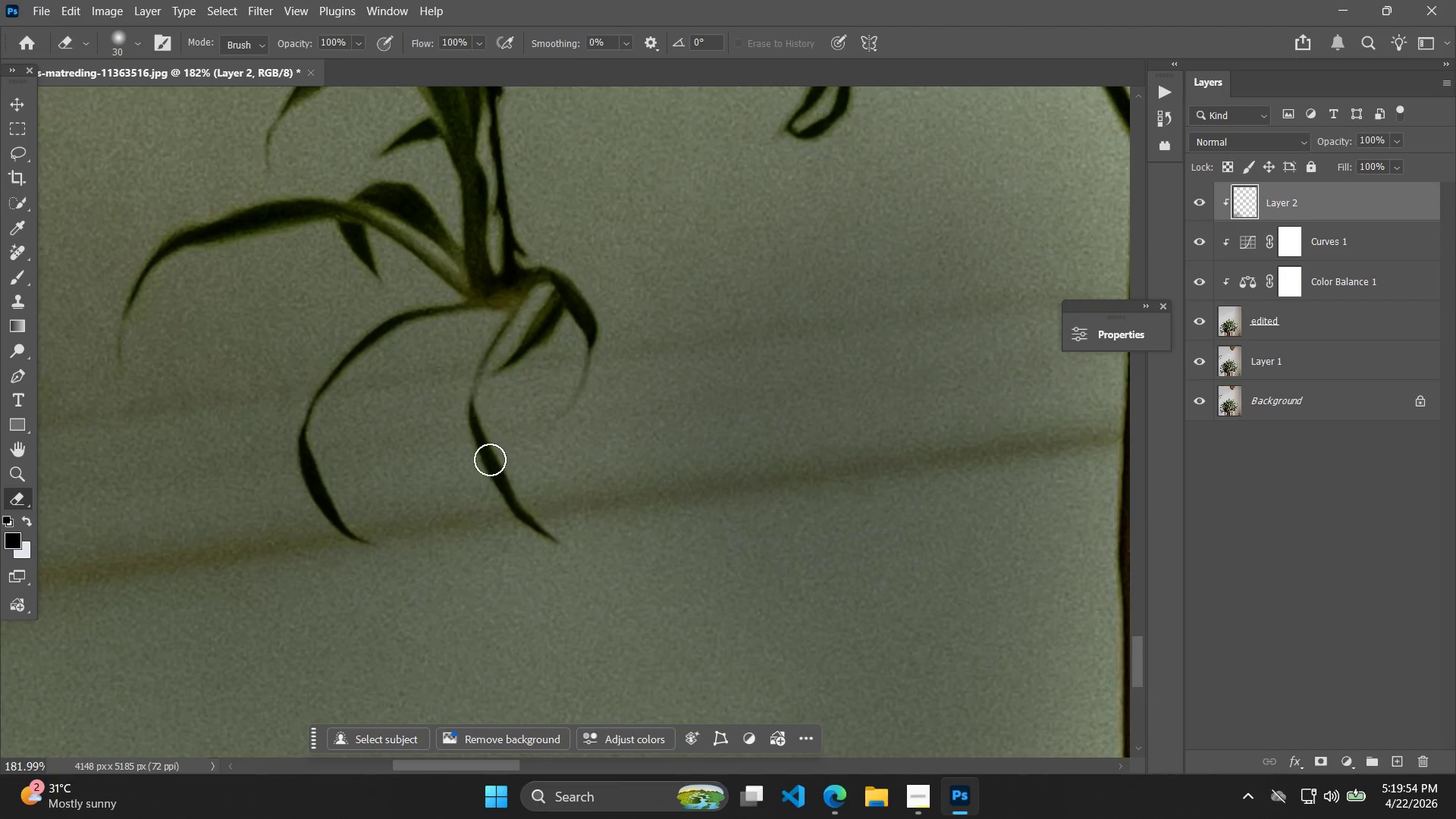 
key(BracketLeft)
 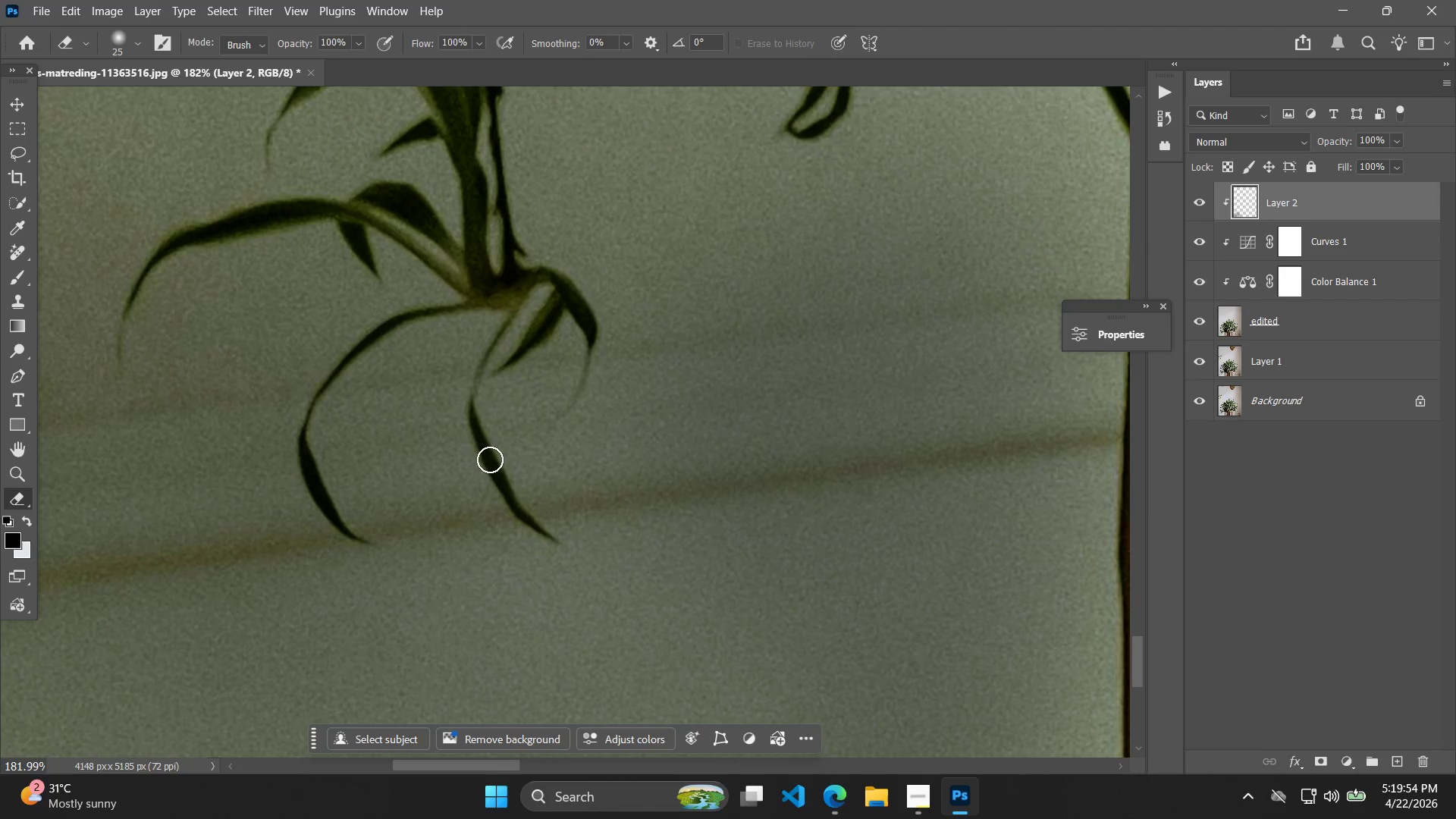 
key(BracketLeft)
 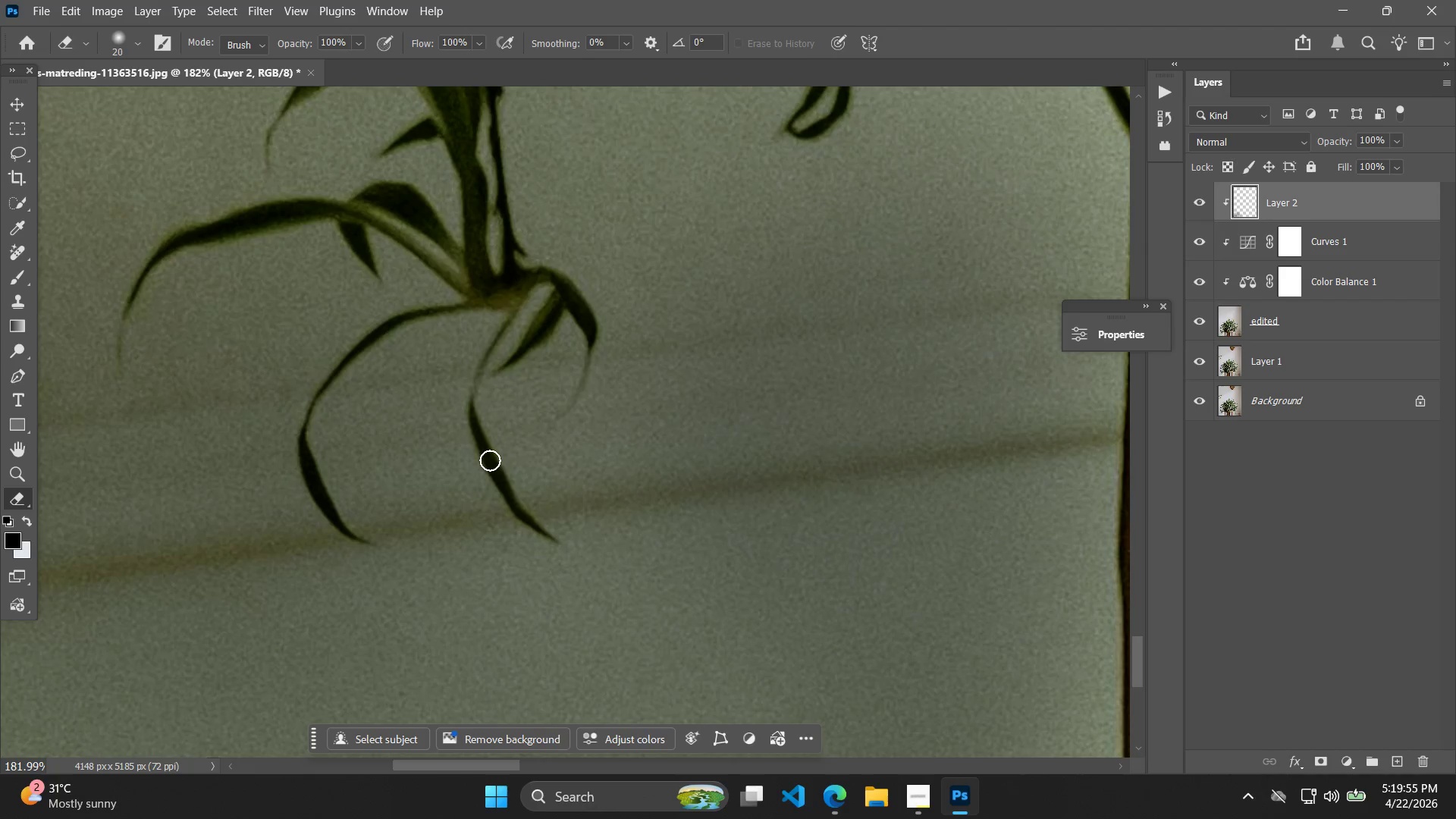 
key(Space)
 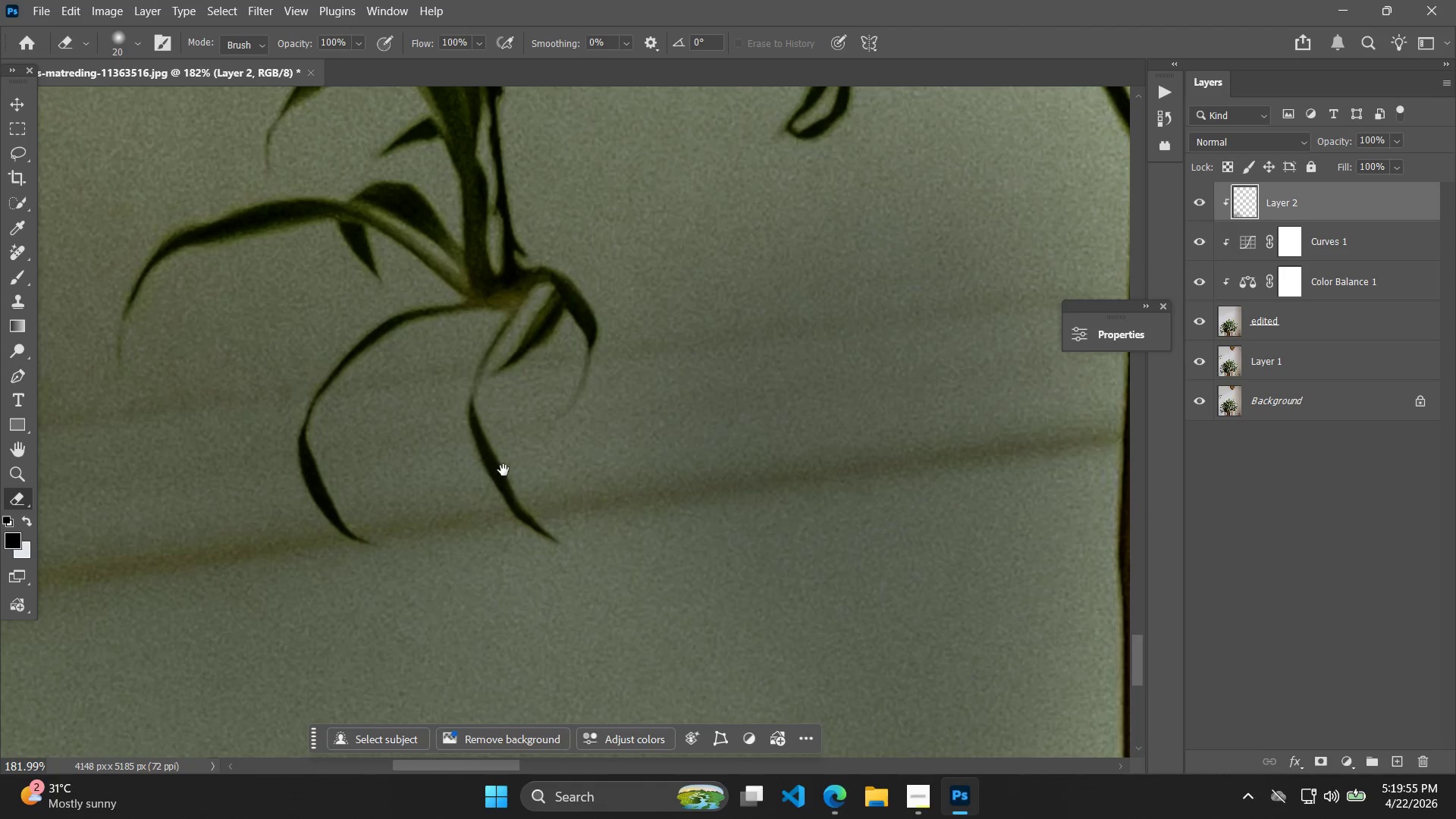 
key(Alt+AltLeft)
 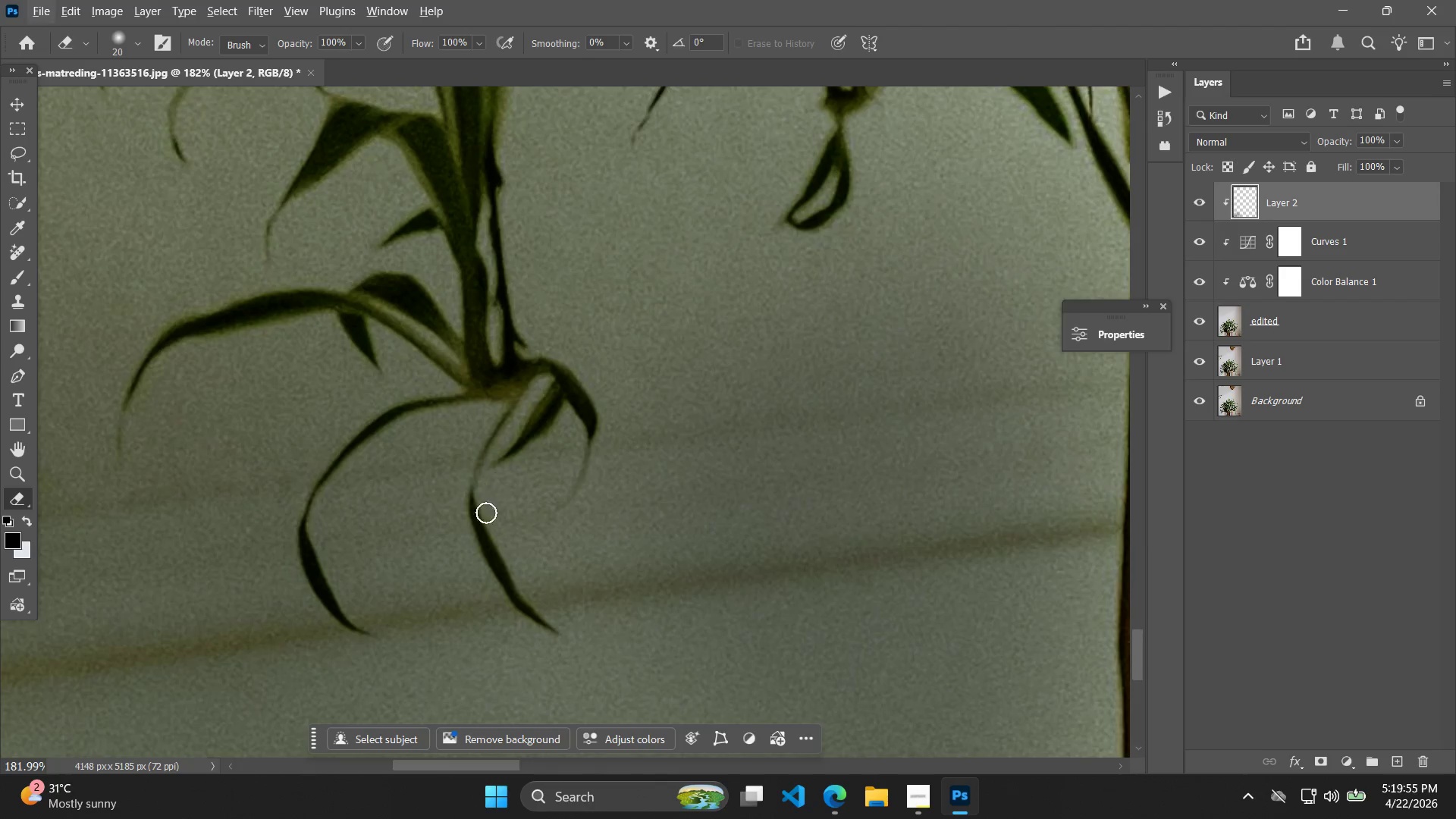 
hold_key(key=AltLeft, duration=0.59)
 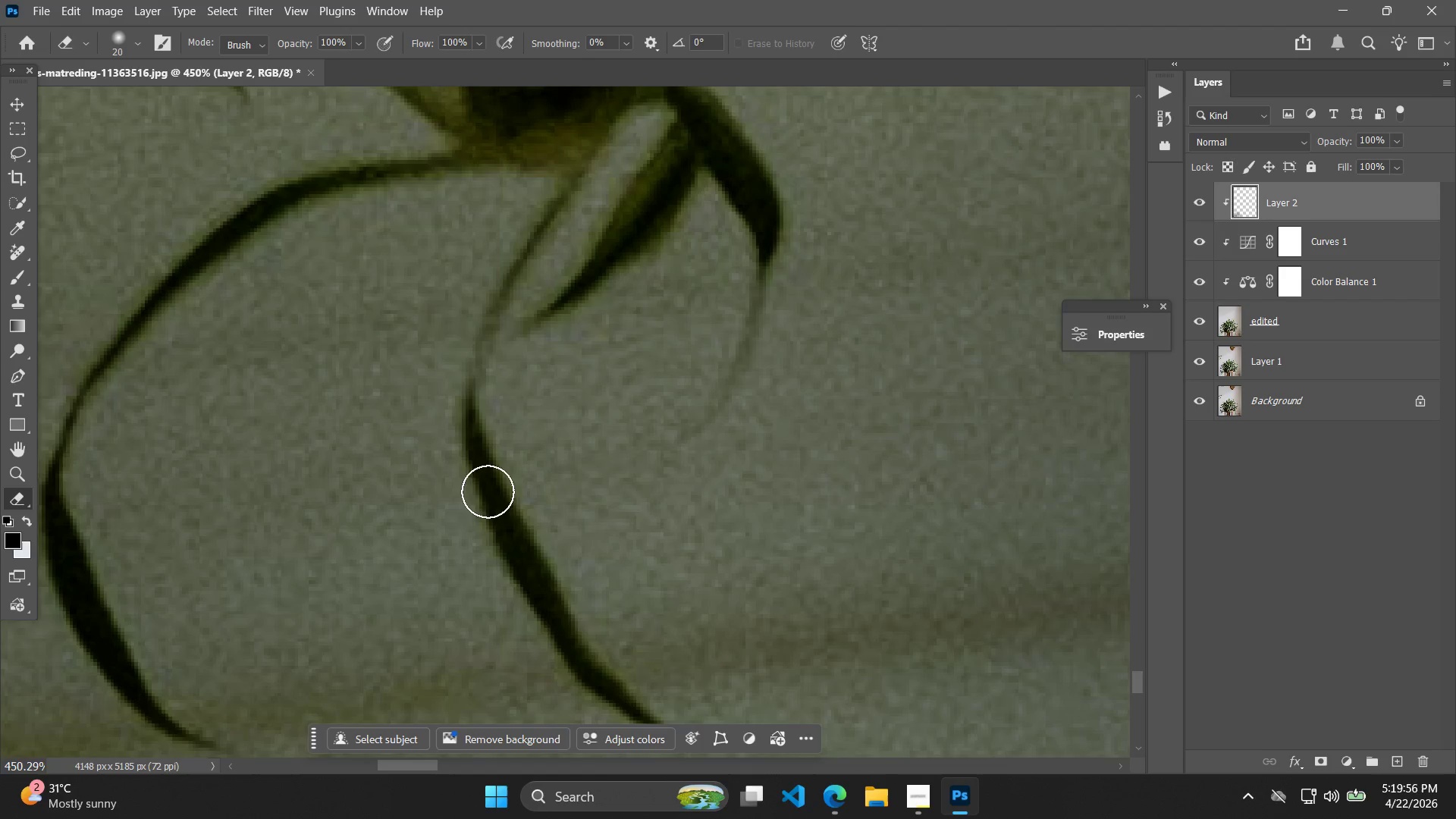 
key(Alt+AltLeft)
 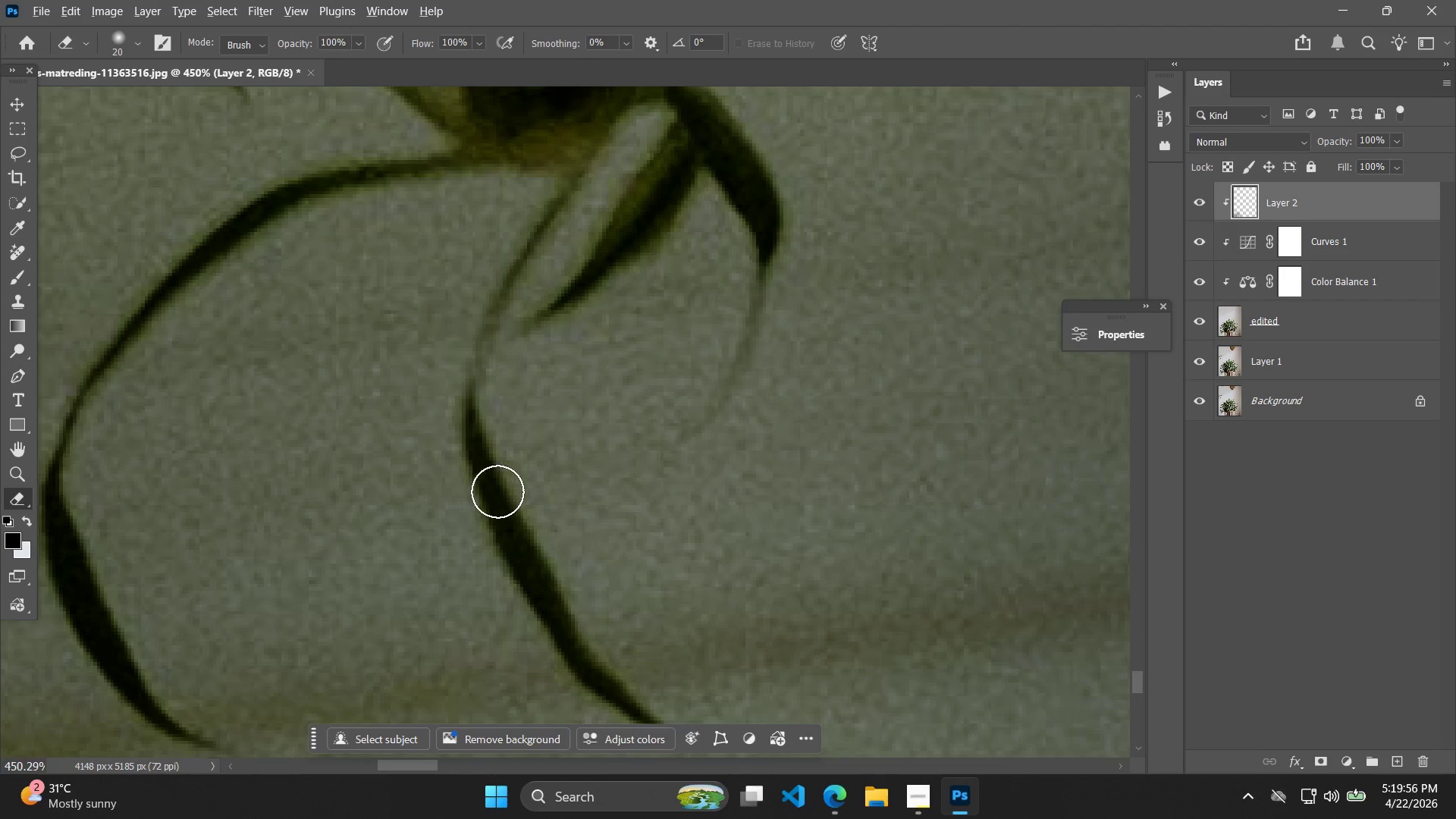 
scroll: coordinate [494, 492], scroll_direction: up, amount: 21.0
 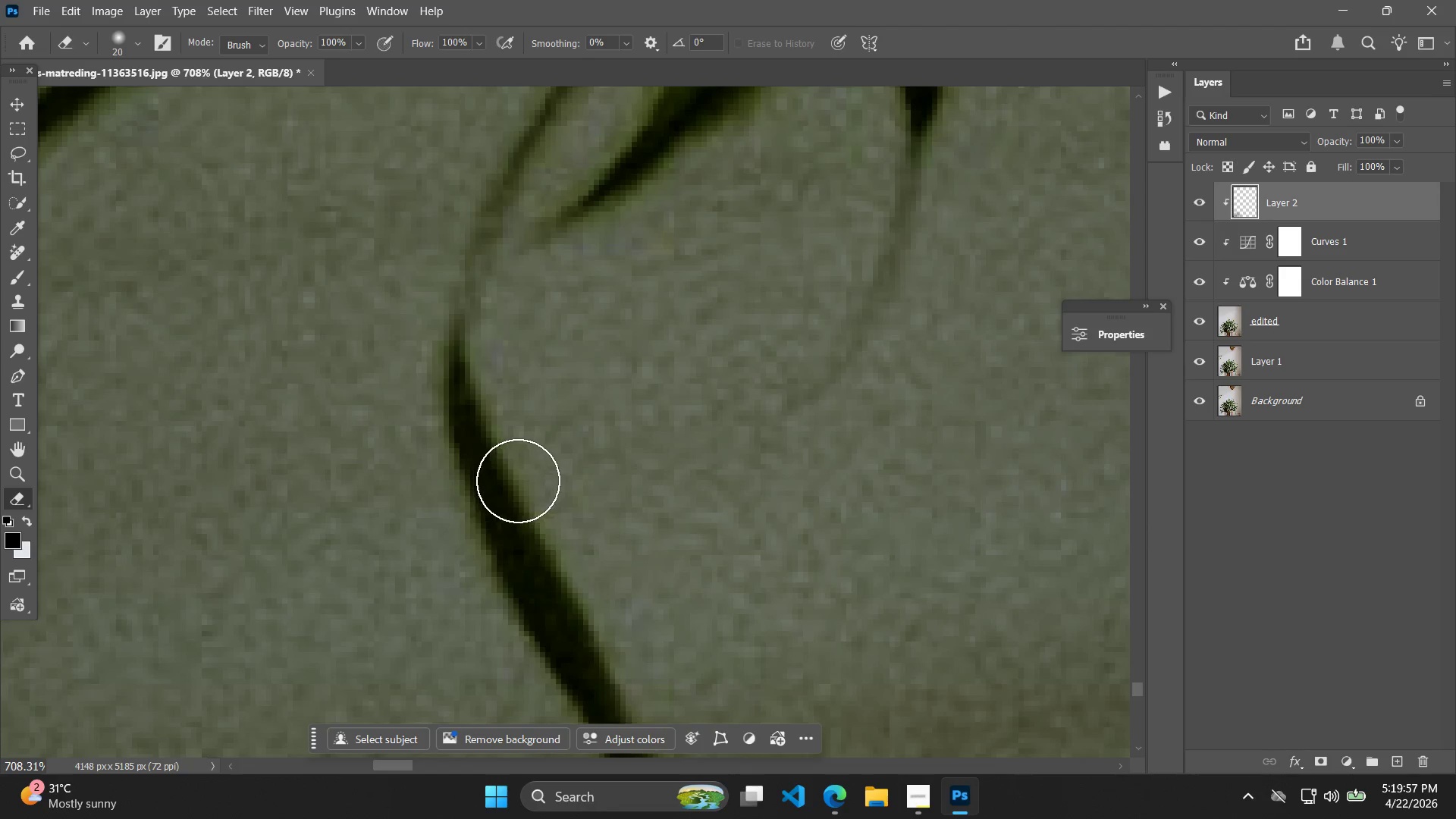 
key(BracketLeft)
 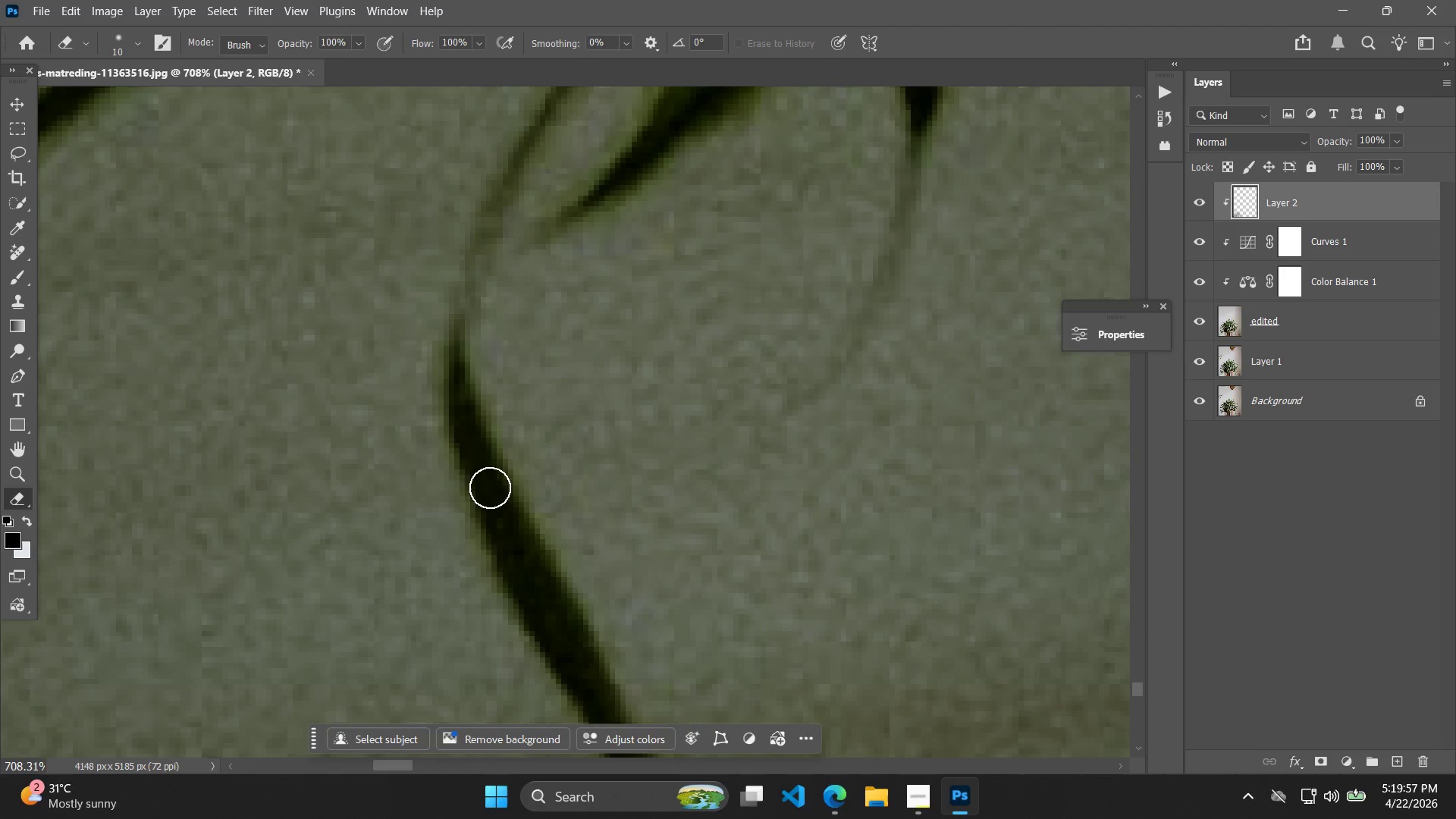 
key(BracketLeft)
 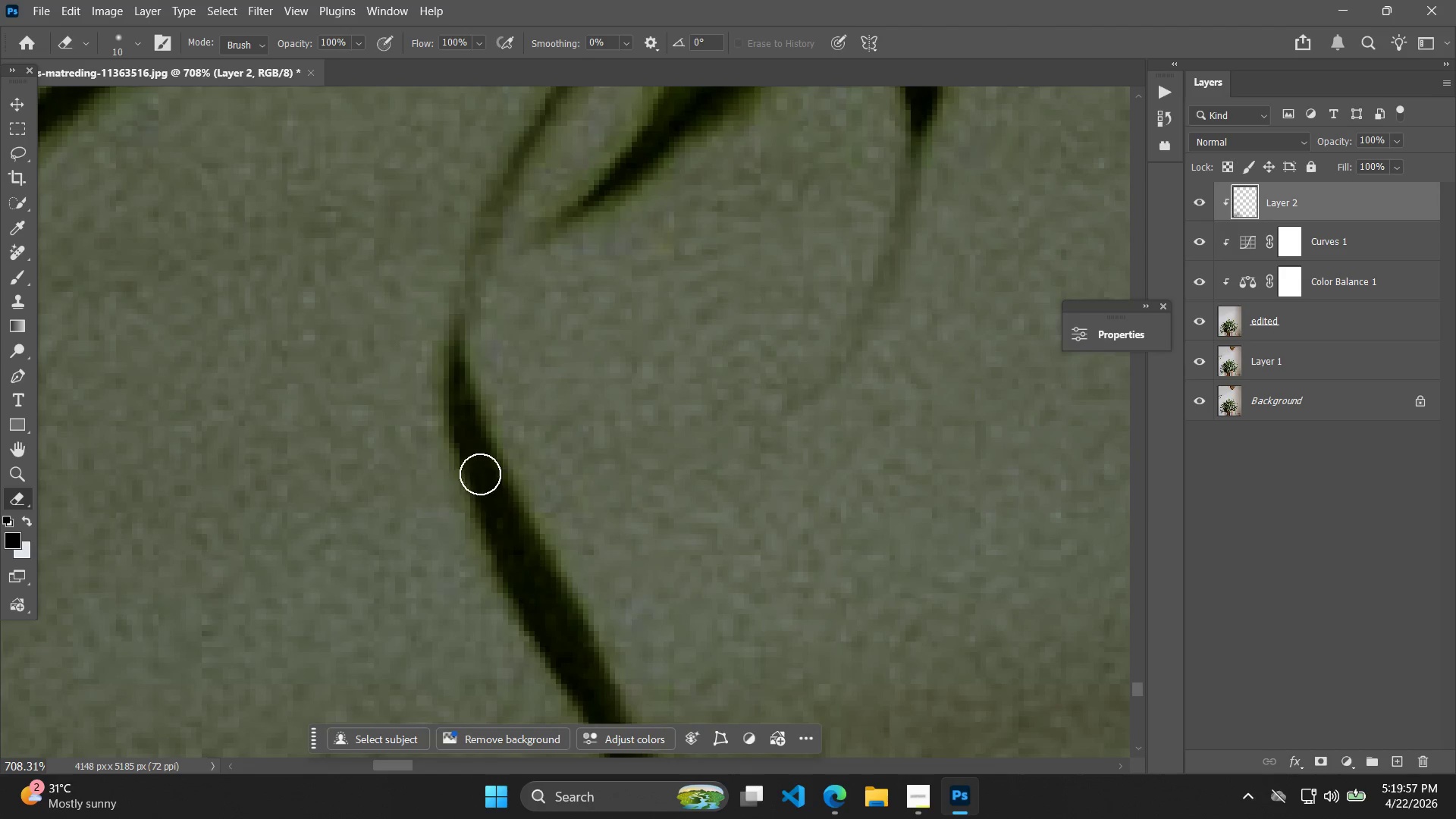 
key(BracketLeft)
 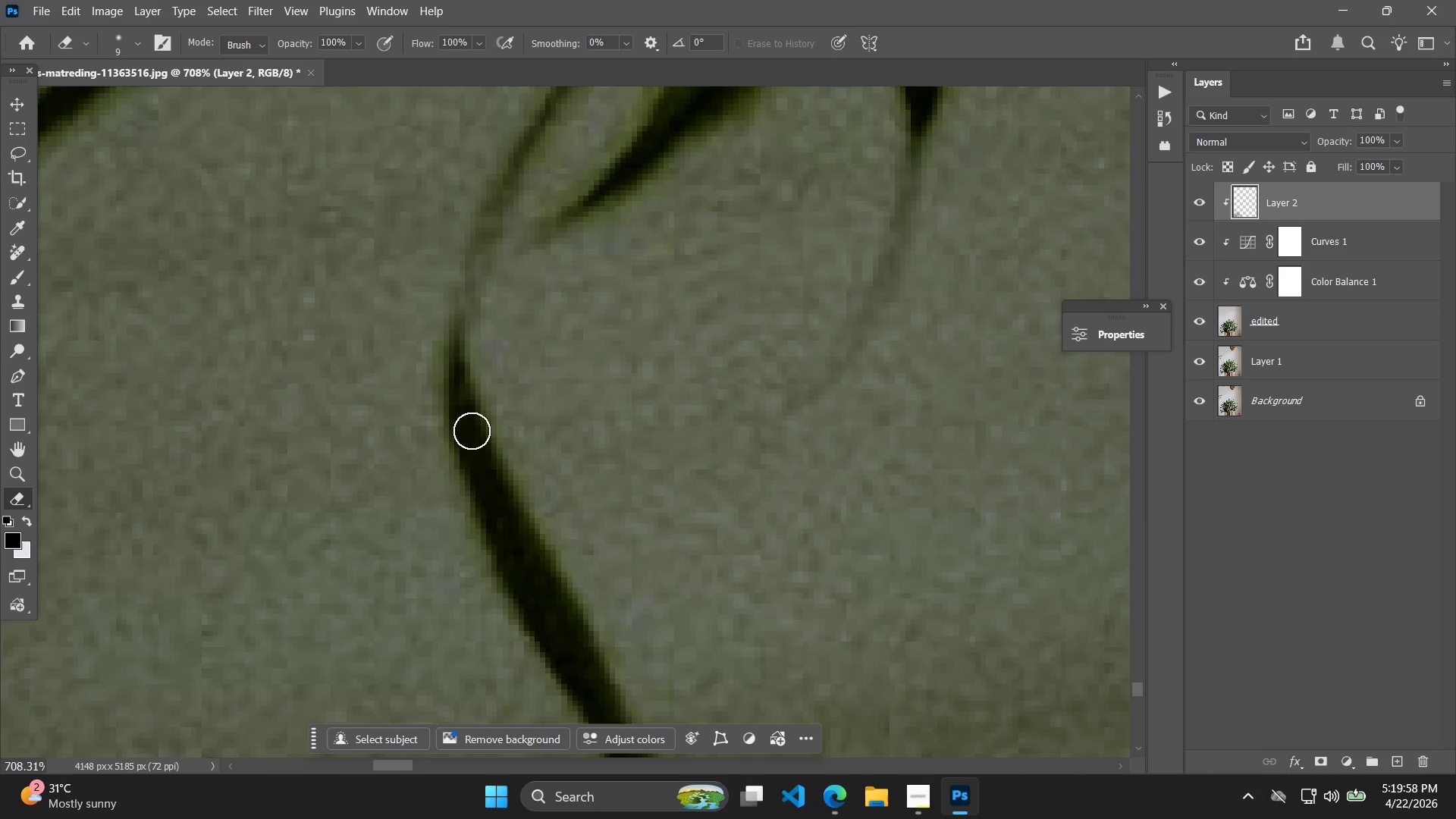 
left_click_drag(start_coordinate=[472, 431], to_coordinate=[526, 579])
 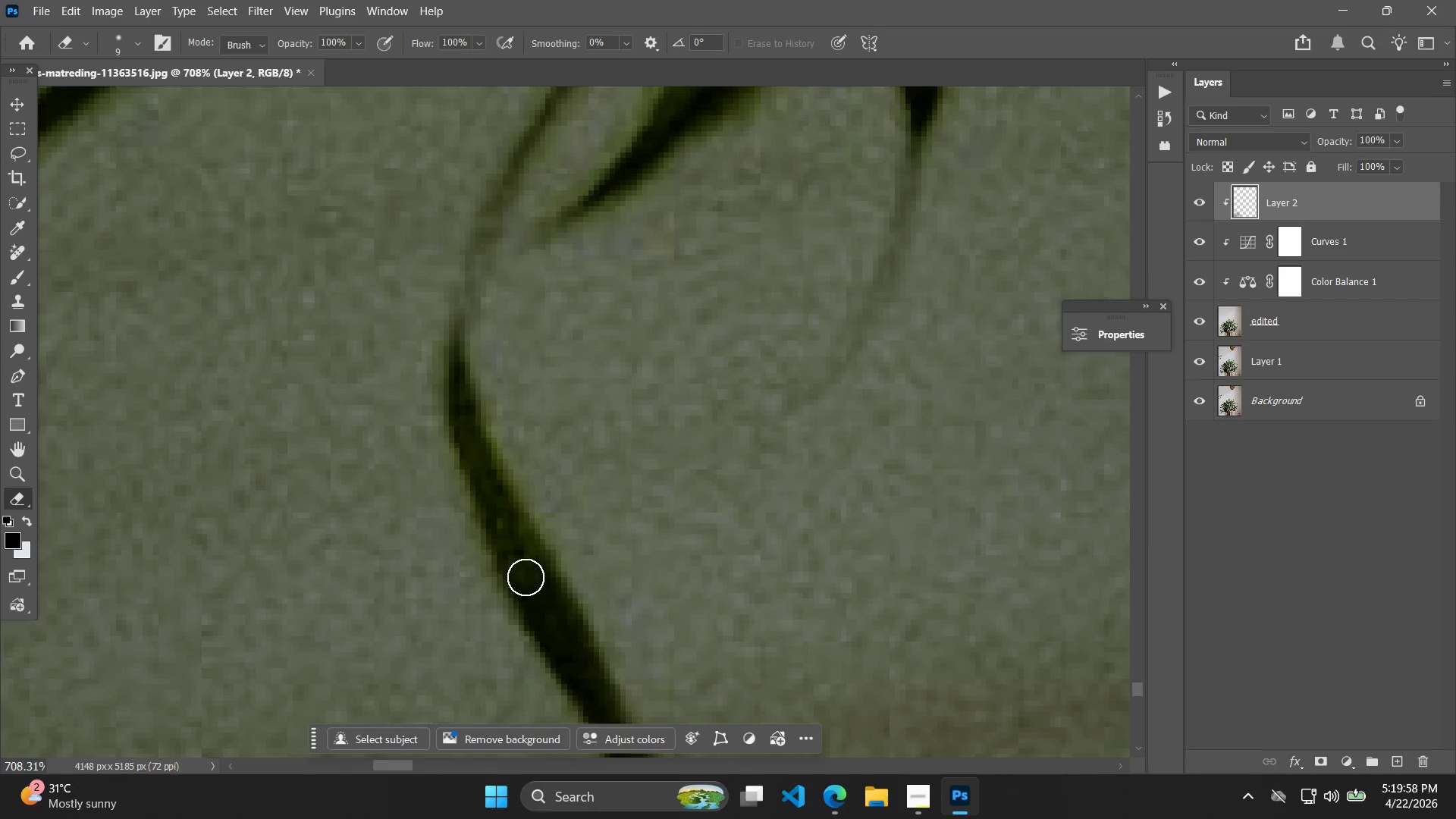 
hold_key(key=Space, duration=0.44)
 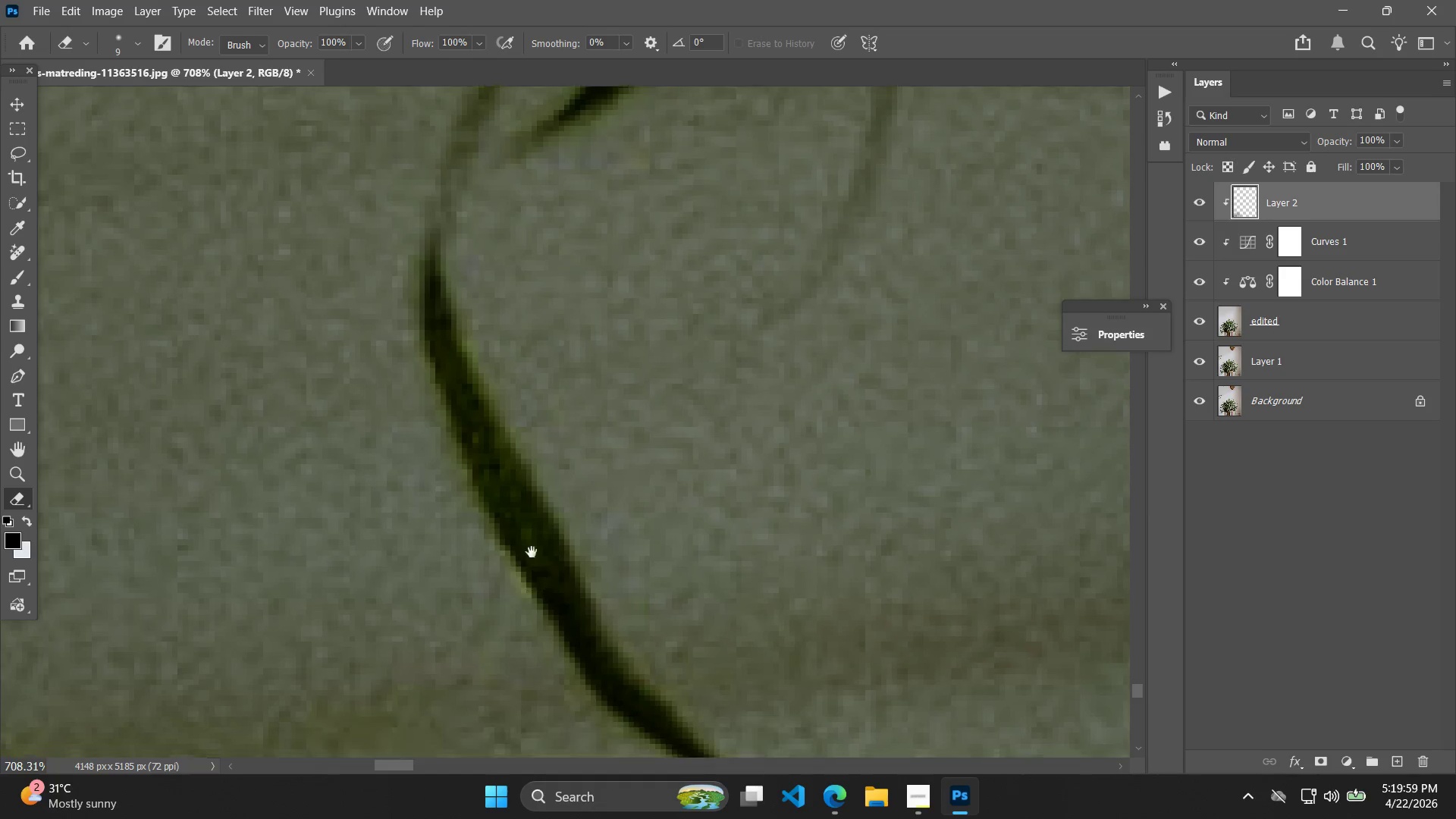 
left_click_drag(start_coordinate=[525, 577], to_coordinate=[501, 496])
 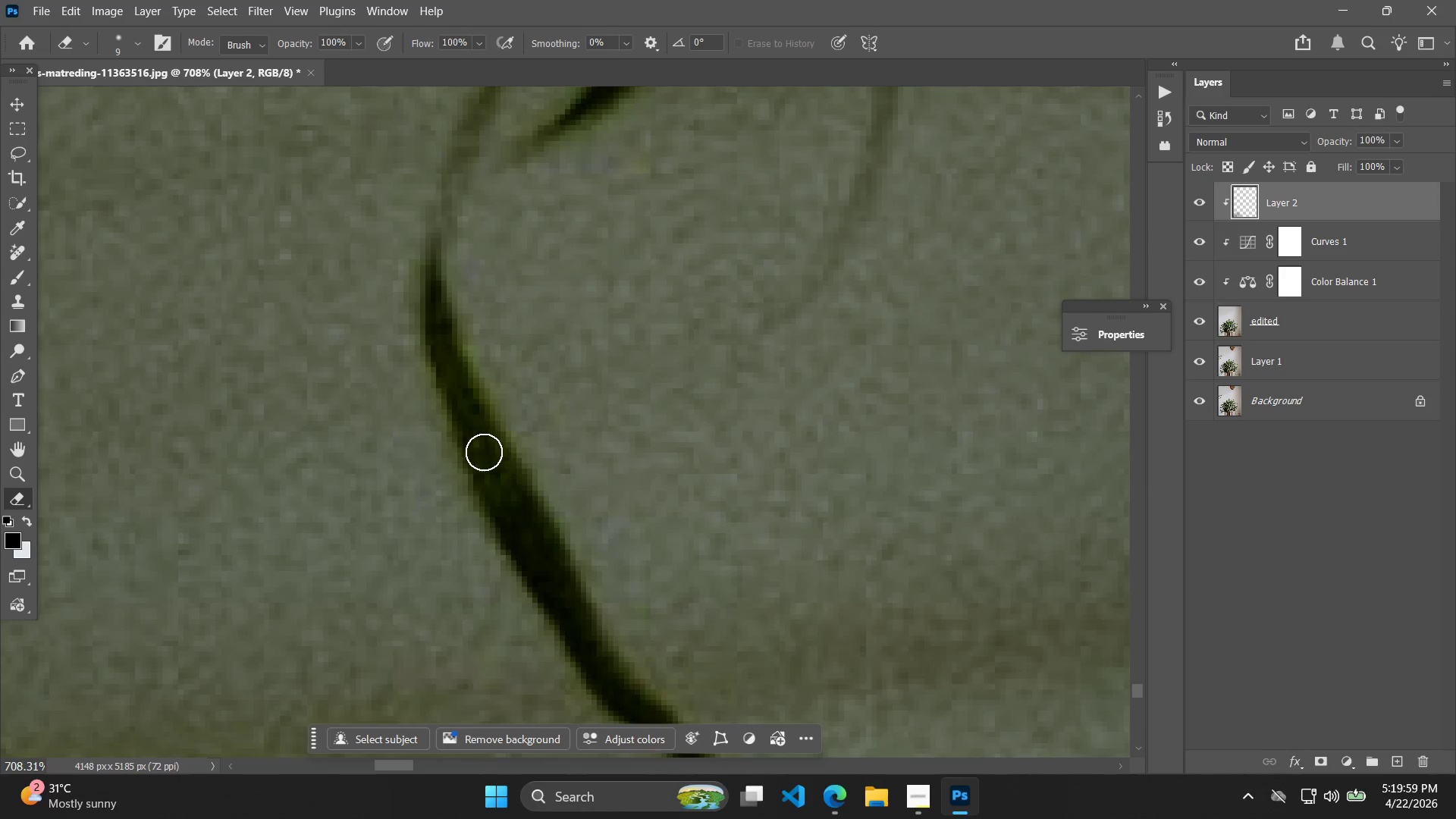 
left_click_drag(start_coordinate=[484, 452], to_coordinate=[539, 582])
 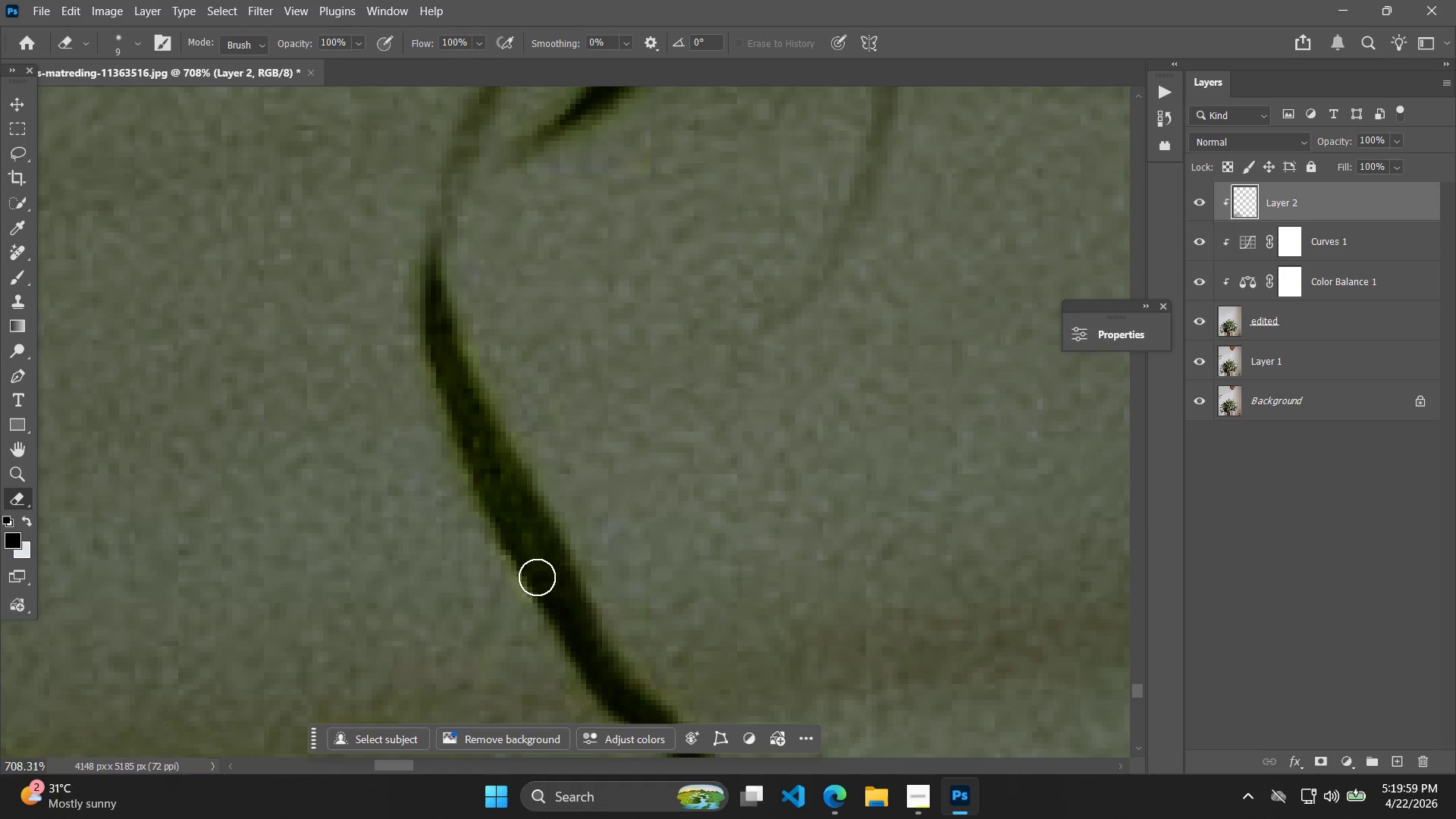 
hold_key(key=Space, duration=0.45)
 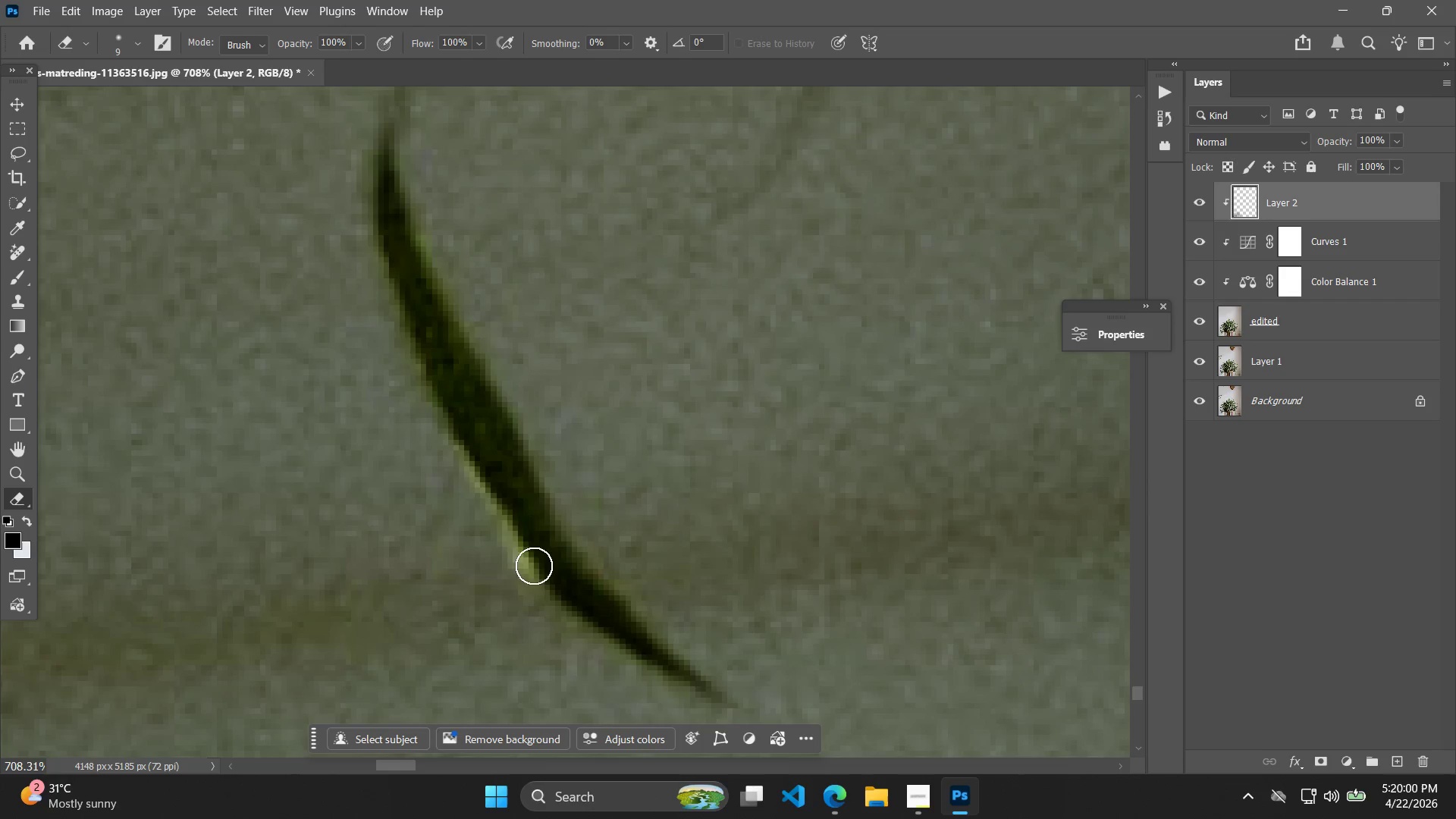 
left_click_drag(start_coordinate=[537, 573], to_coordinate=[490, 463])
 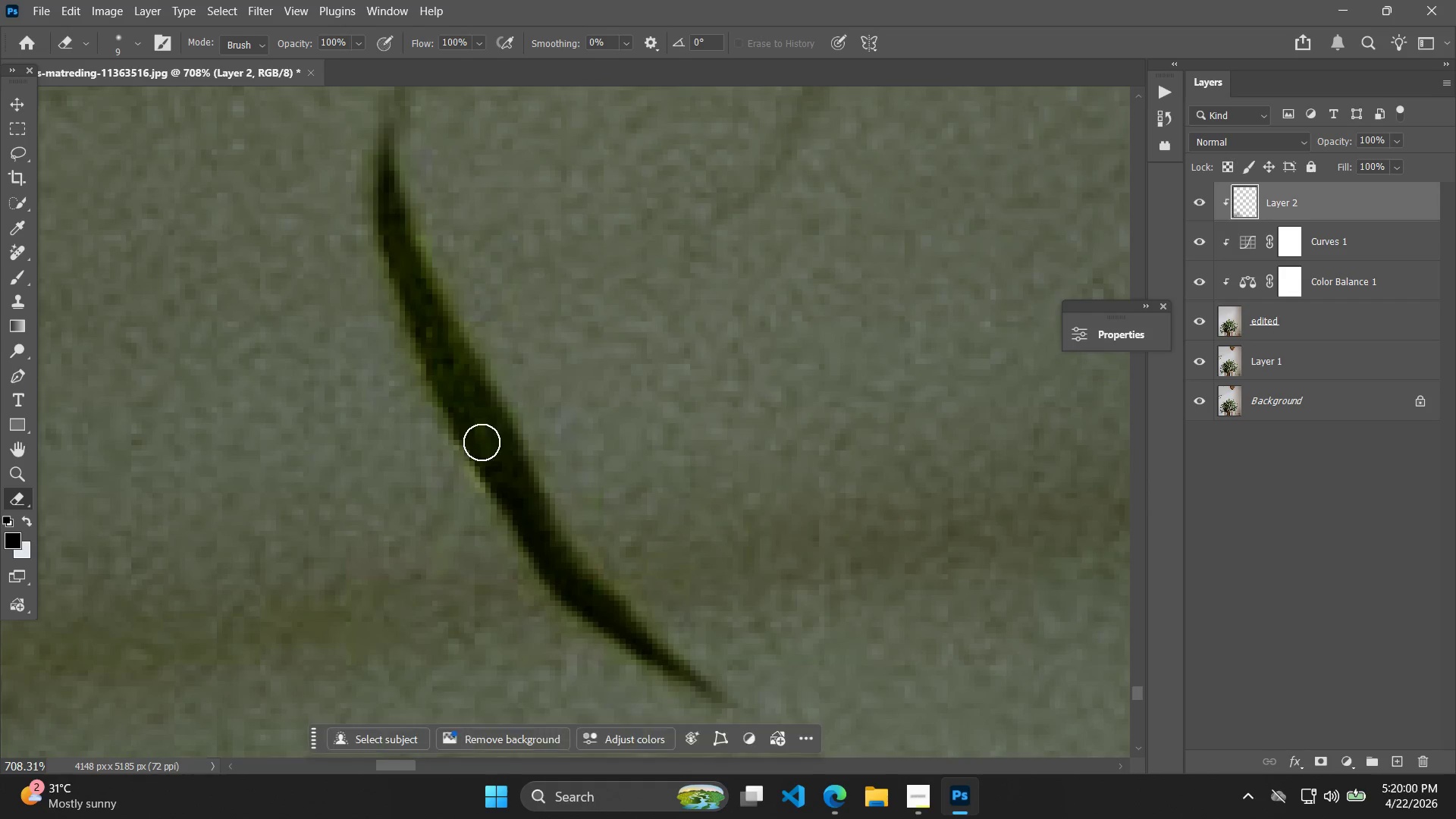 
left_click_drag(start_coordinate=[482, 442], to_coordinate=[534, 566])
 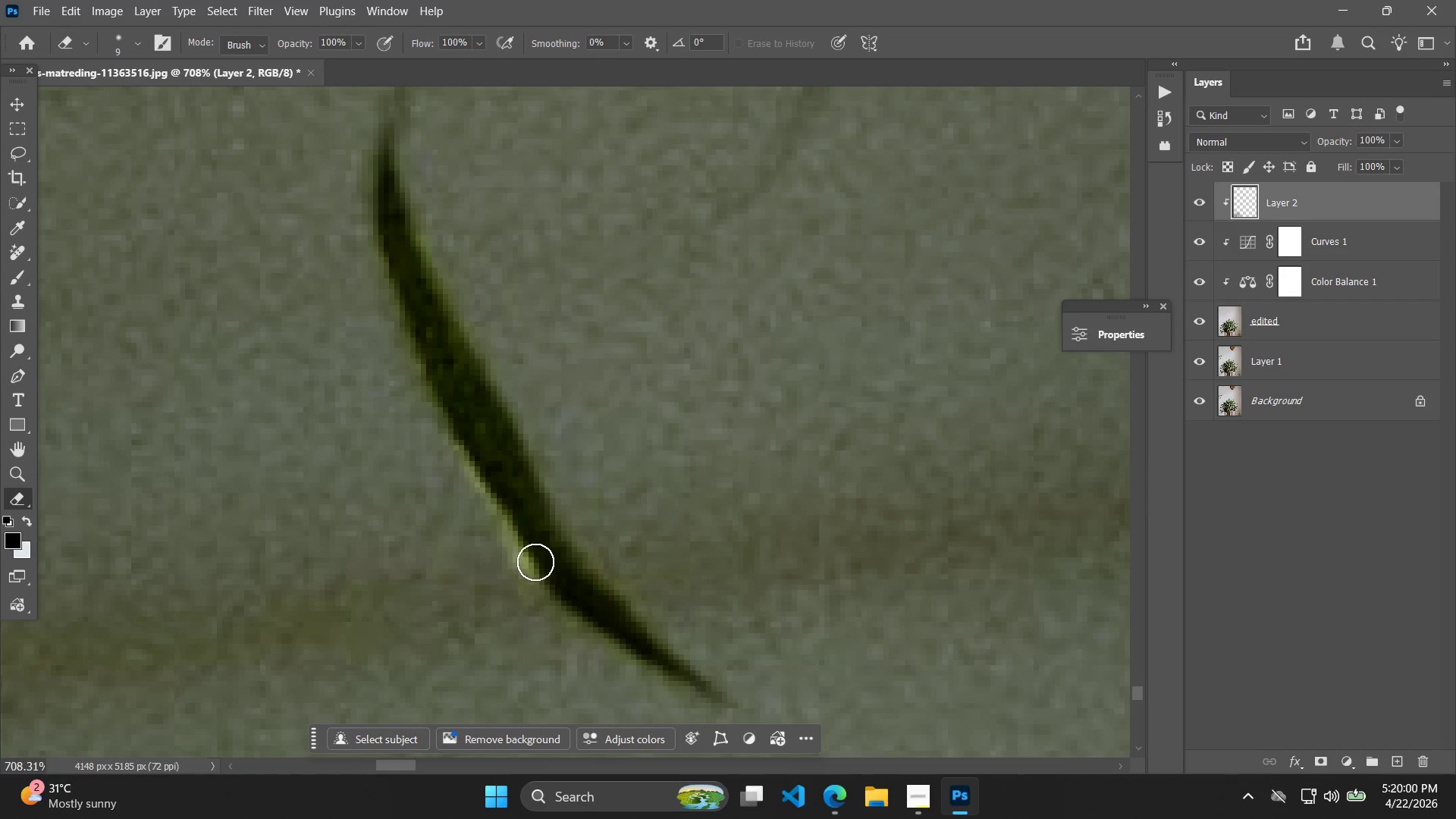 
key(Space)
 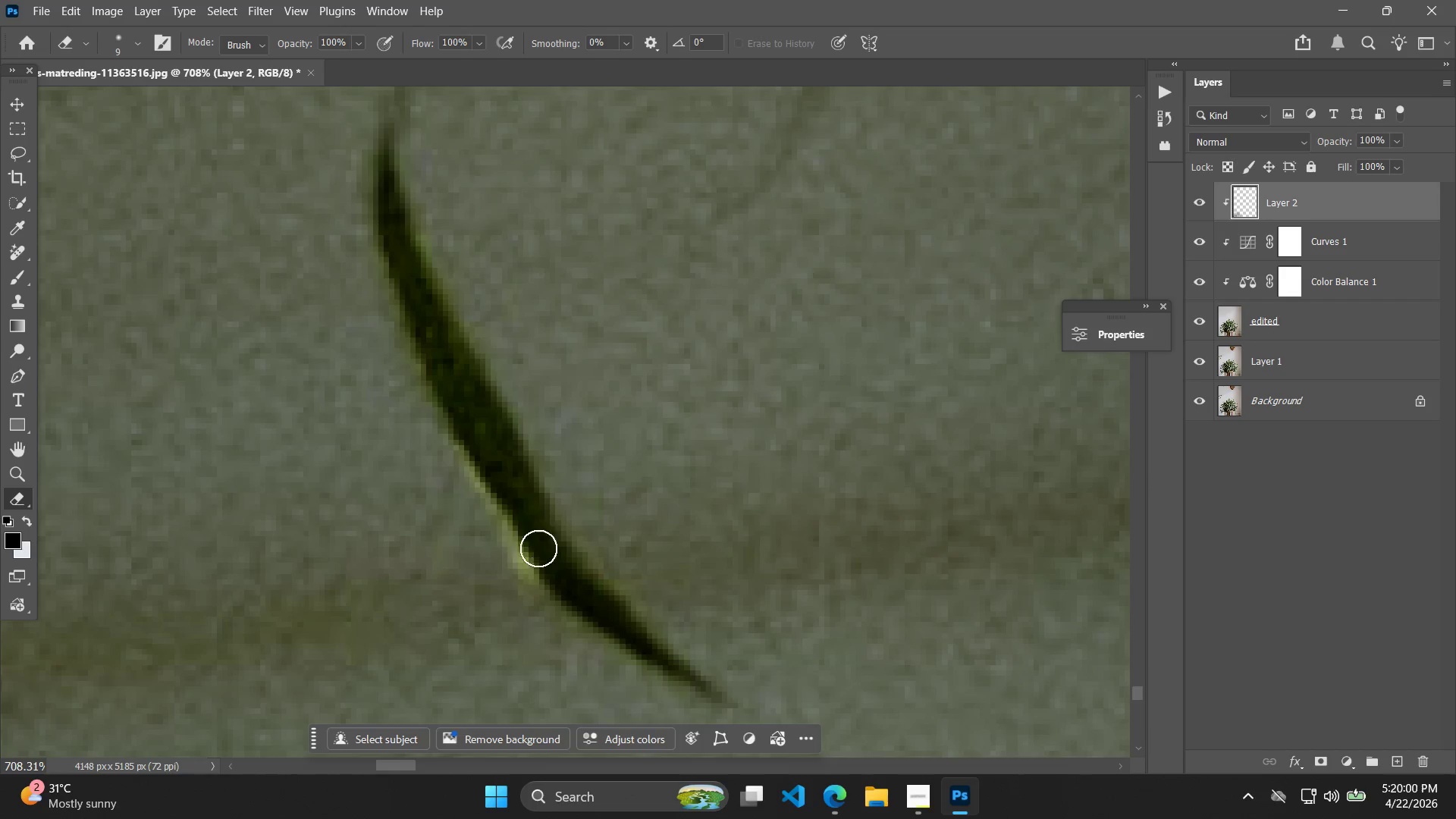 
key(Control+ControlLeft)
 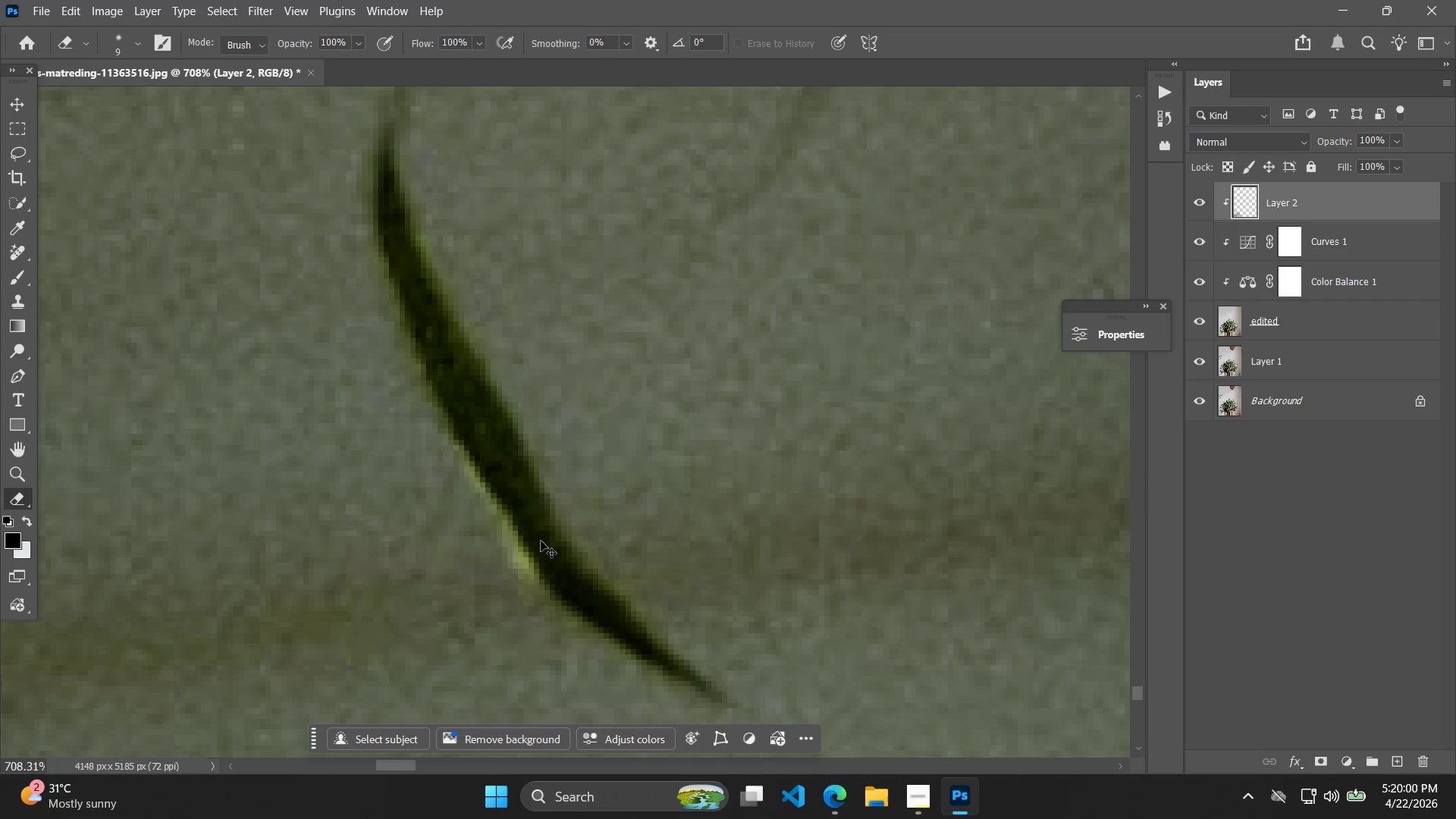 
key(Control+Z)
 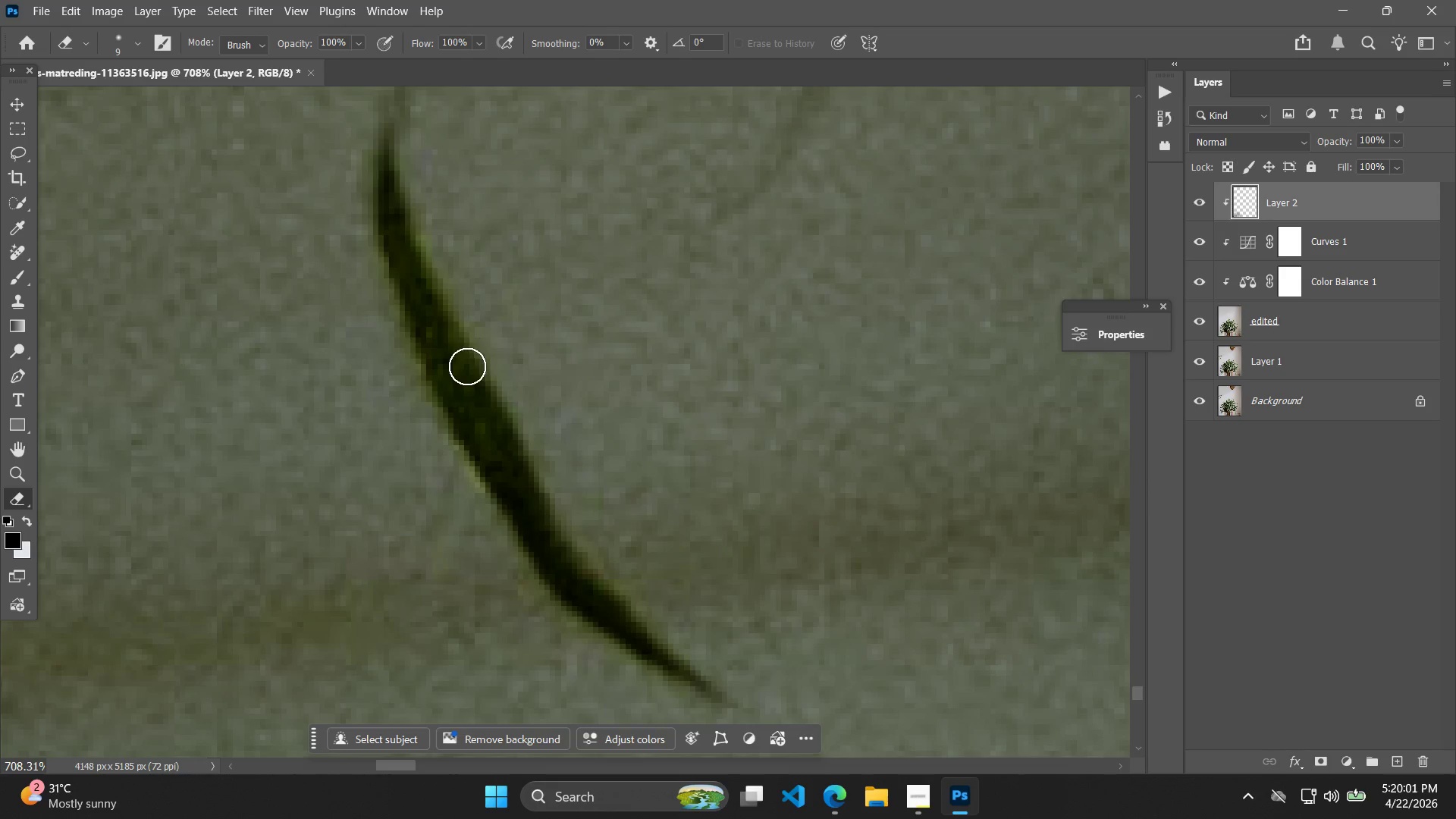 
left_click_drag(start_coordinate=[477, 418], to_coordinate=[565, 576])
 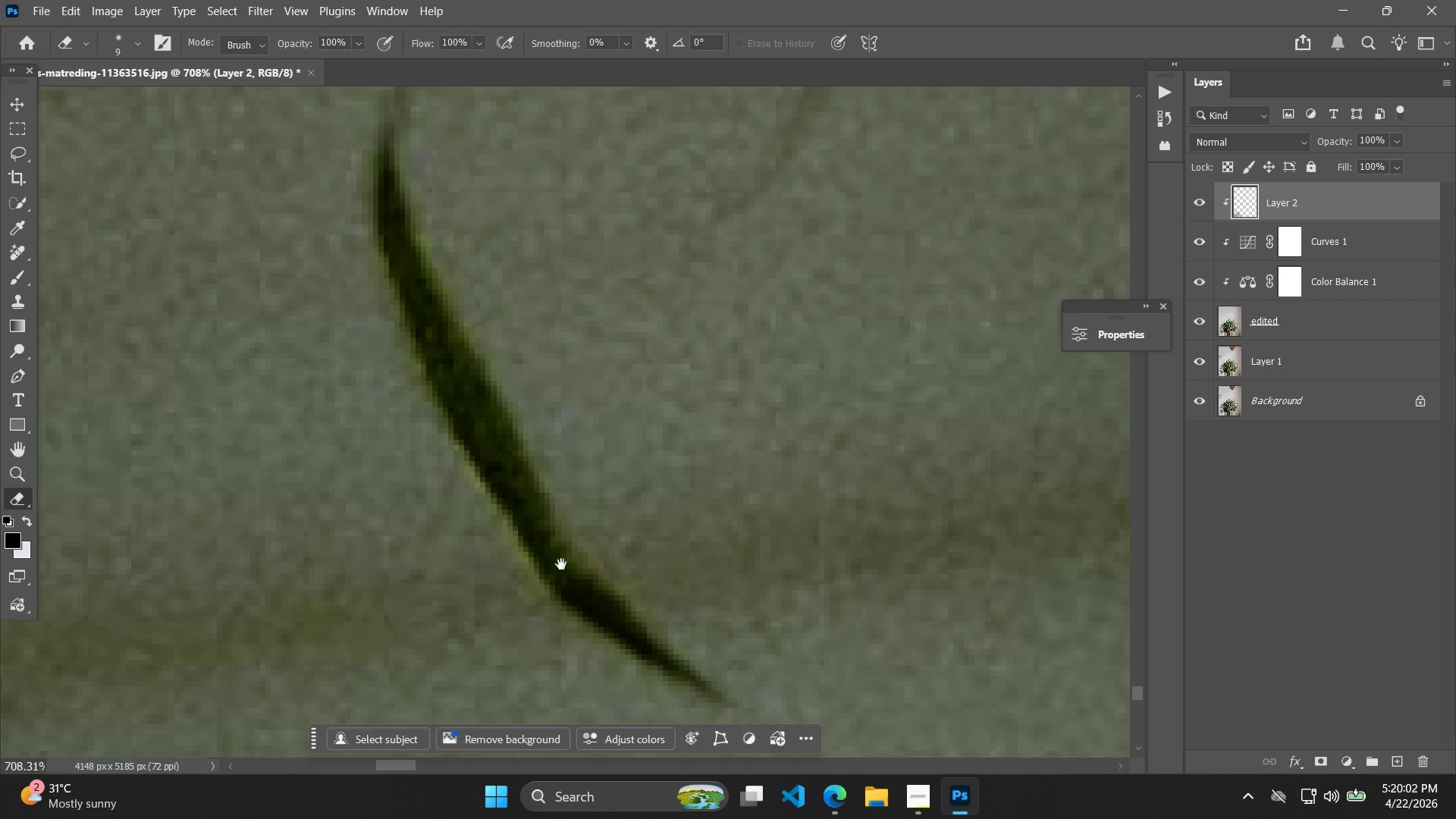 
hold_key(key=Space, duration=0.53)
 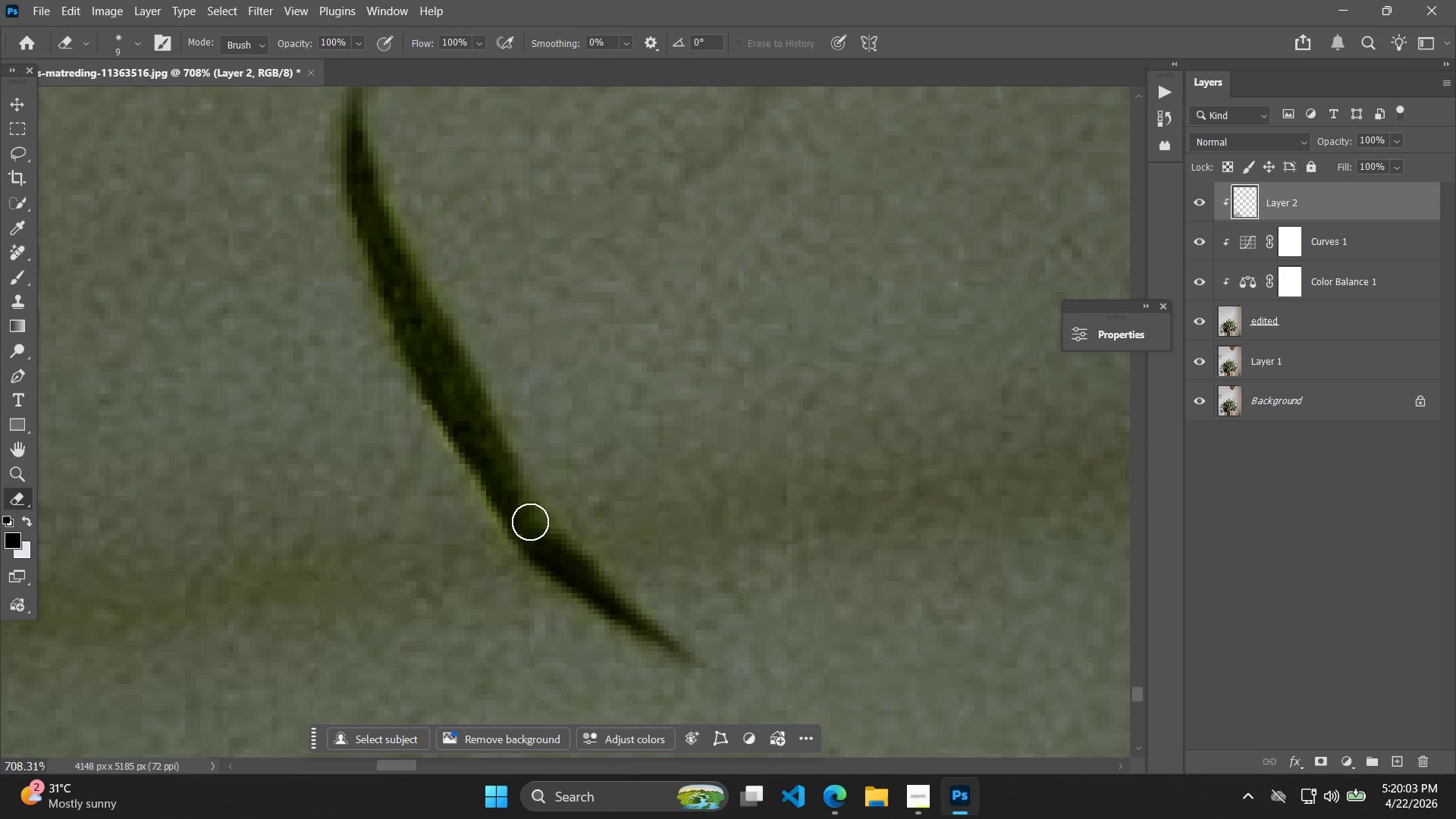 
left_click_drag(start_coordinate=[560, 562], to_coordinate=[528, 522])
 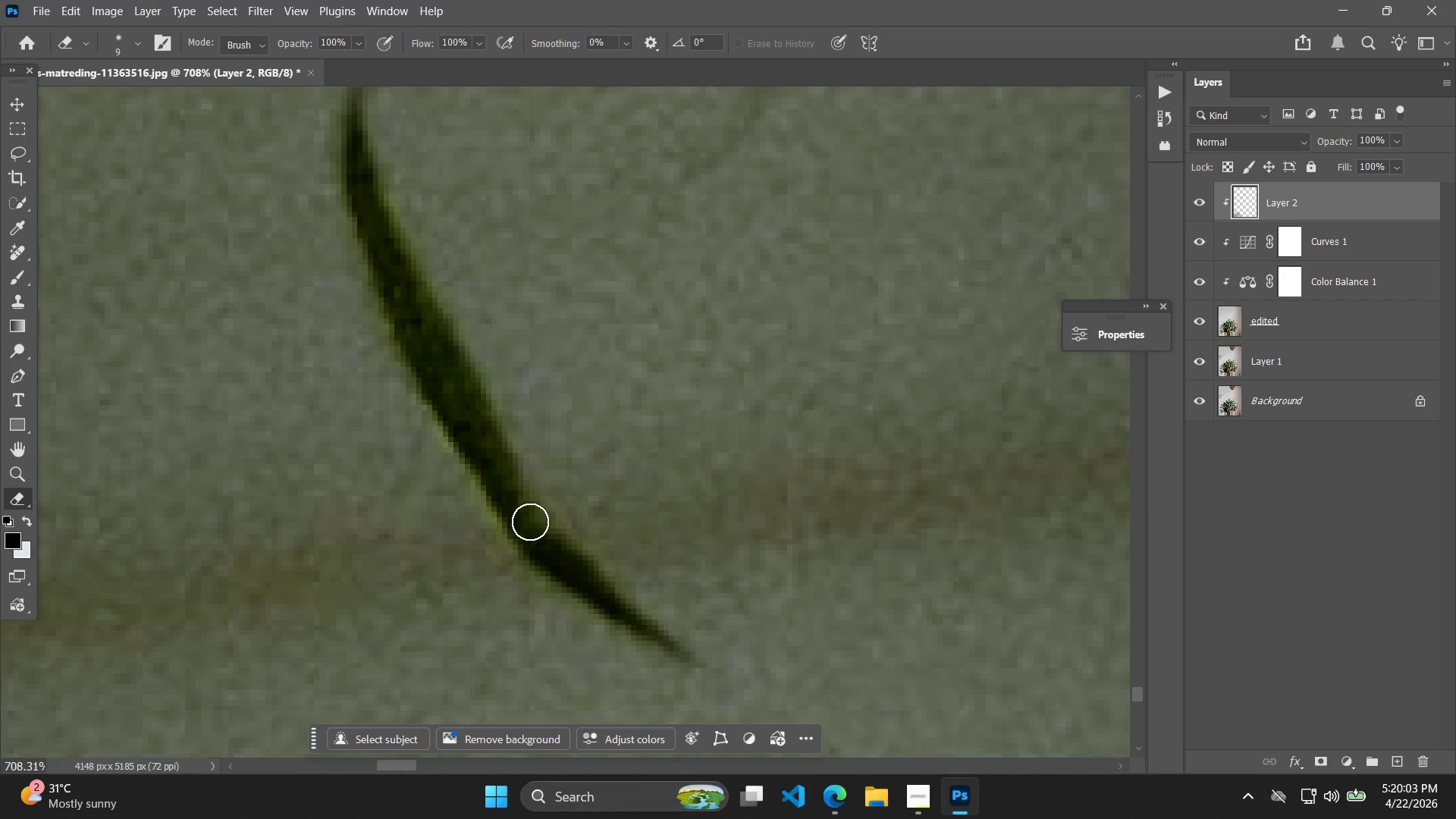 
key(Control+Z)
 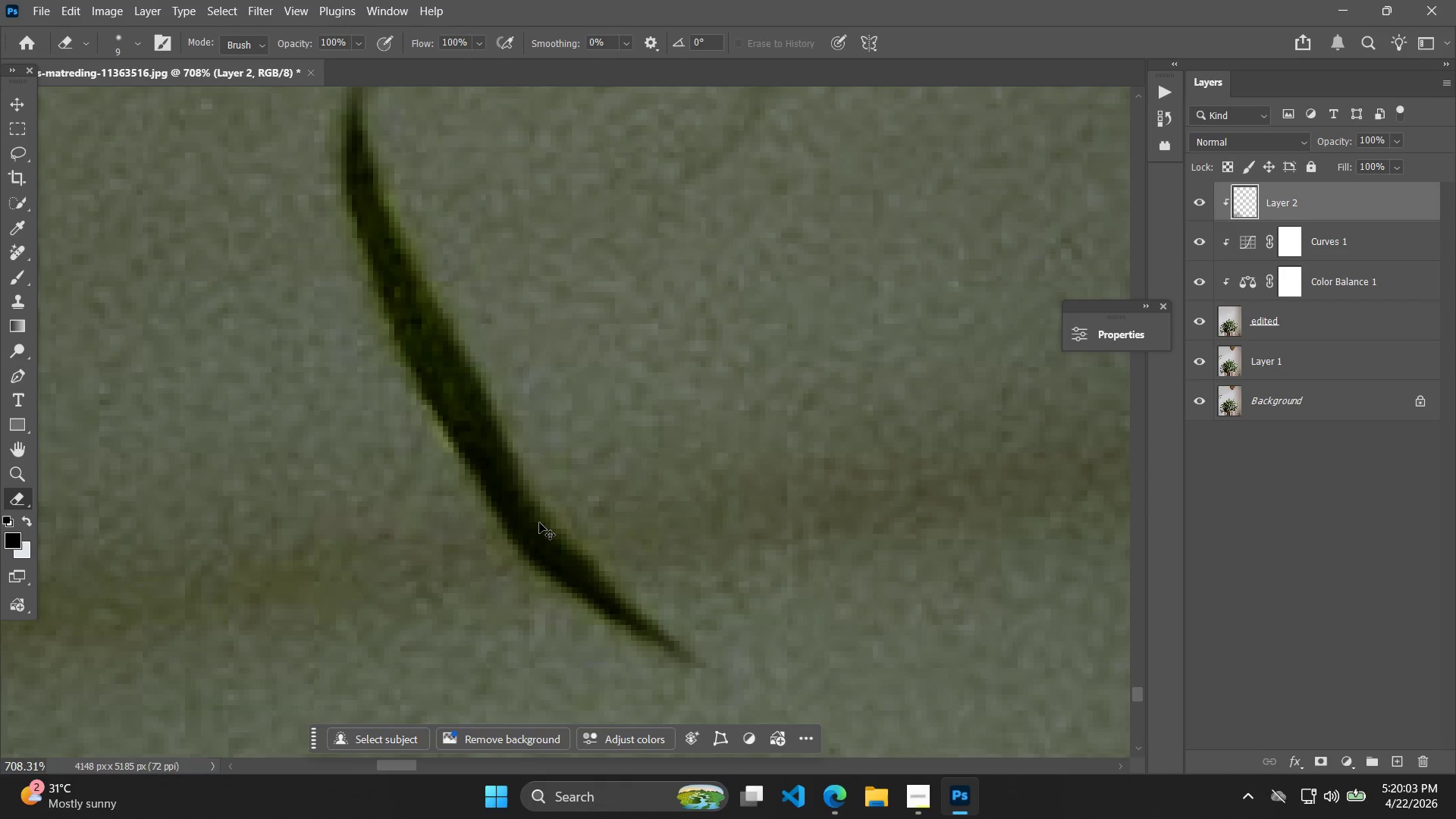 
key(Control+Z)
 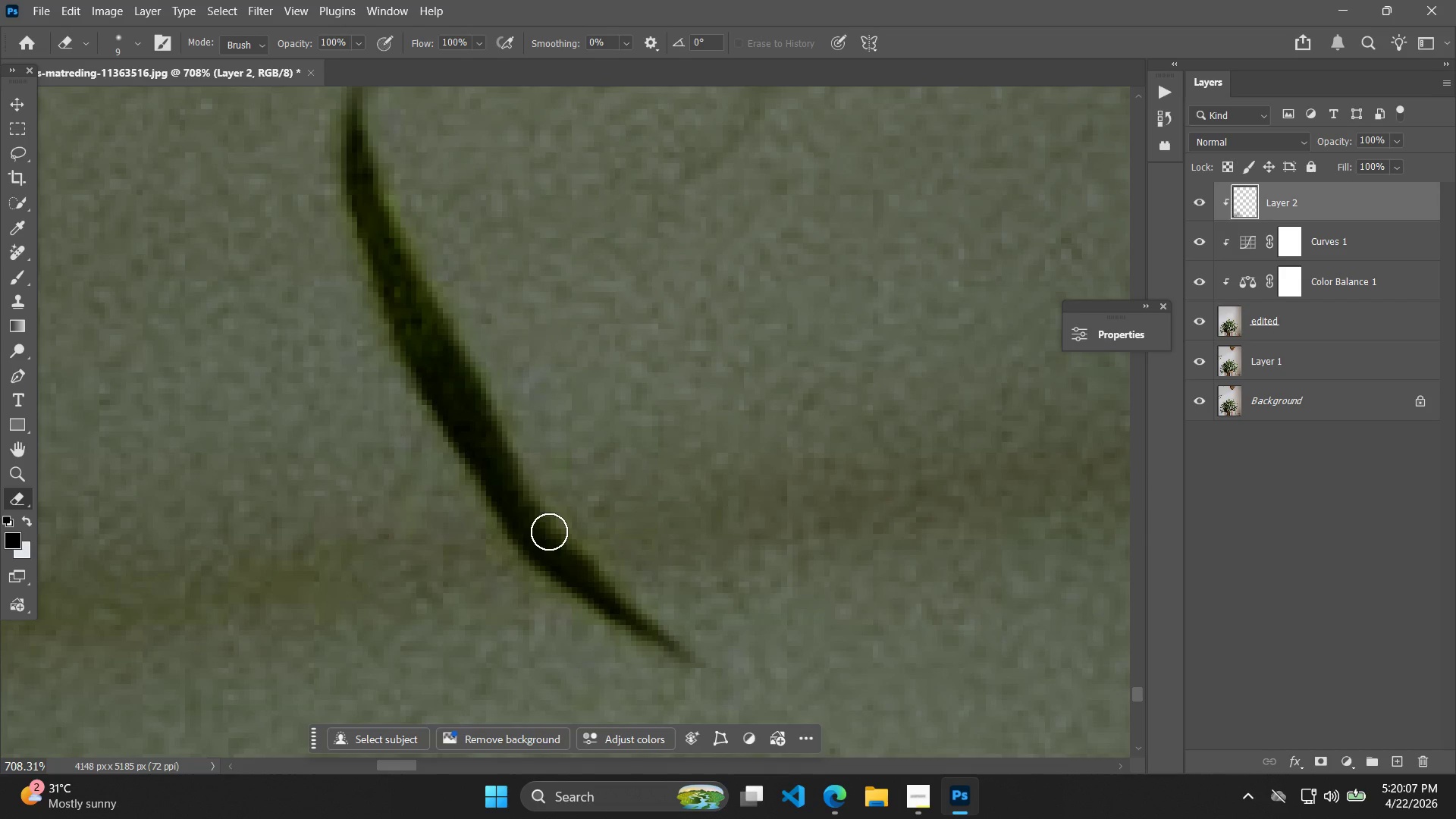 
wait(8.8)
 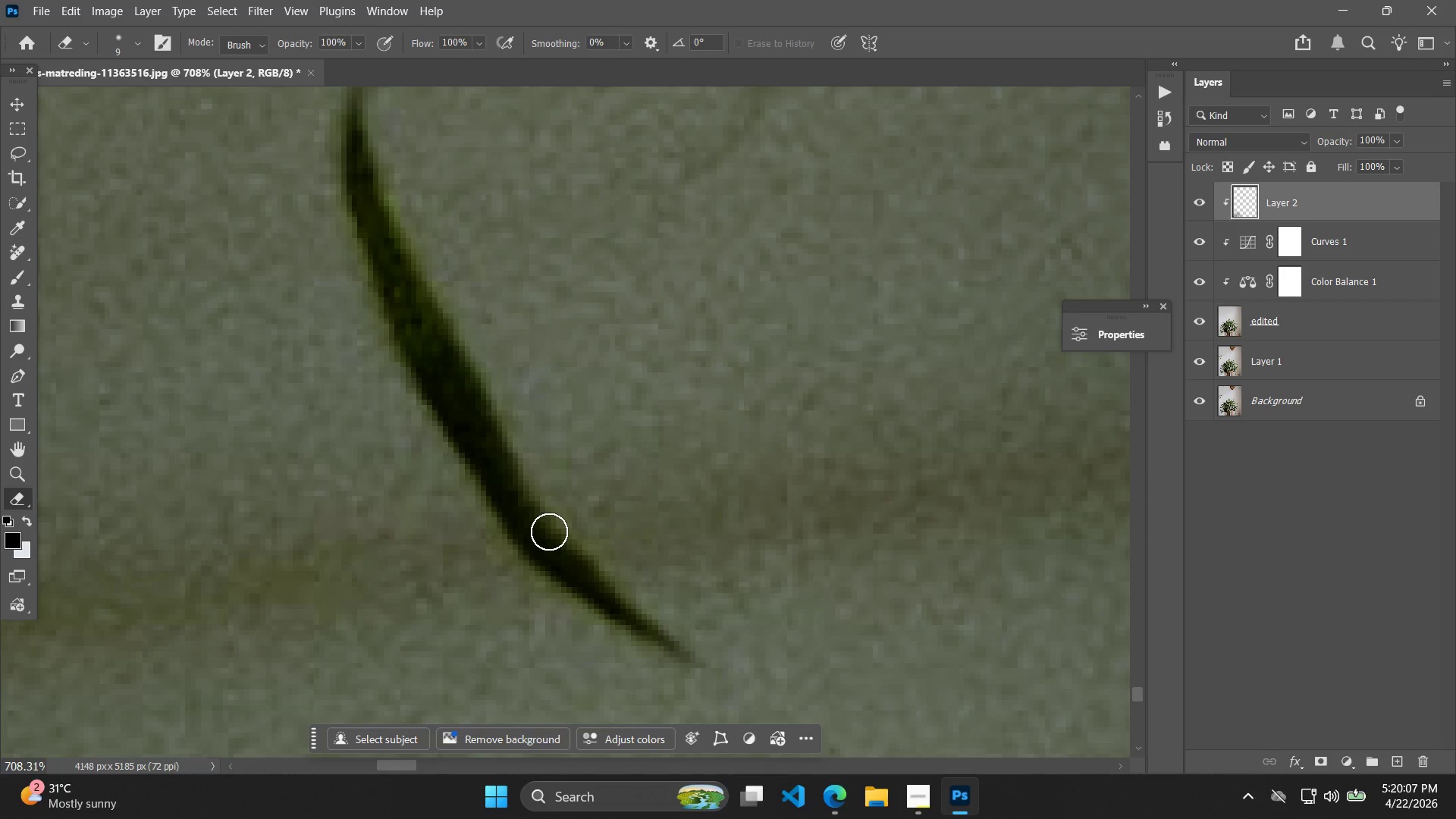 
hold_key(key=Space, duration=0.52)
 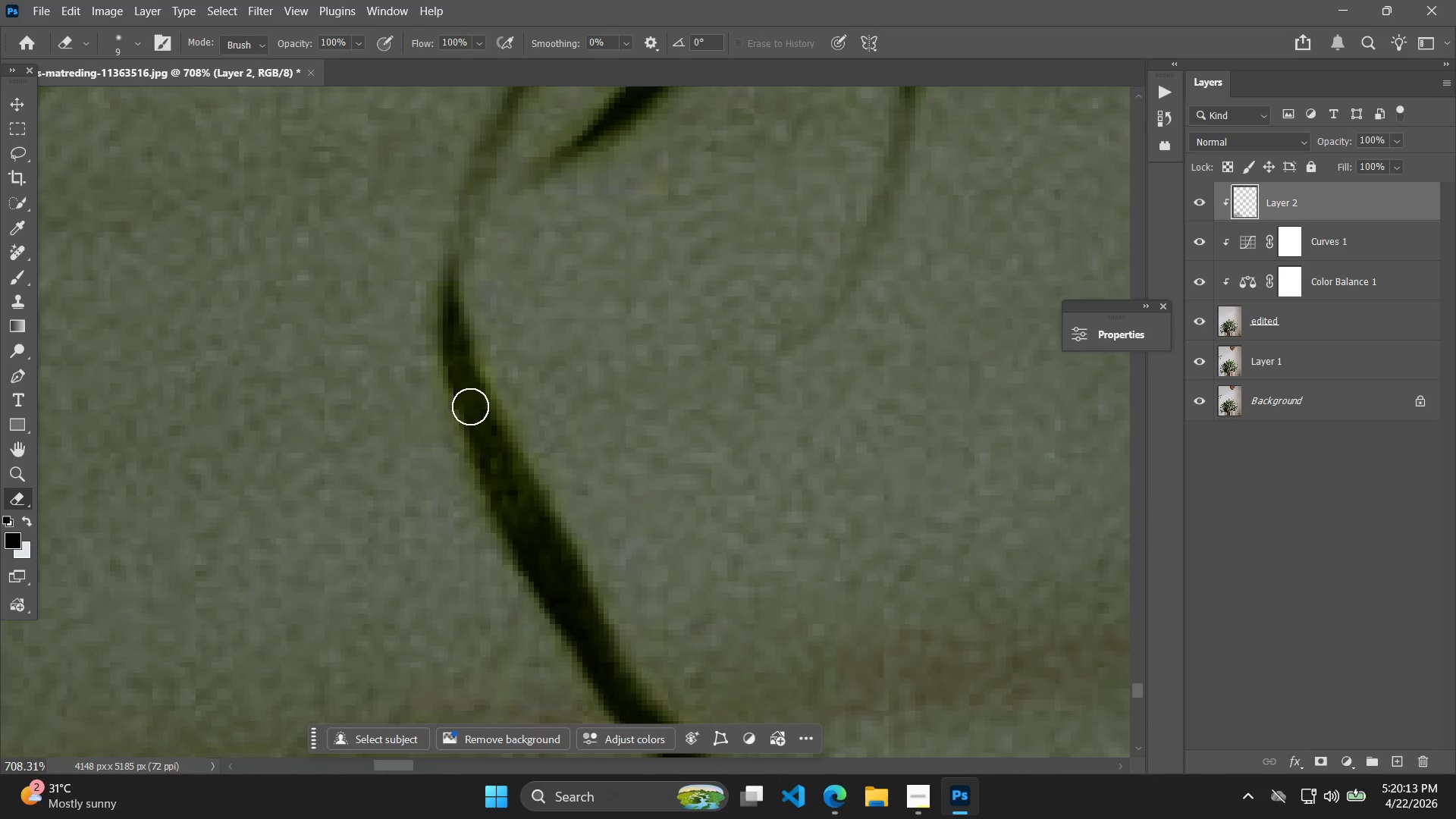 
left_click_drag(start_coordinate=[485, 376], to_coordinate=[581, 548])
 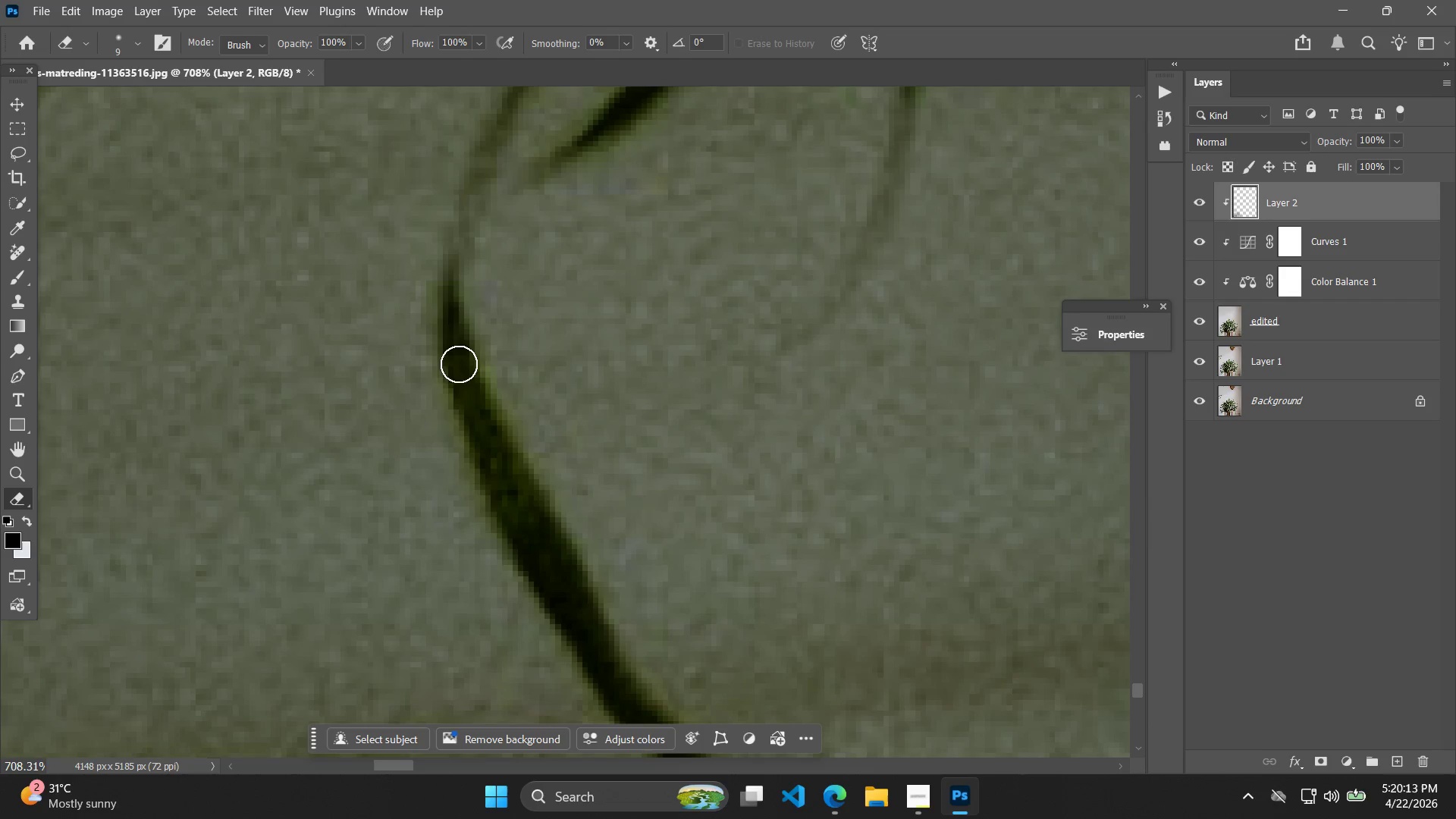 
left_click_drag(start_coordinate=[459, 364], to_coordinate=[529, 543])
 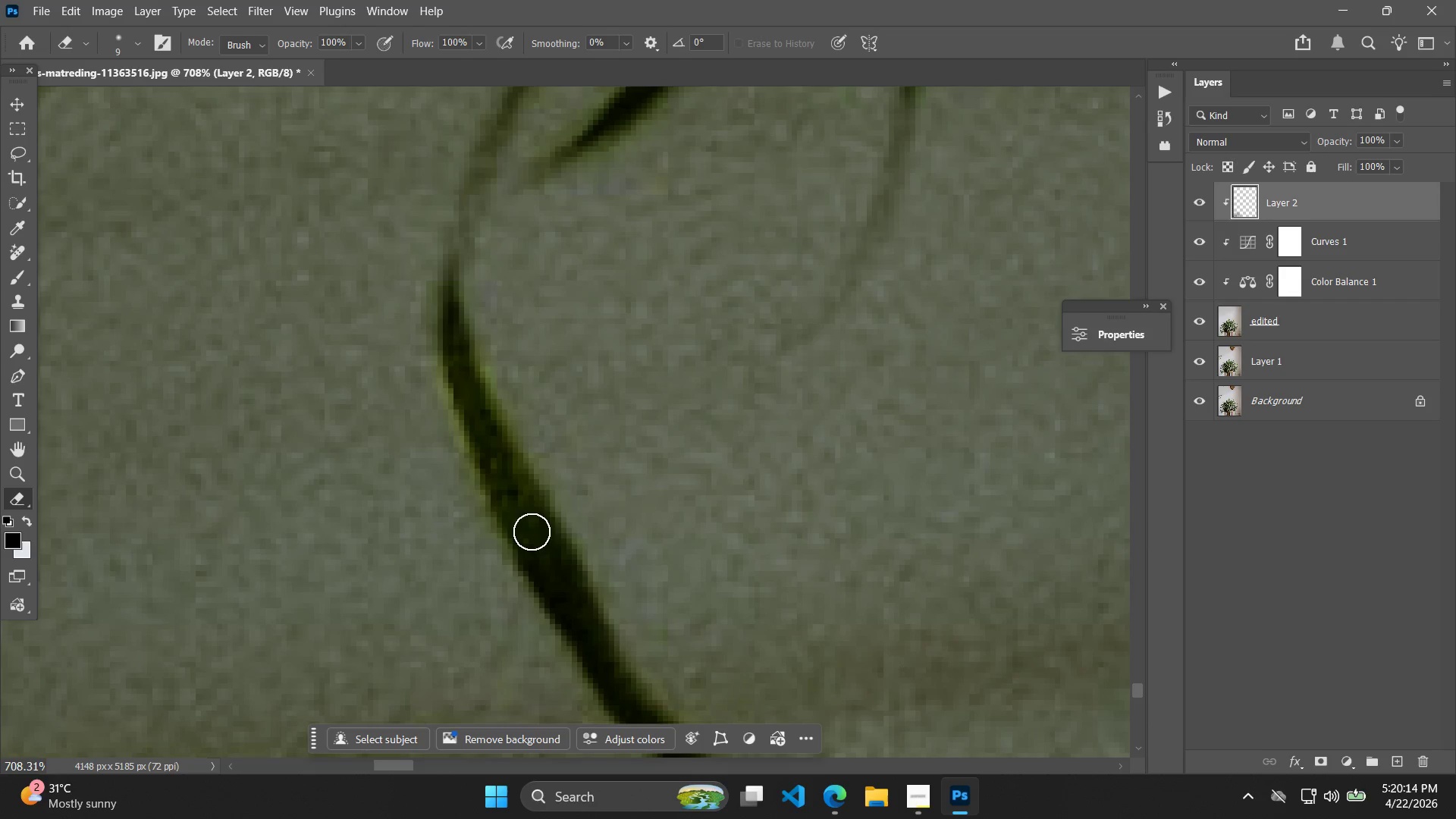 
key(Control+ControlLeft)
 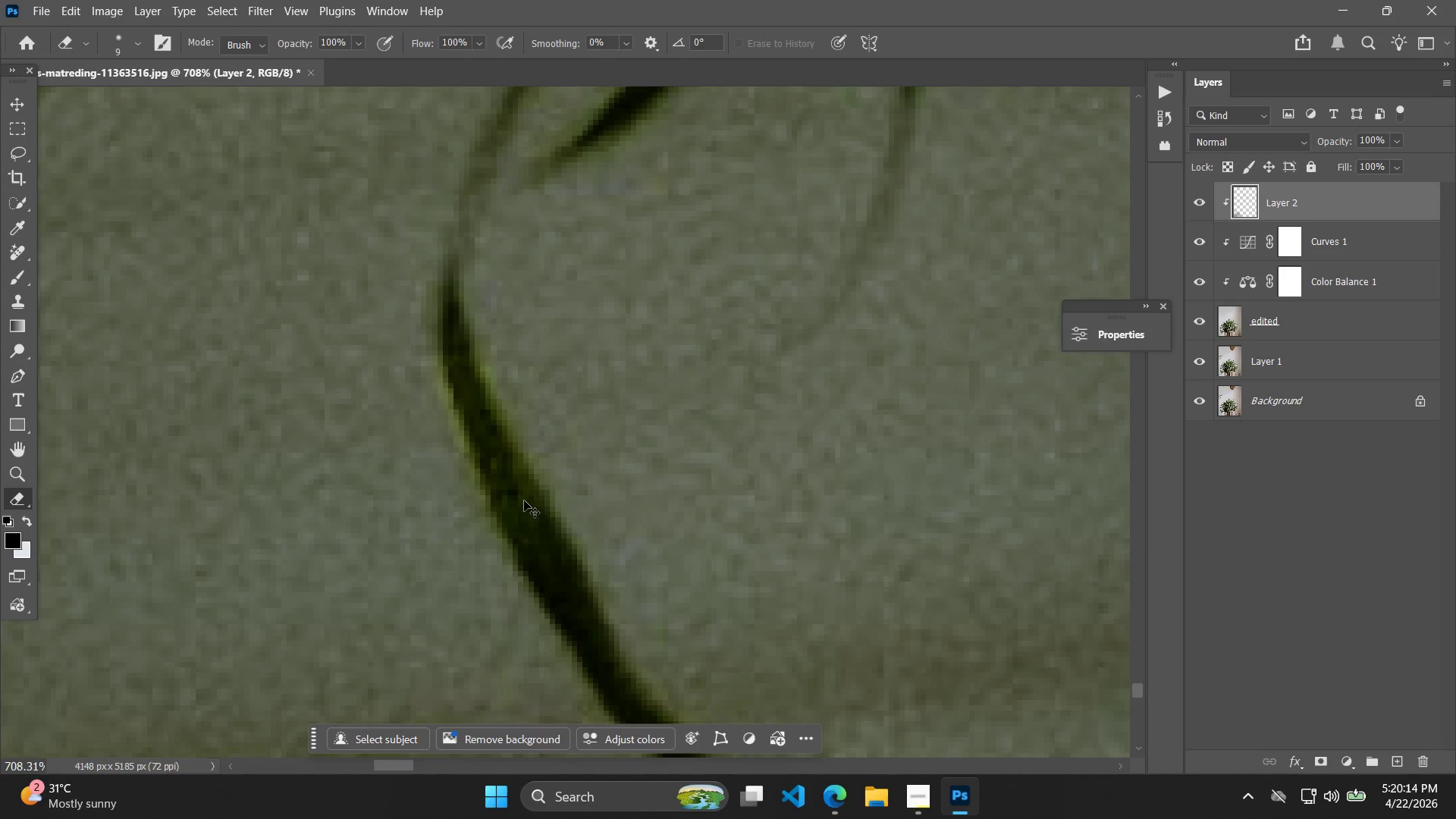 
key(Control+Z)
 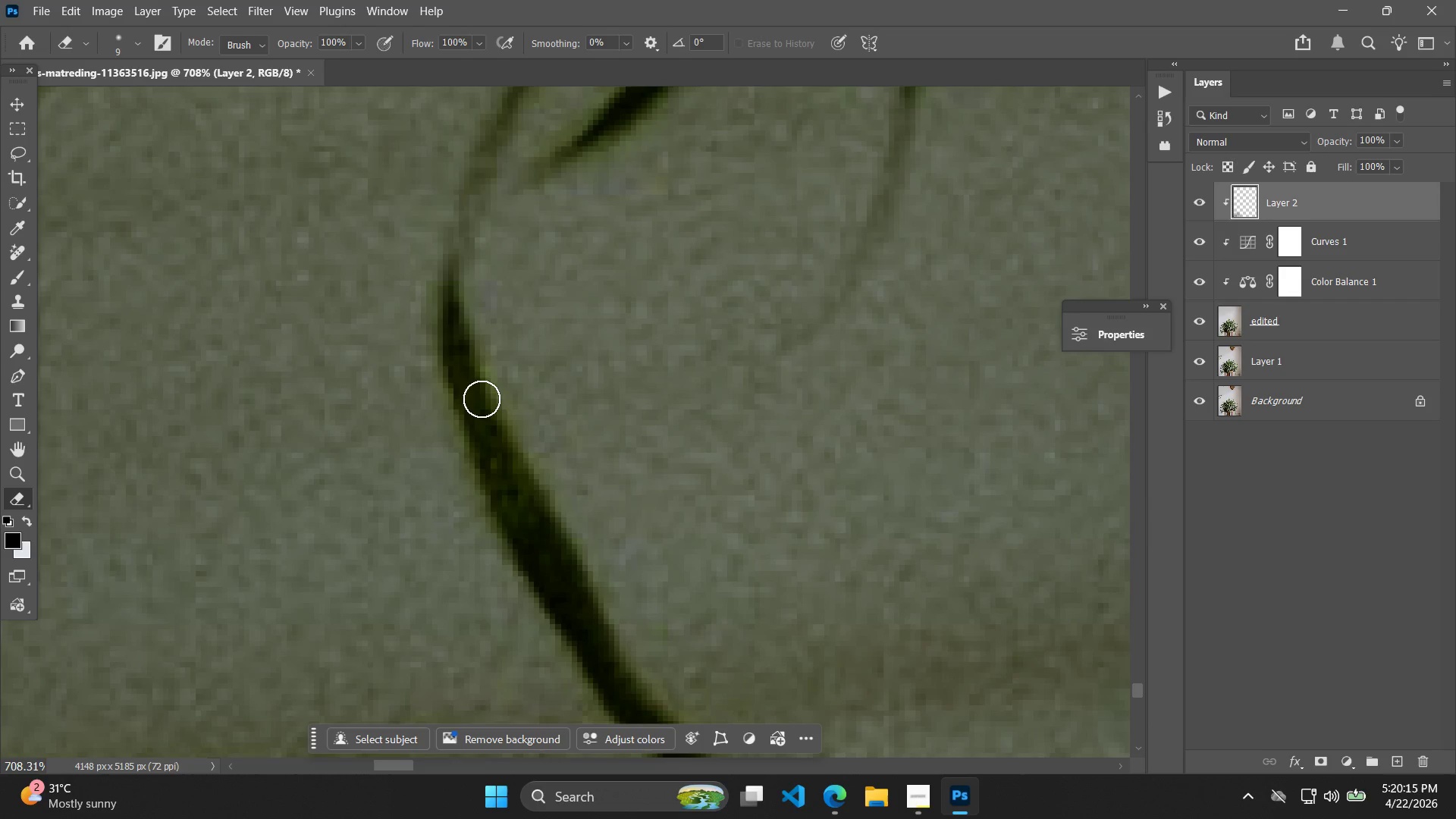 
key(BracketLeft)
 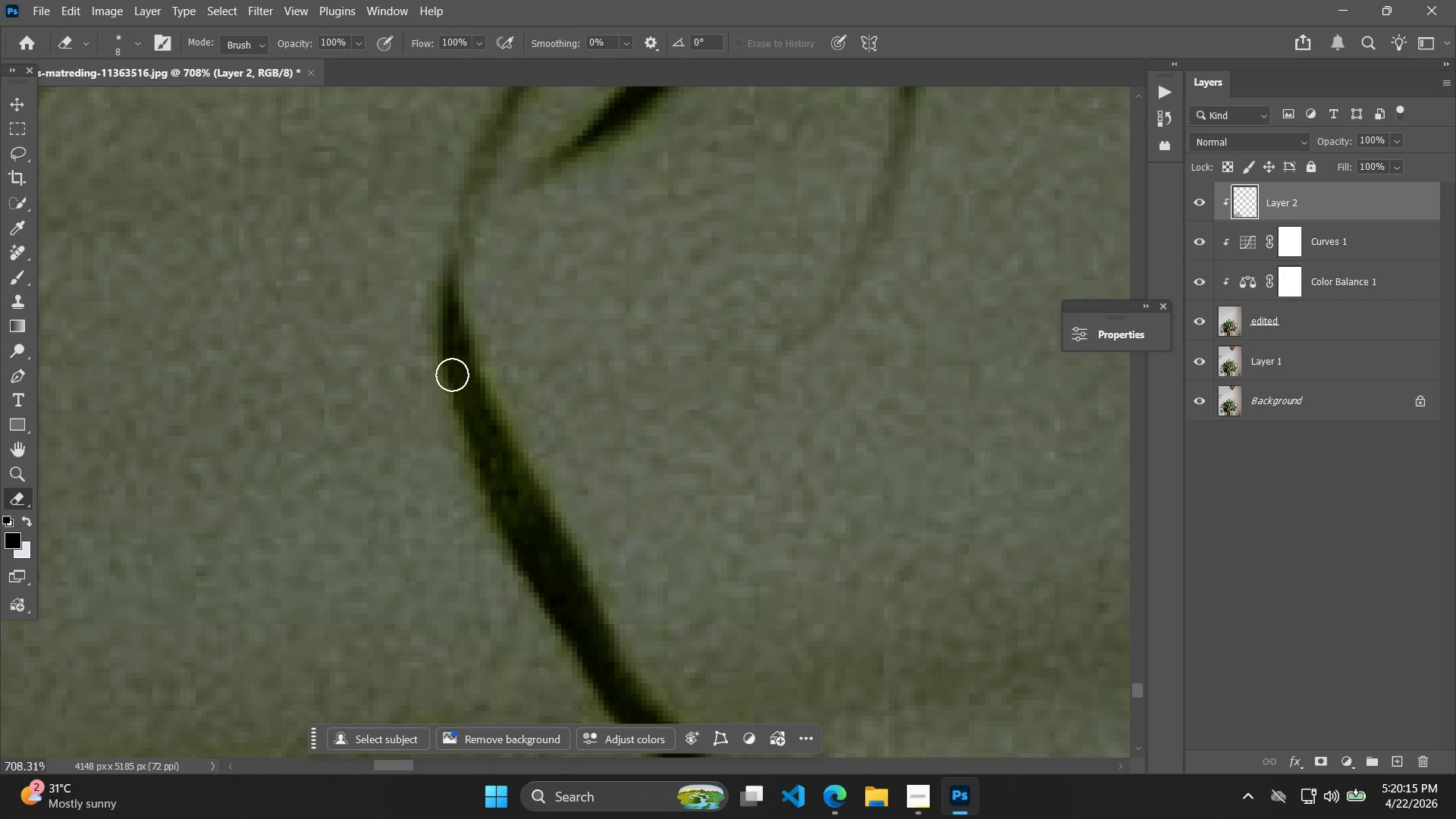 
left_click_drag(start_coordinate=[452, 367], to_coordinate=[507, 518])
 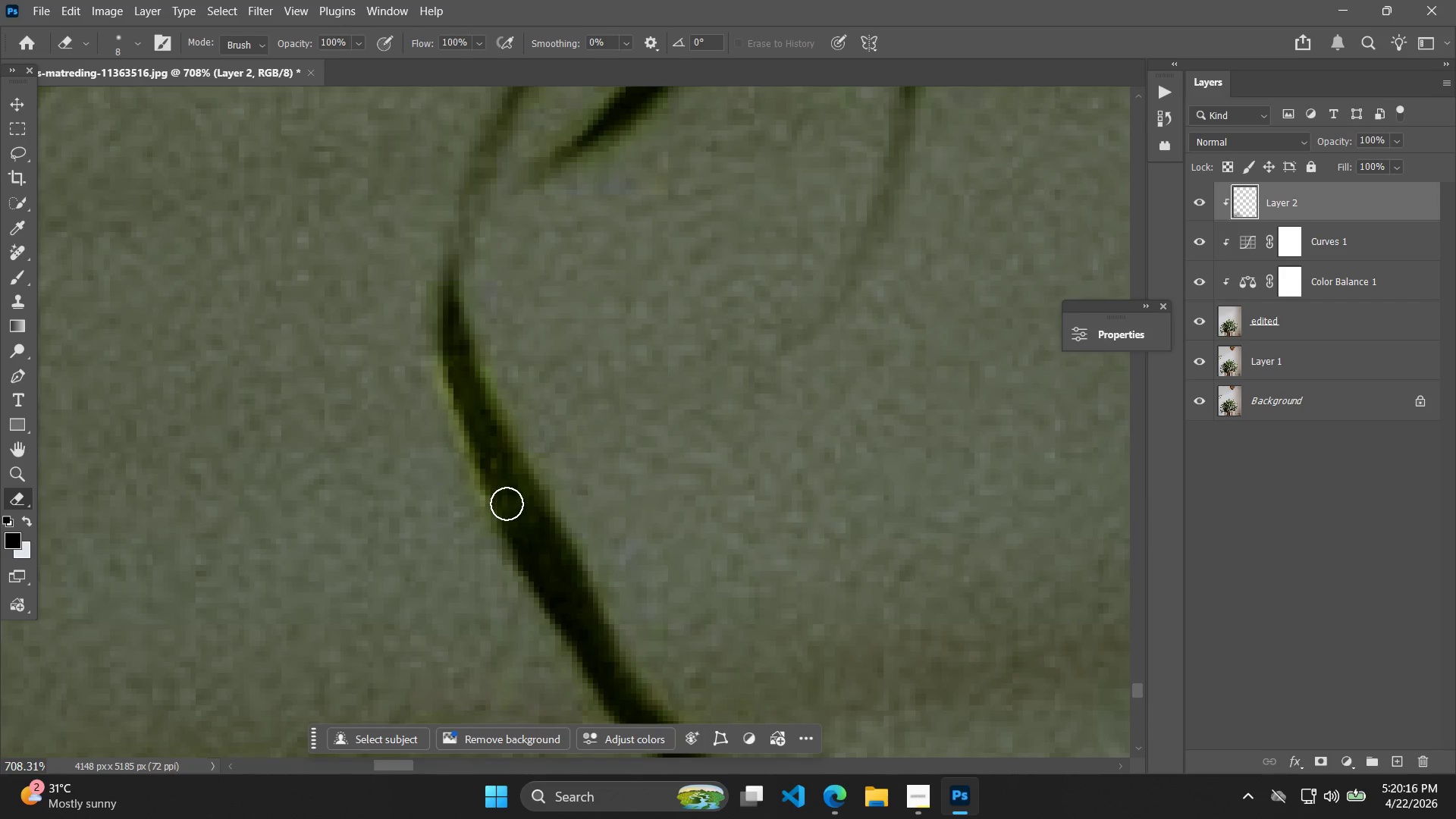 
key(Control+ControlLeft)
 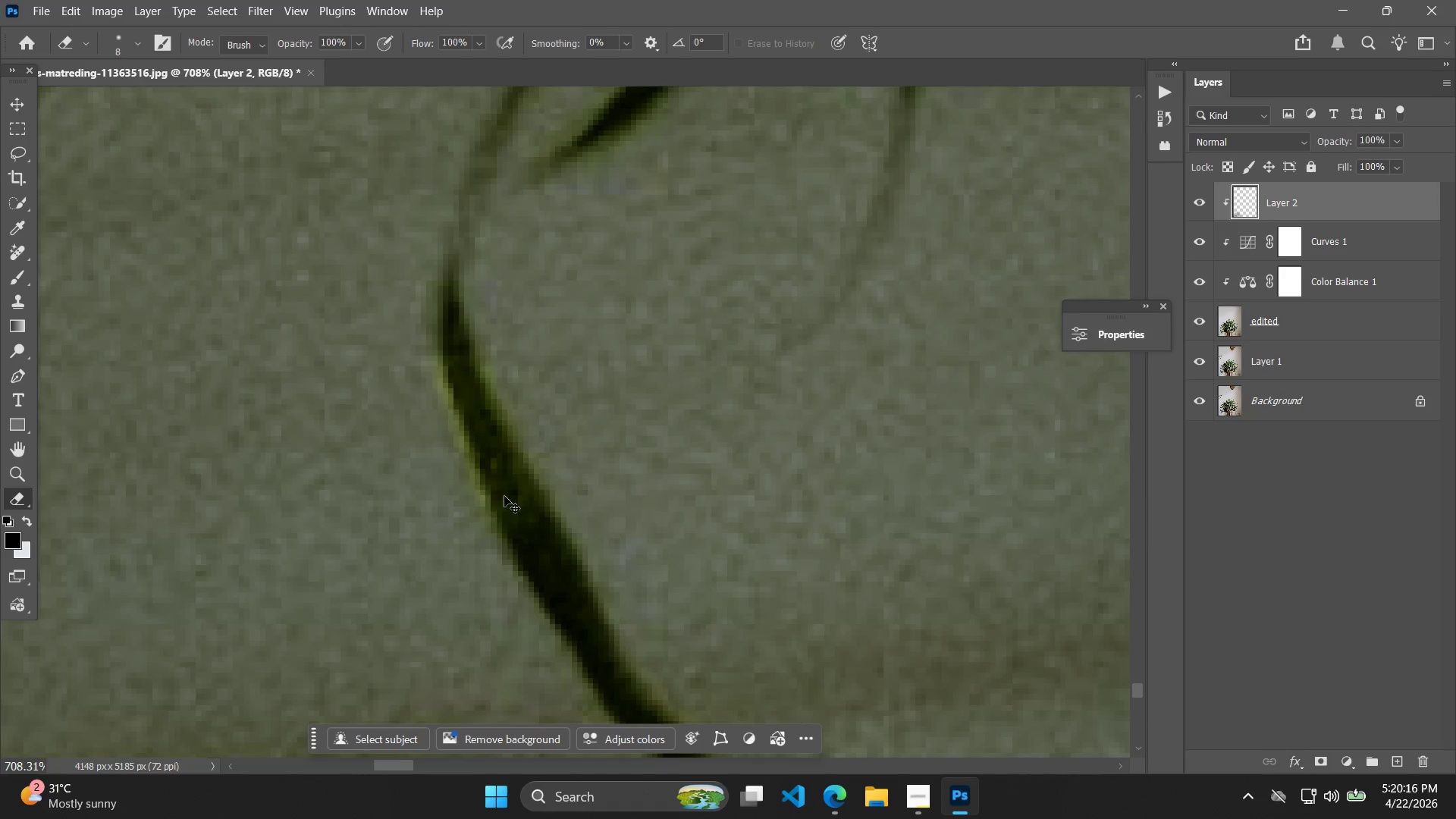 
key(Control+Z)
 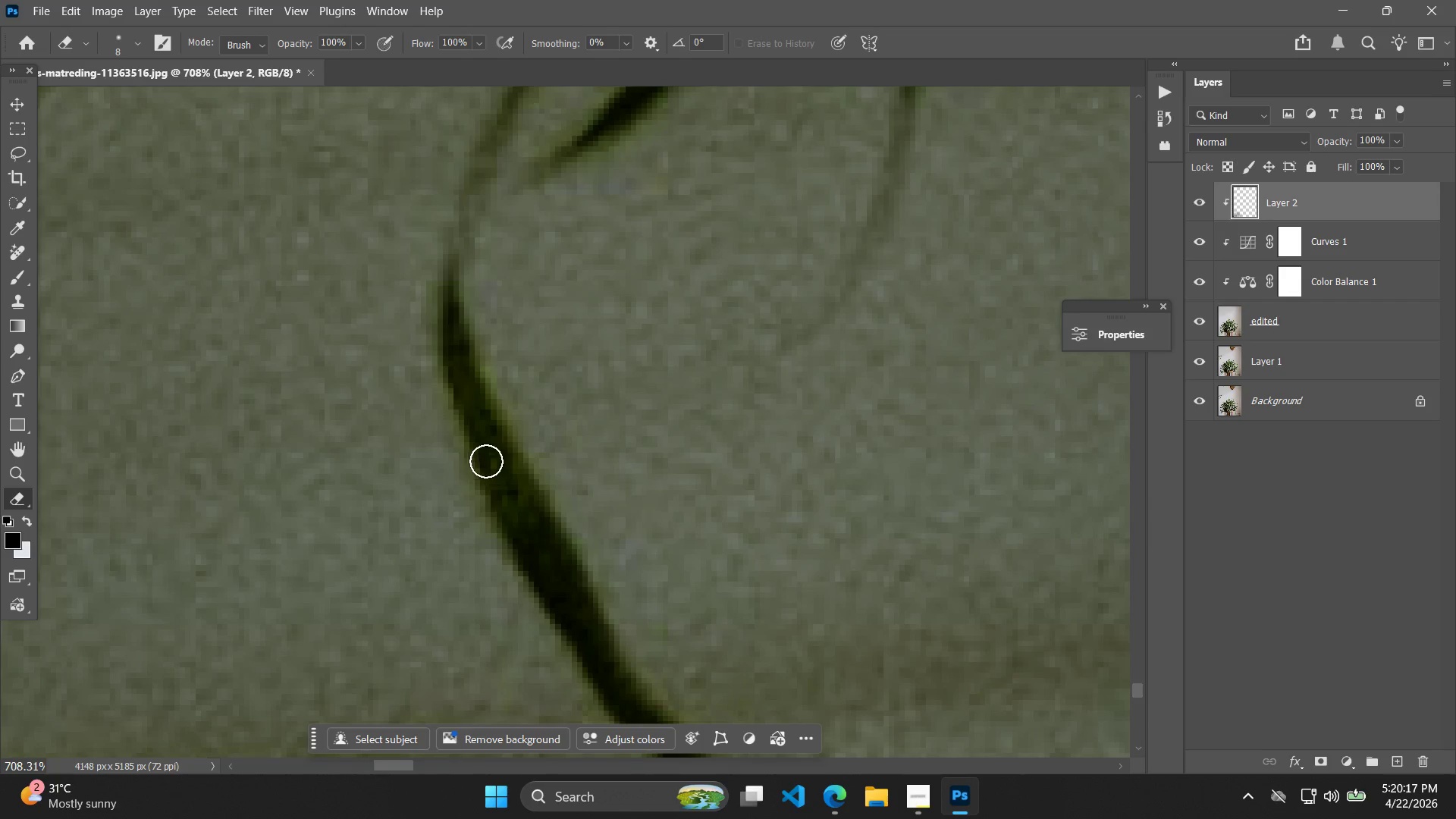 
key(BracketLeft)
 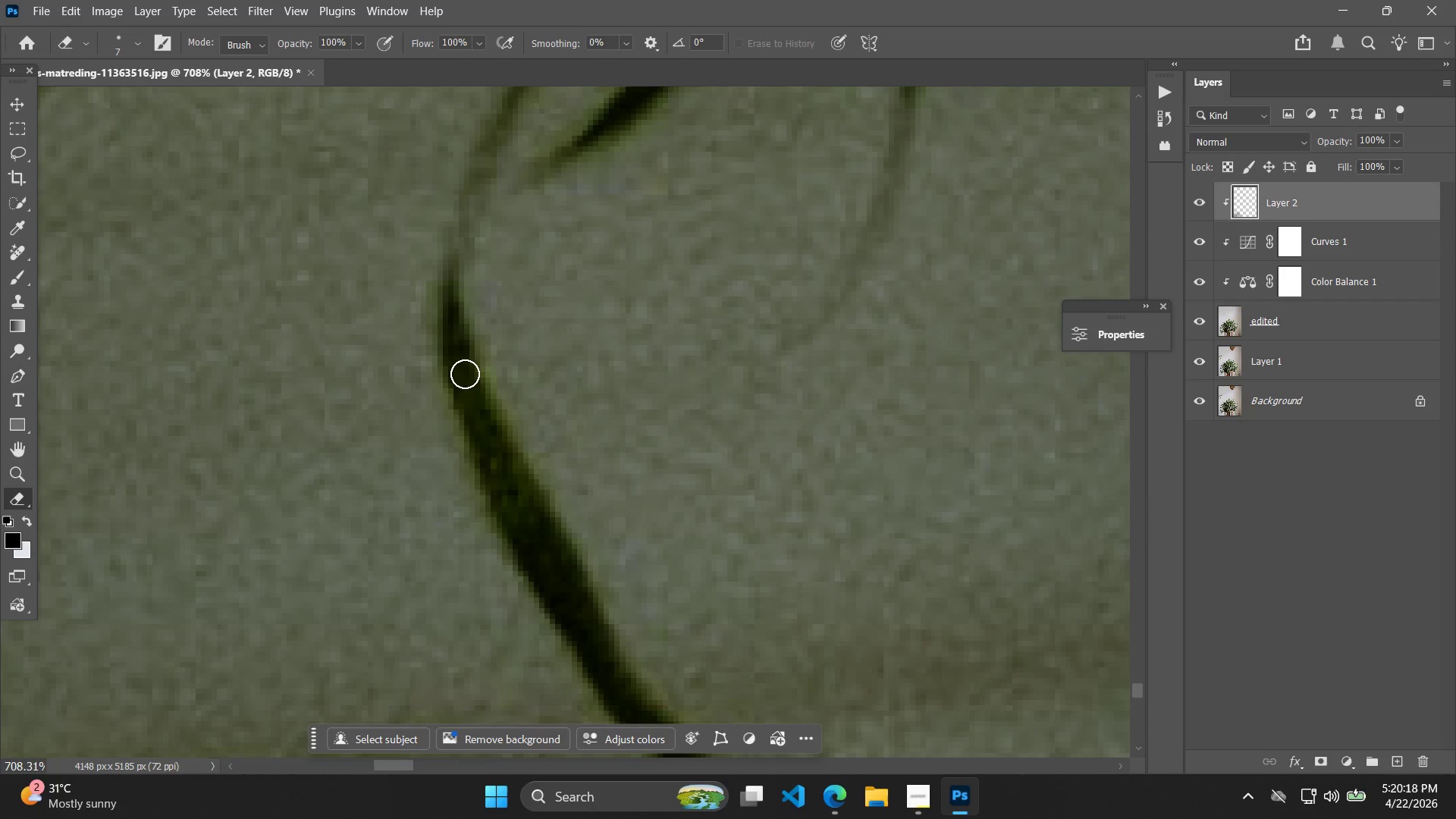 
left_click_drag(start_coordinate=[464, 372], to_coordinate=[522, 535])
 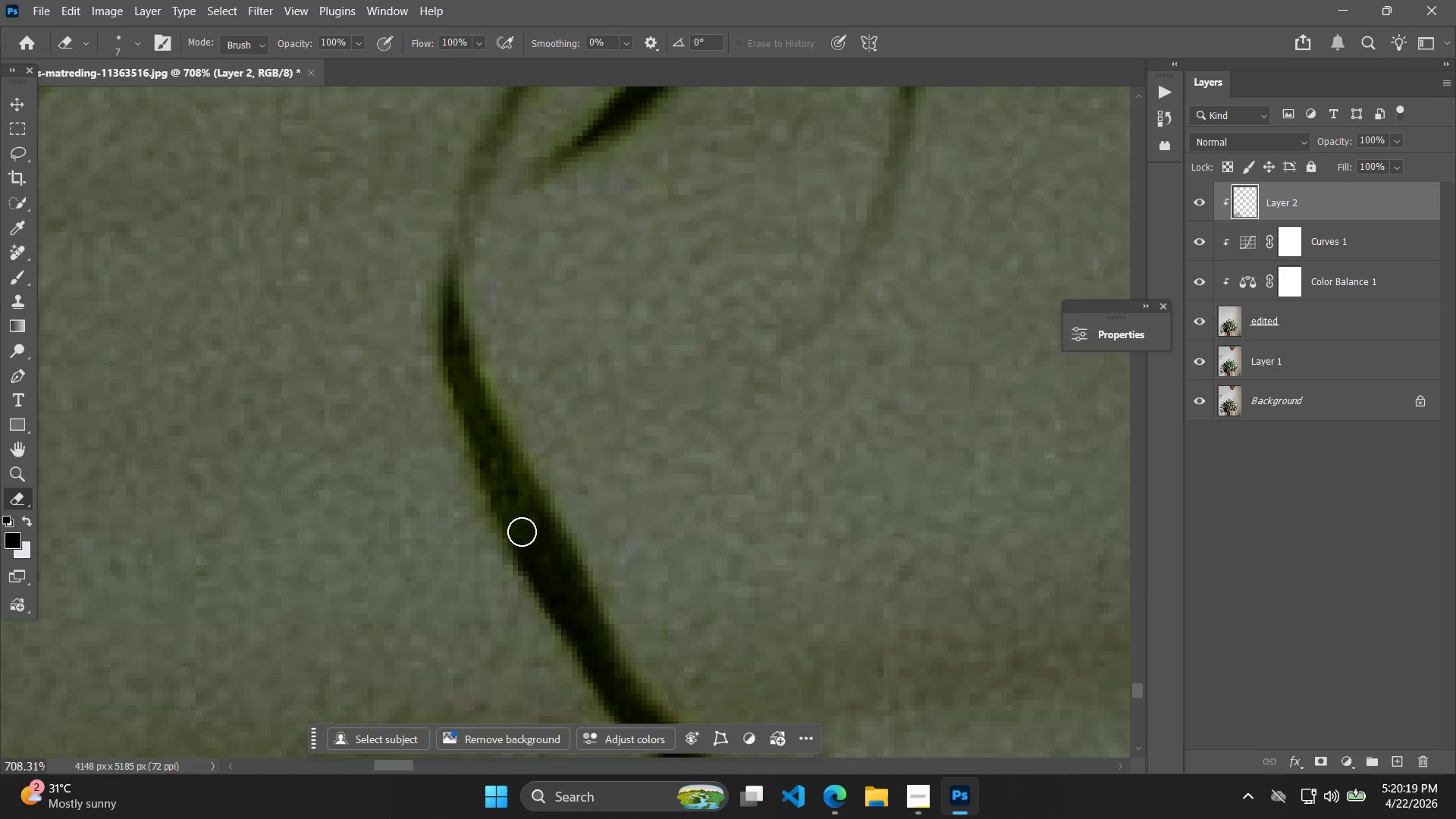 
hold_key(key=Space, duration=0.5)
 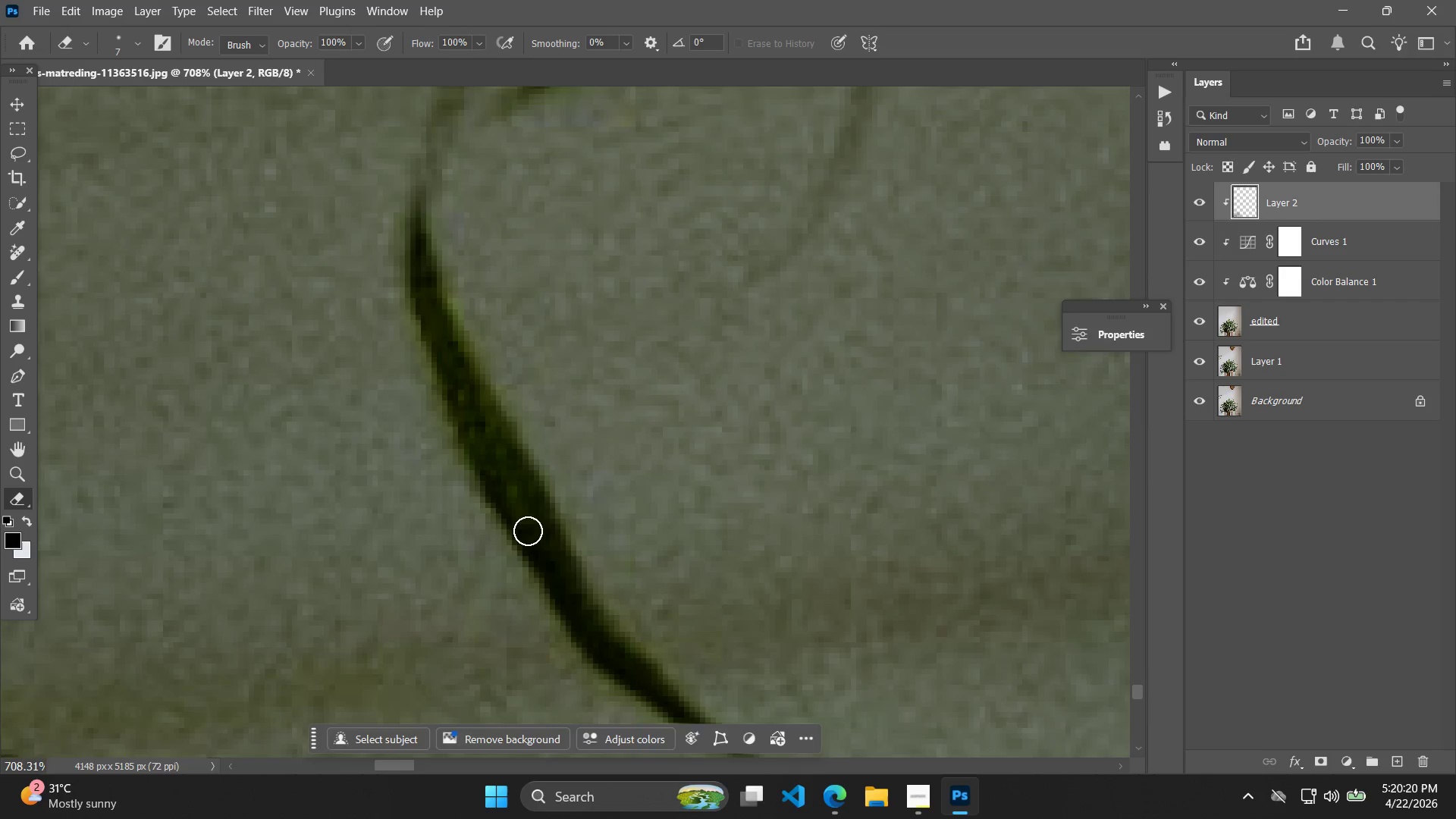 
left_click_drag(start_coordinate=[520, 526], to_coordinate=[488, 457])
 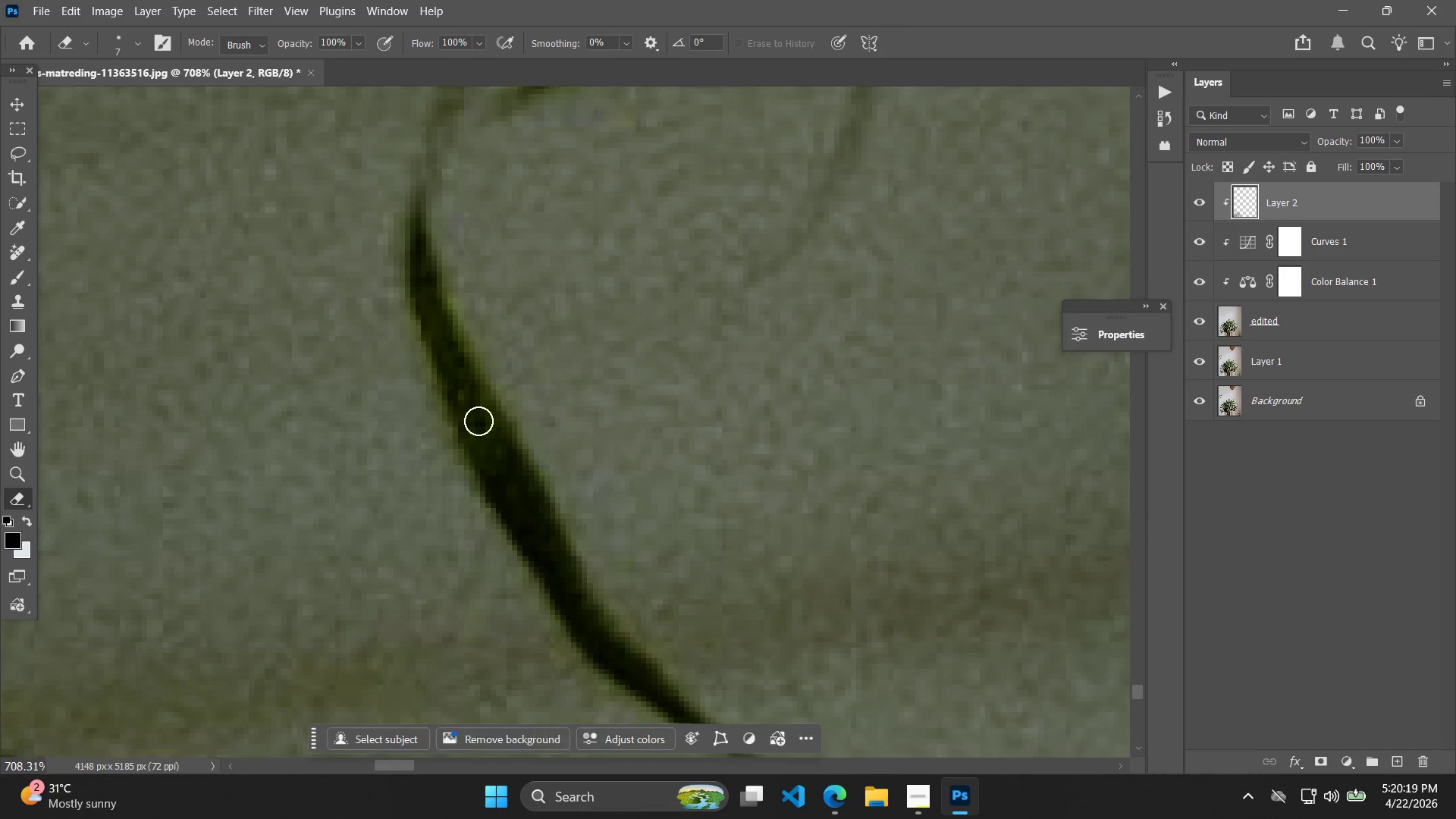 
left_click_drag(start_coordinate=[479, 419], to_coordinate=[528, 533])
 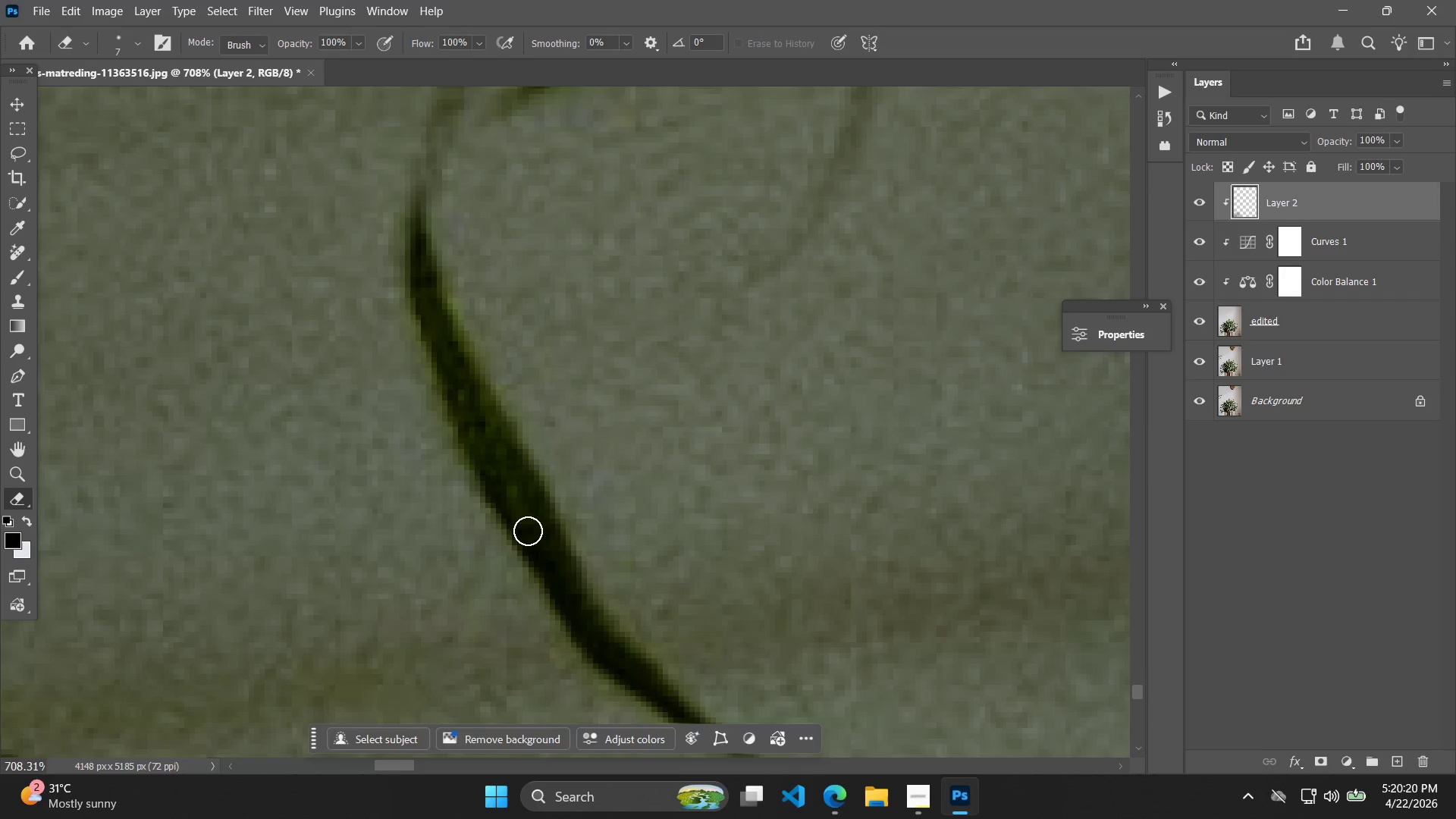 
hold_key(key=Space, duration=0.44)
 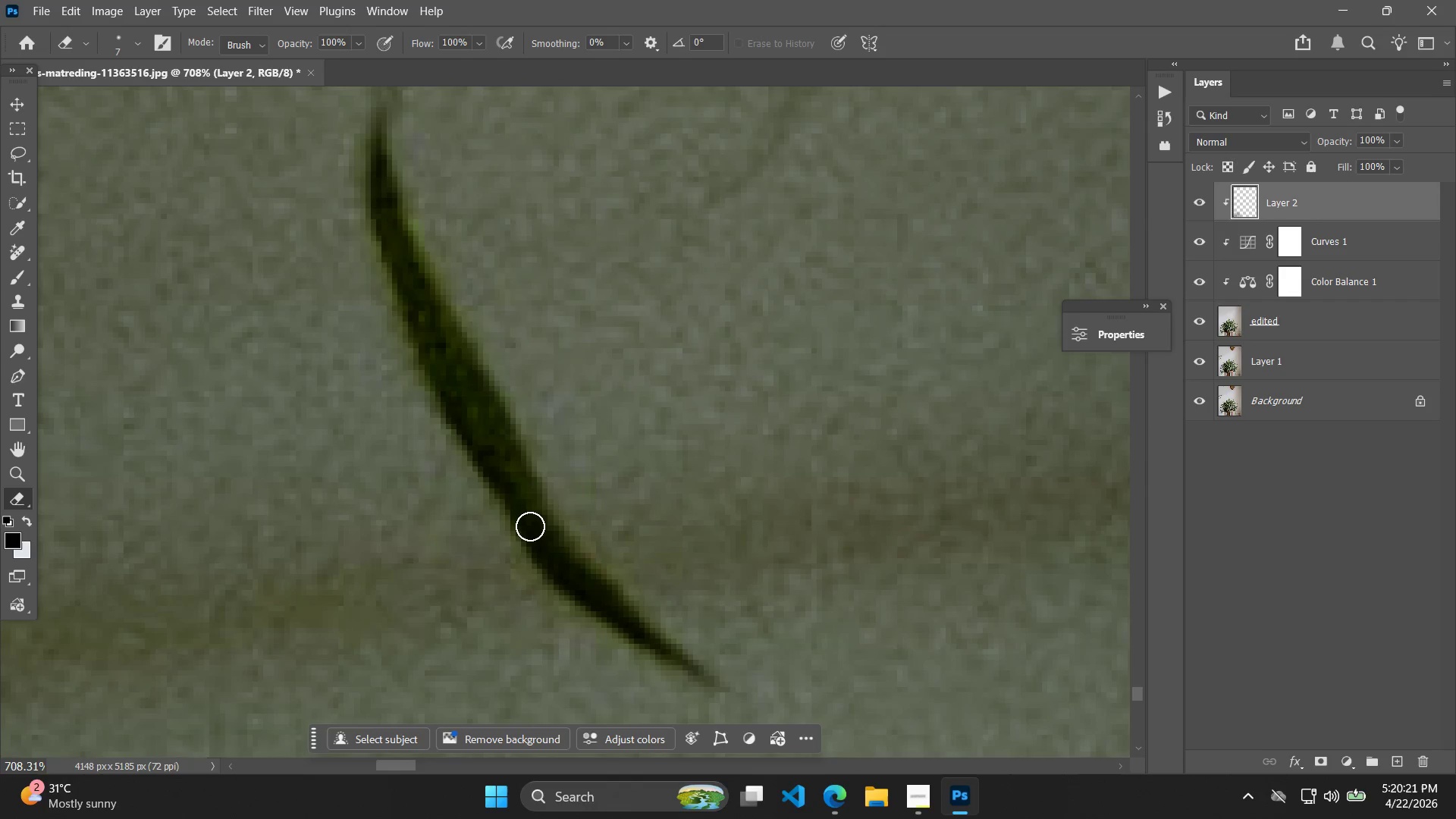 
left_click_drag(start_coordinate=[526, 526], to_coordinate=[486, 447])
 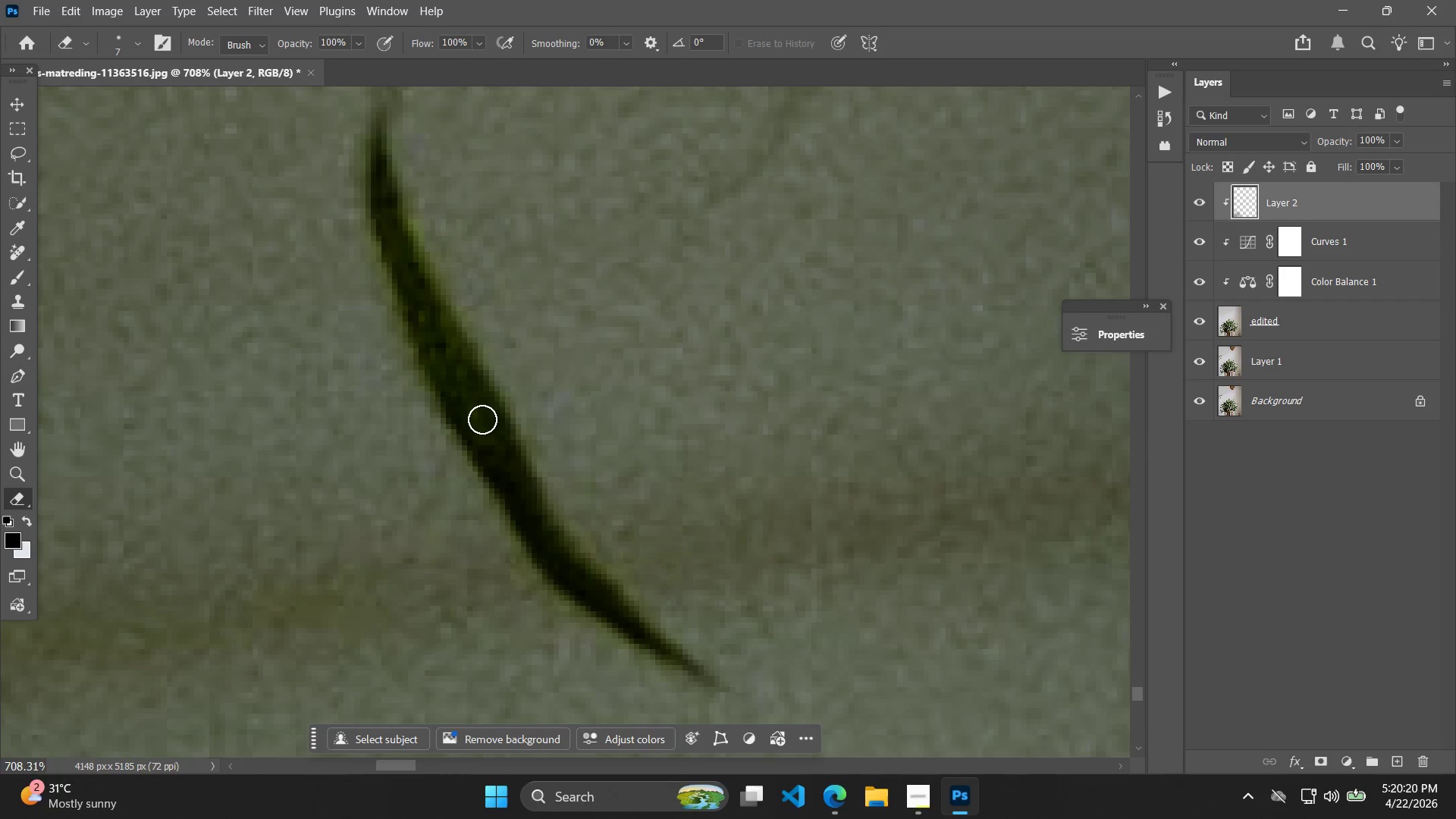 
left_click_drag(start_coordinate=[482, 419], to_coordinate=[592, 595])
 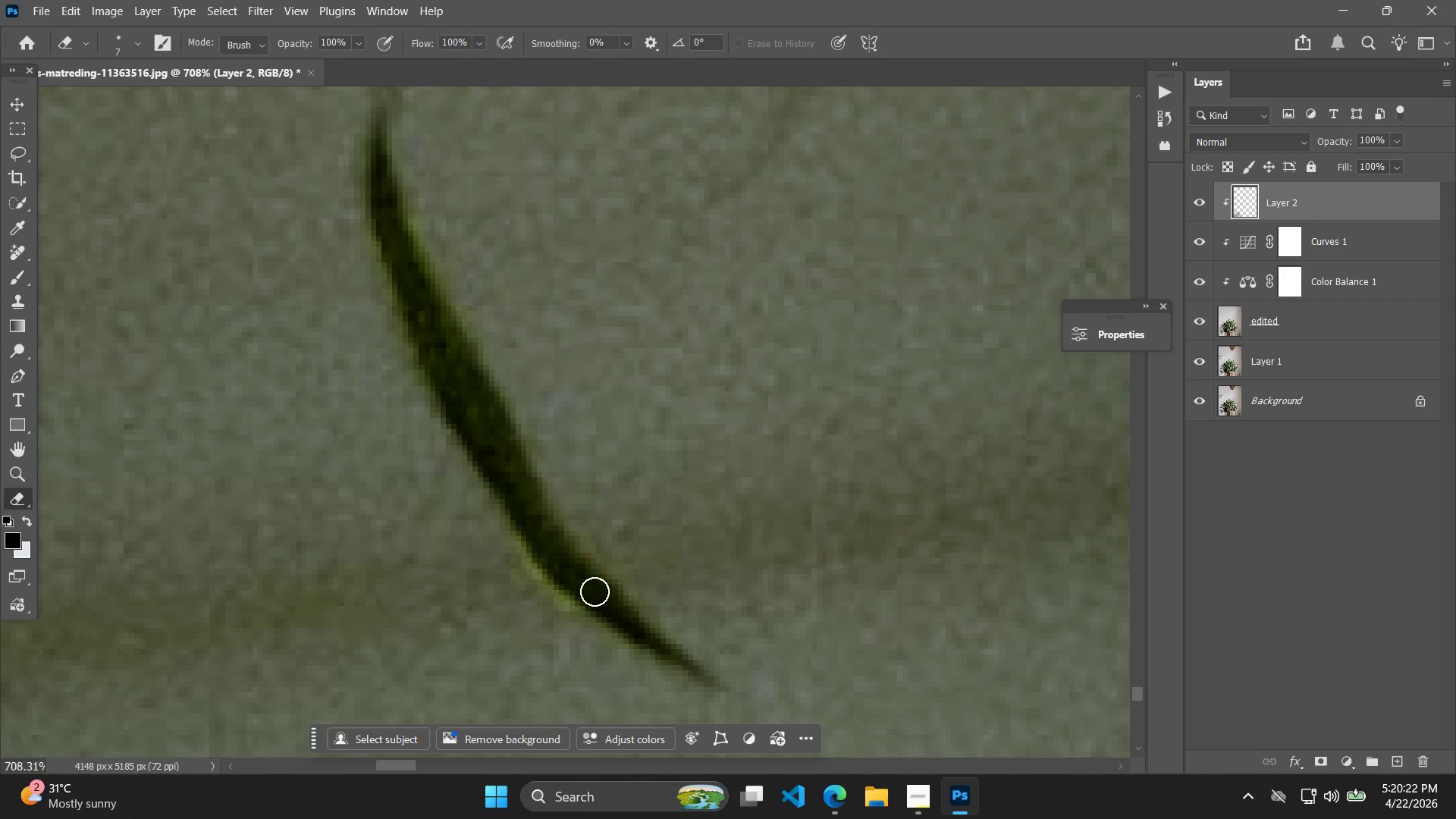 
key(Control+ControlLeft)
 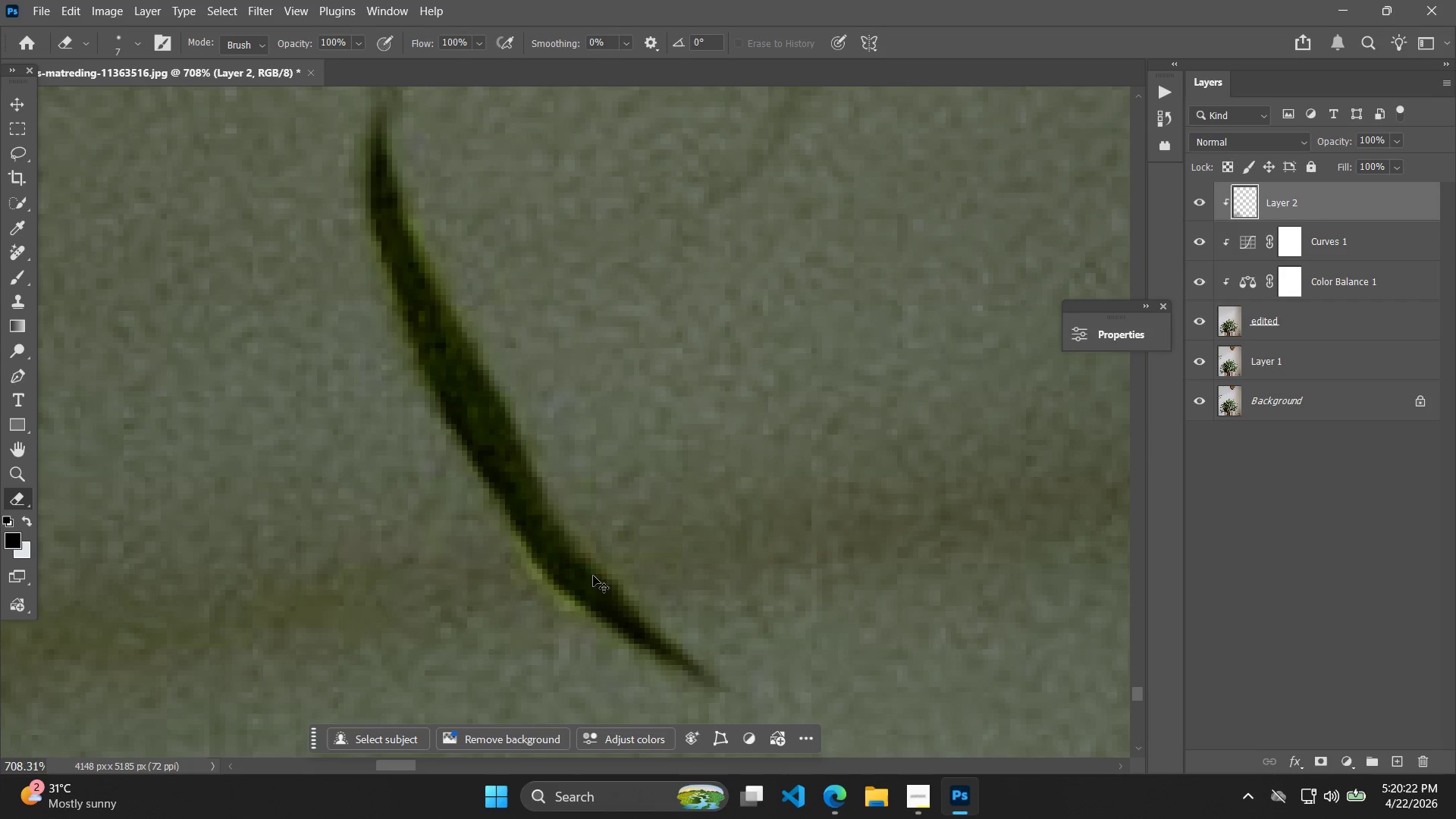 
key(Control+Z)
 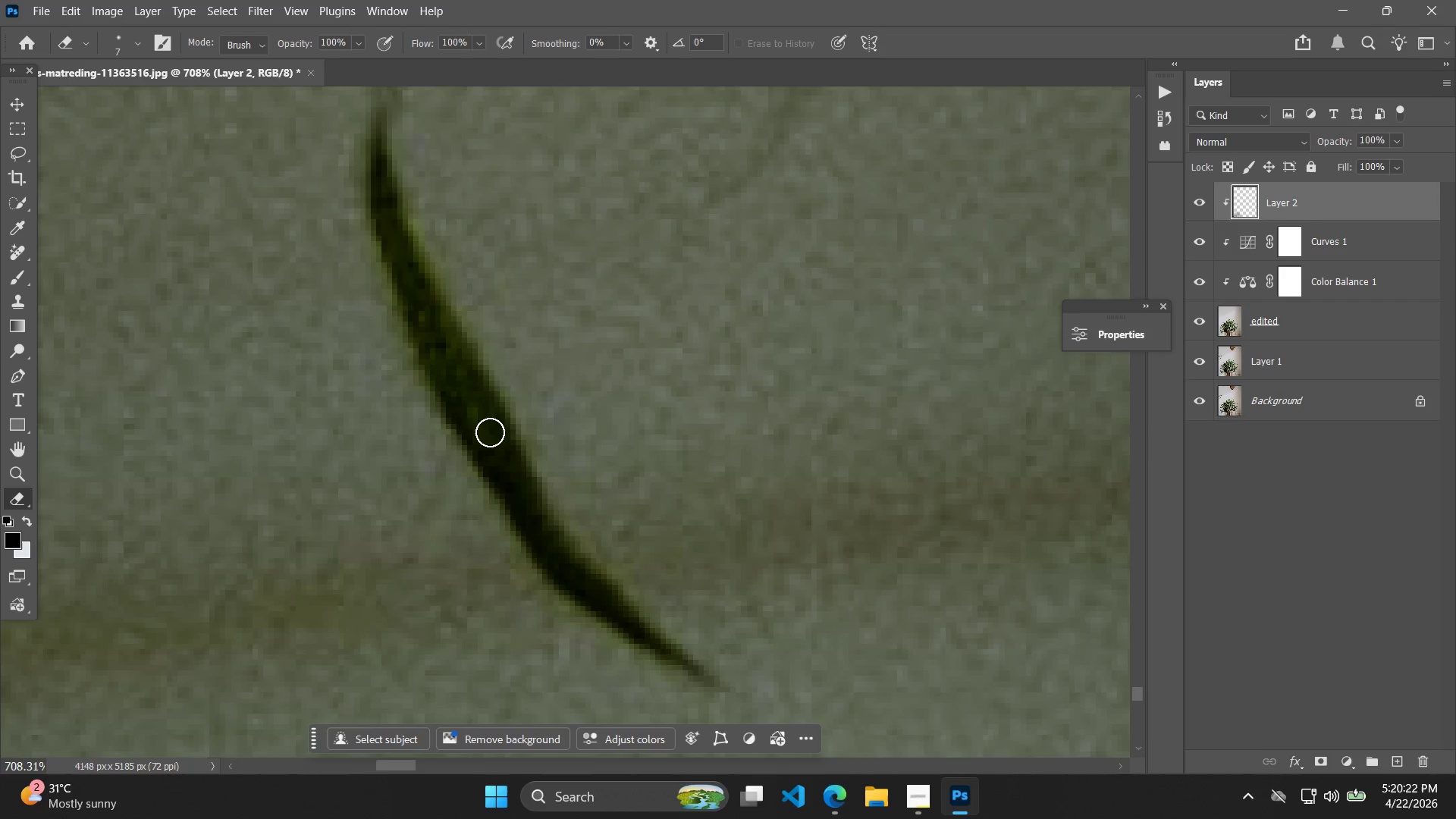 
left_click_drag(start_coordinate=[476, 417], to_coordinate=[724, 689])
 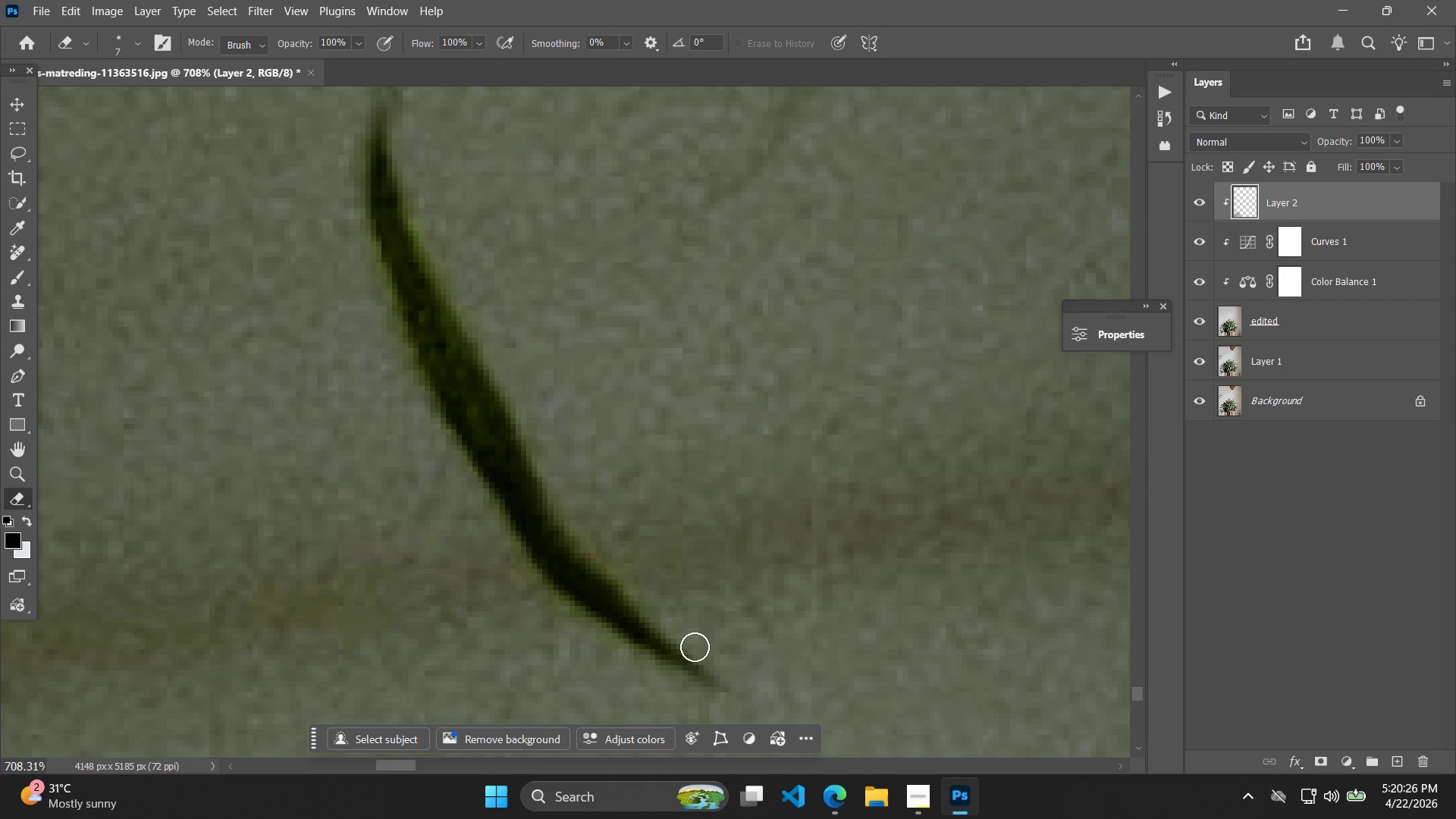 
key(Control+Z)
 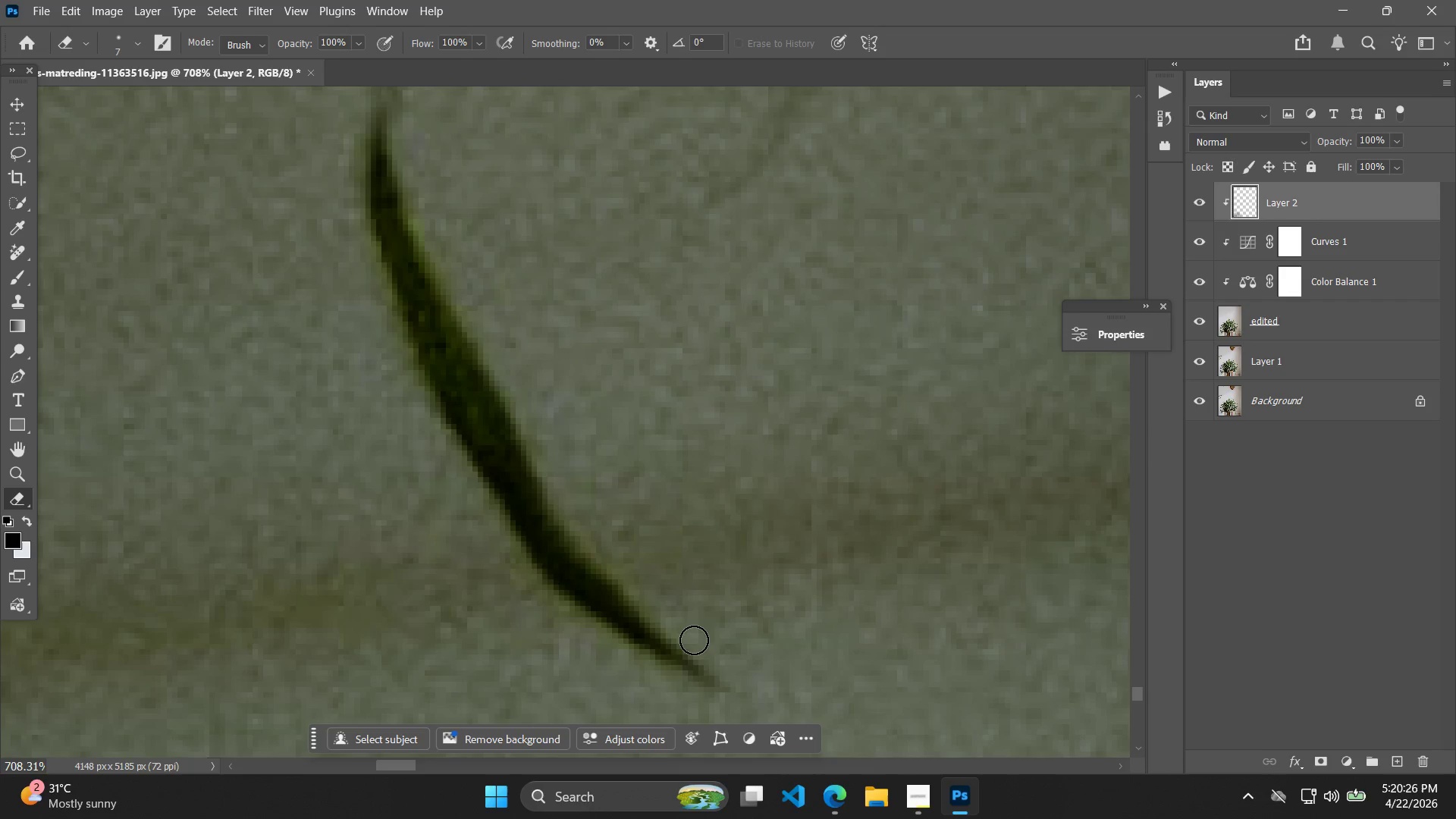 
key(BracketLeft)
 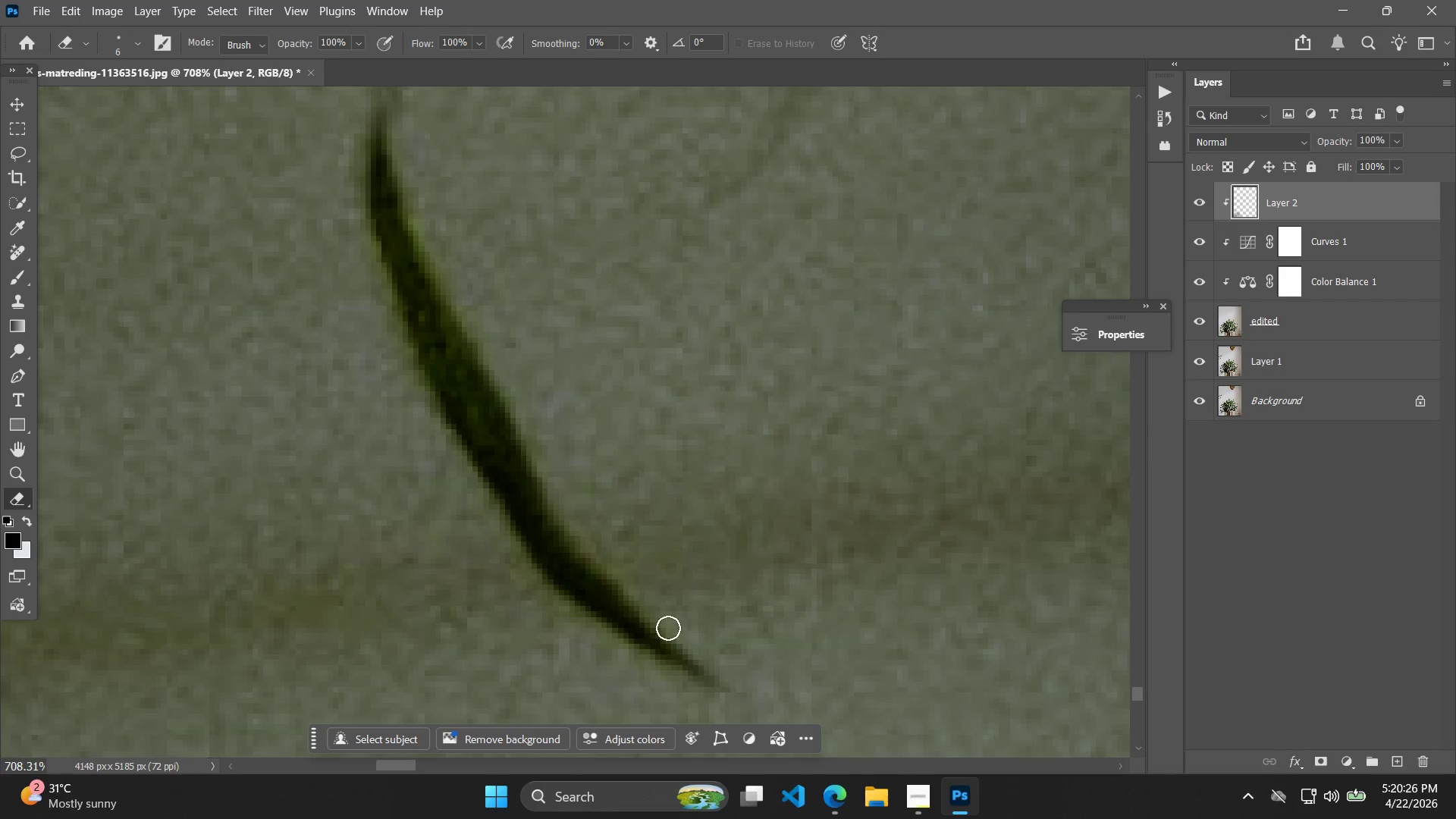 
key(BracketLeft)
 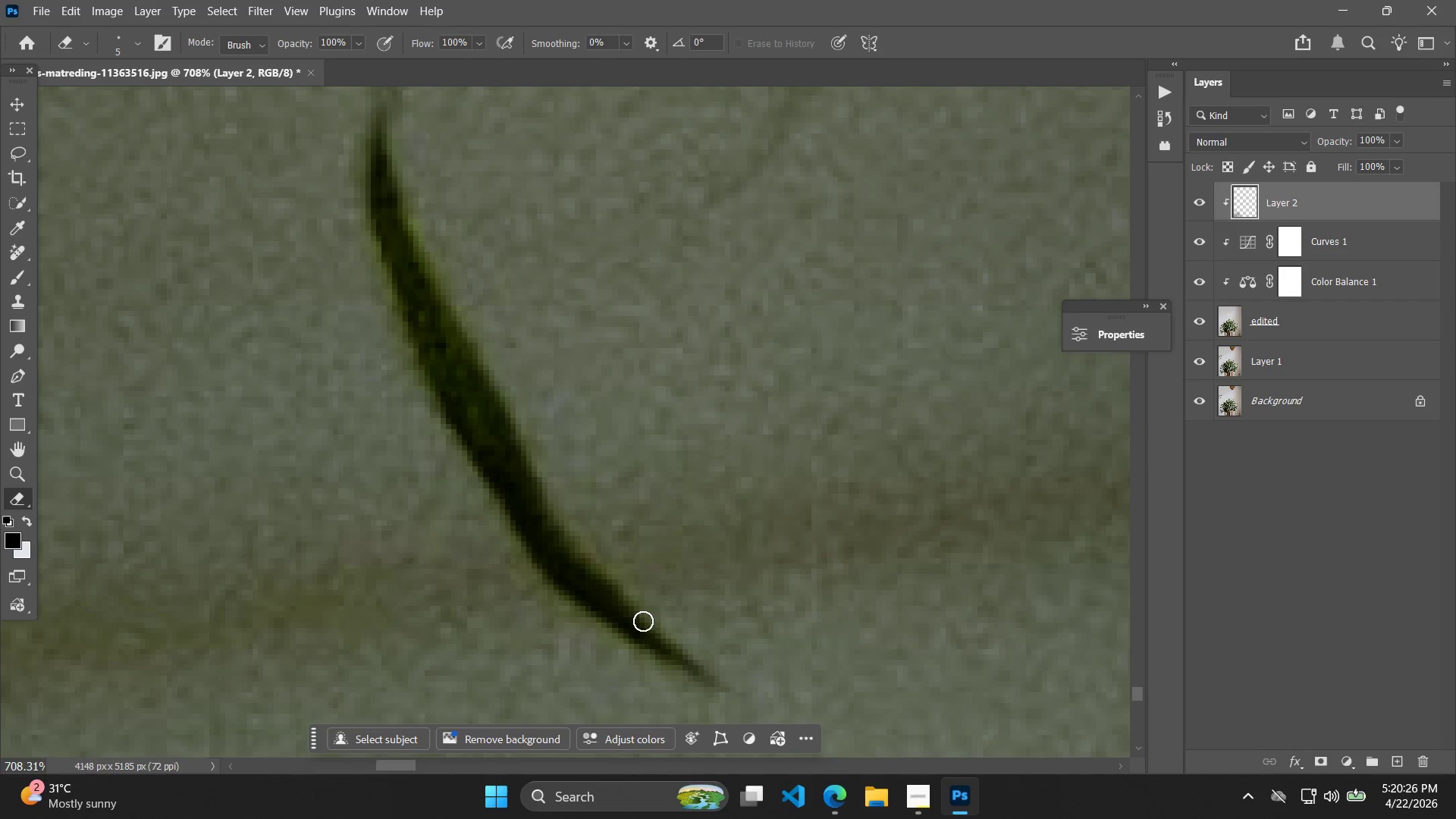 
key(BracketLeft)
 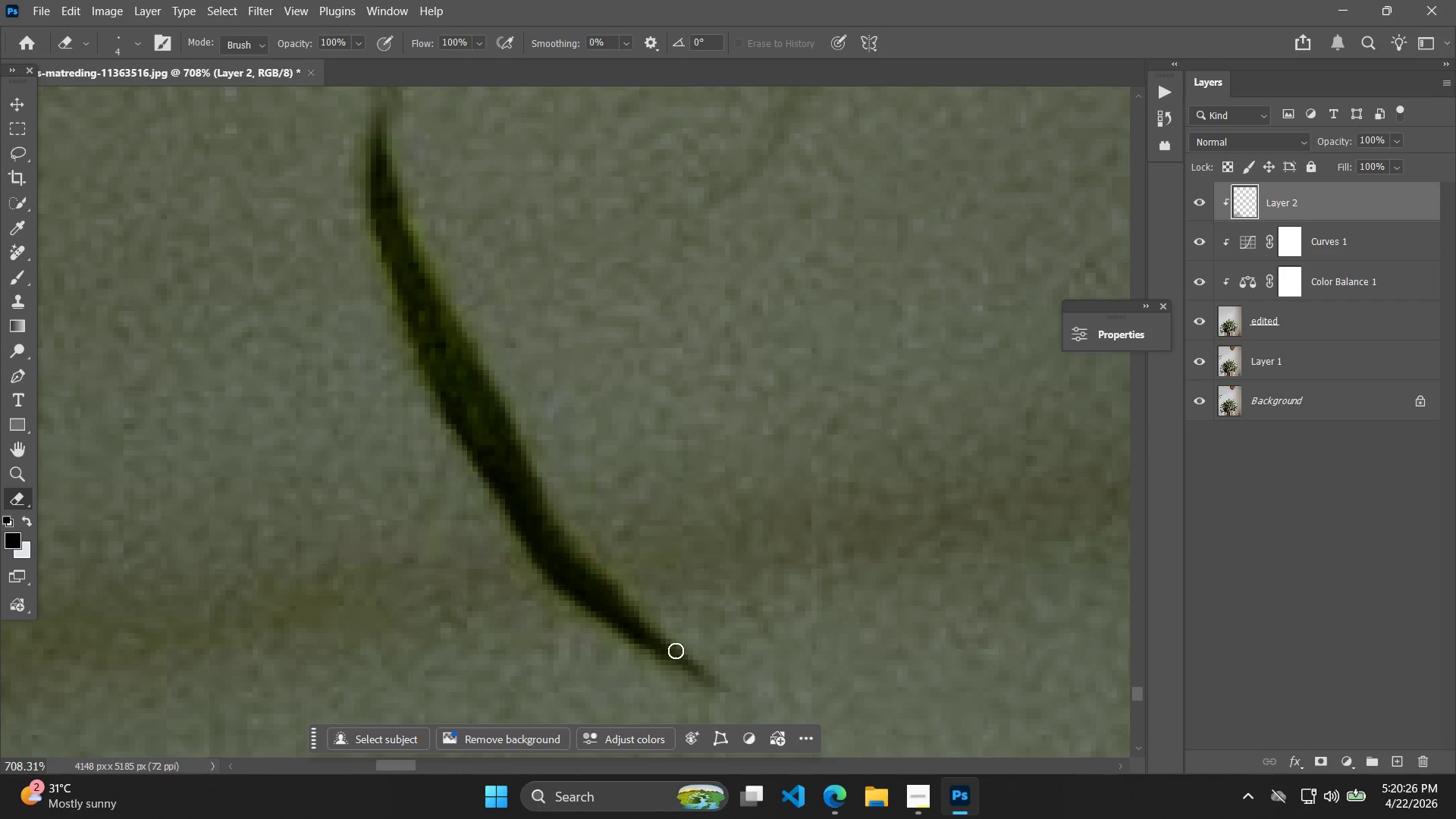 
key(BracketLeft)
 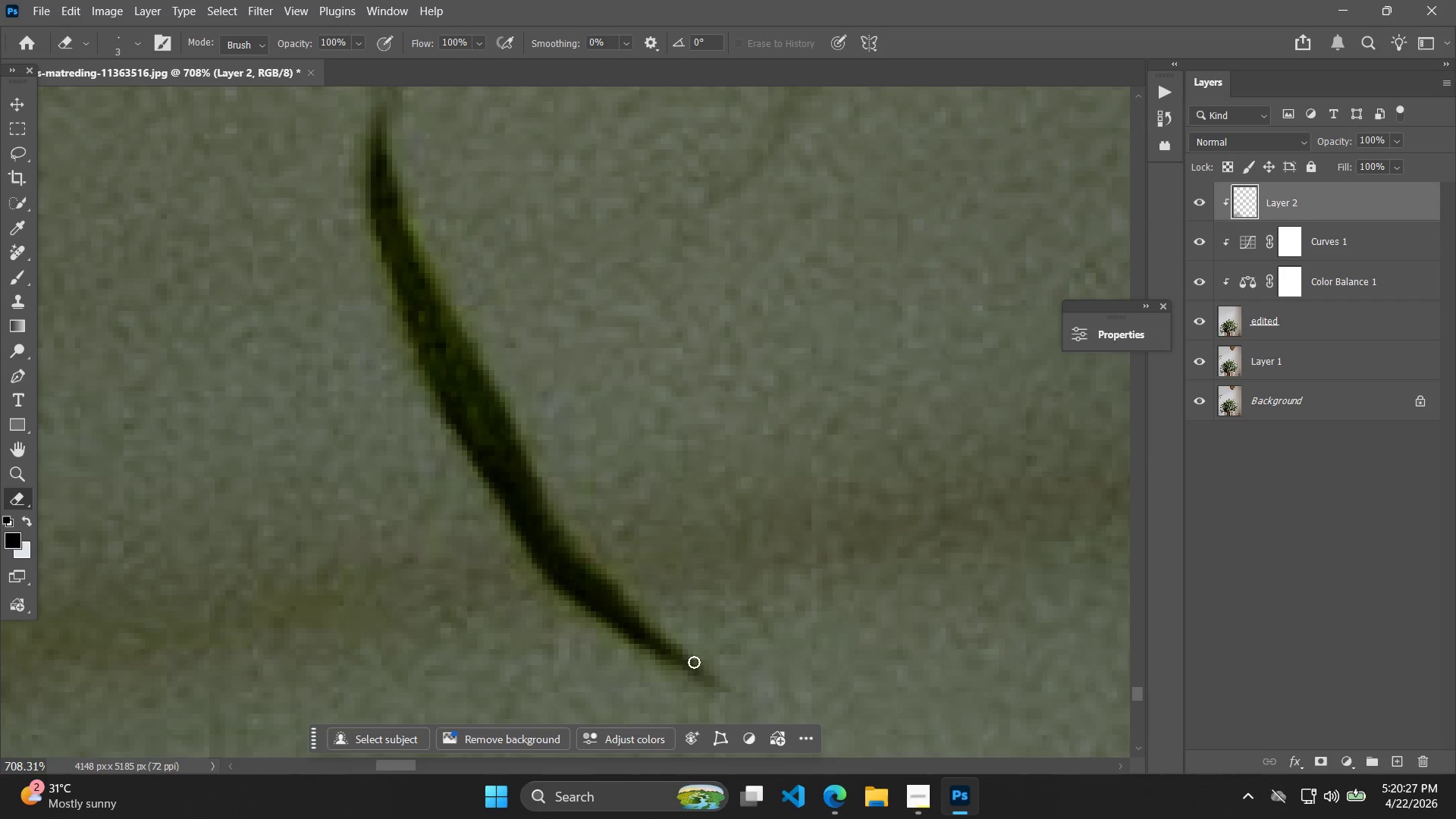 
key(BracketLeft)
 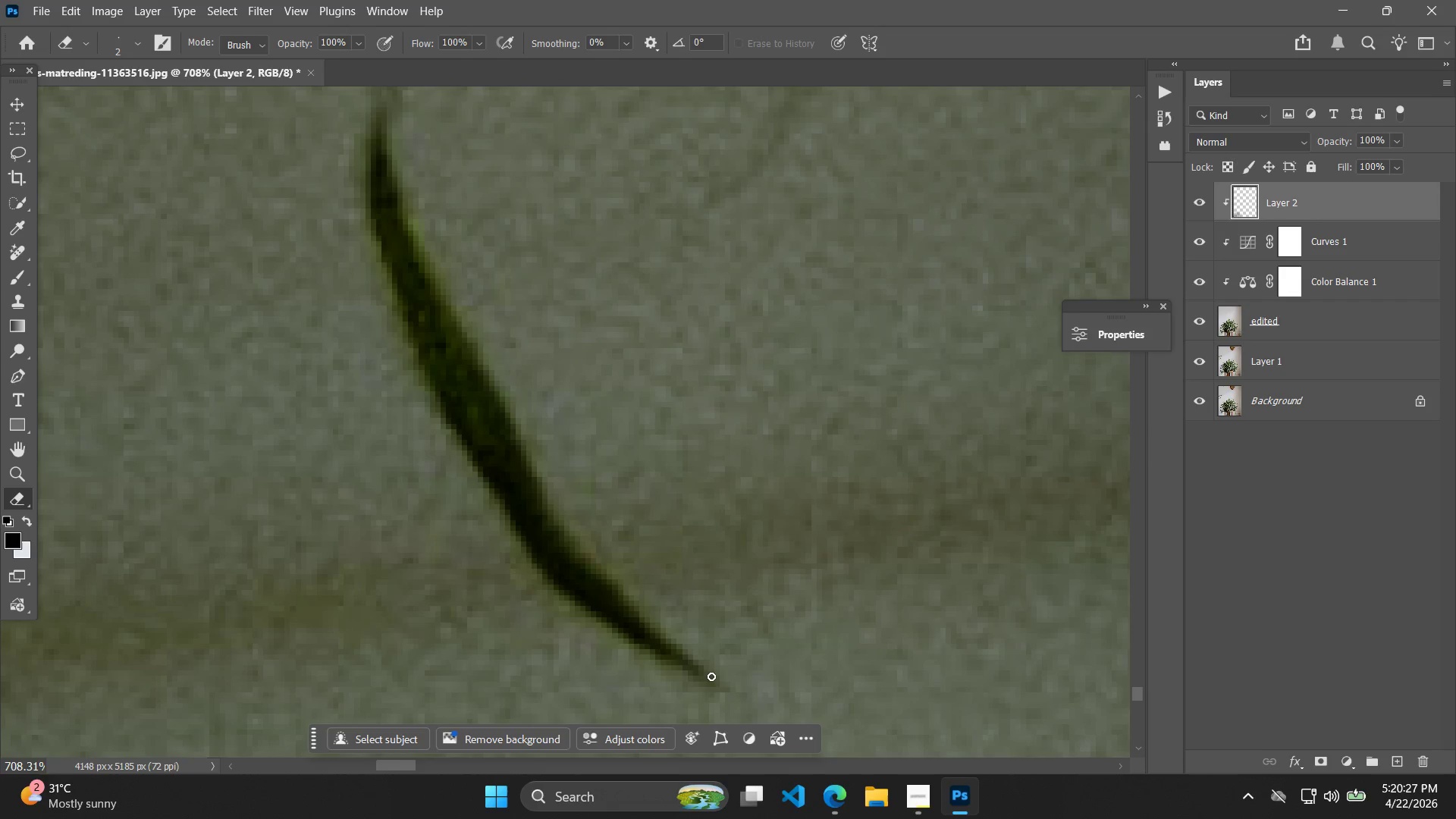 
key(BracketLeft)
 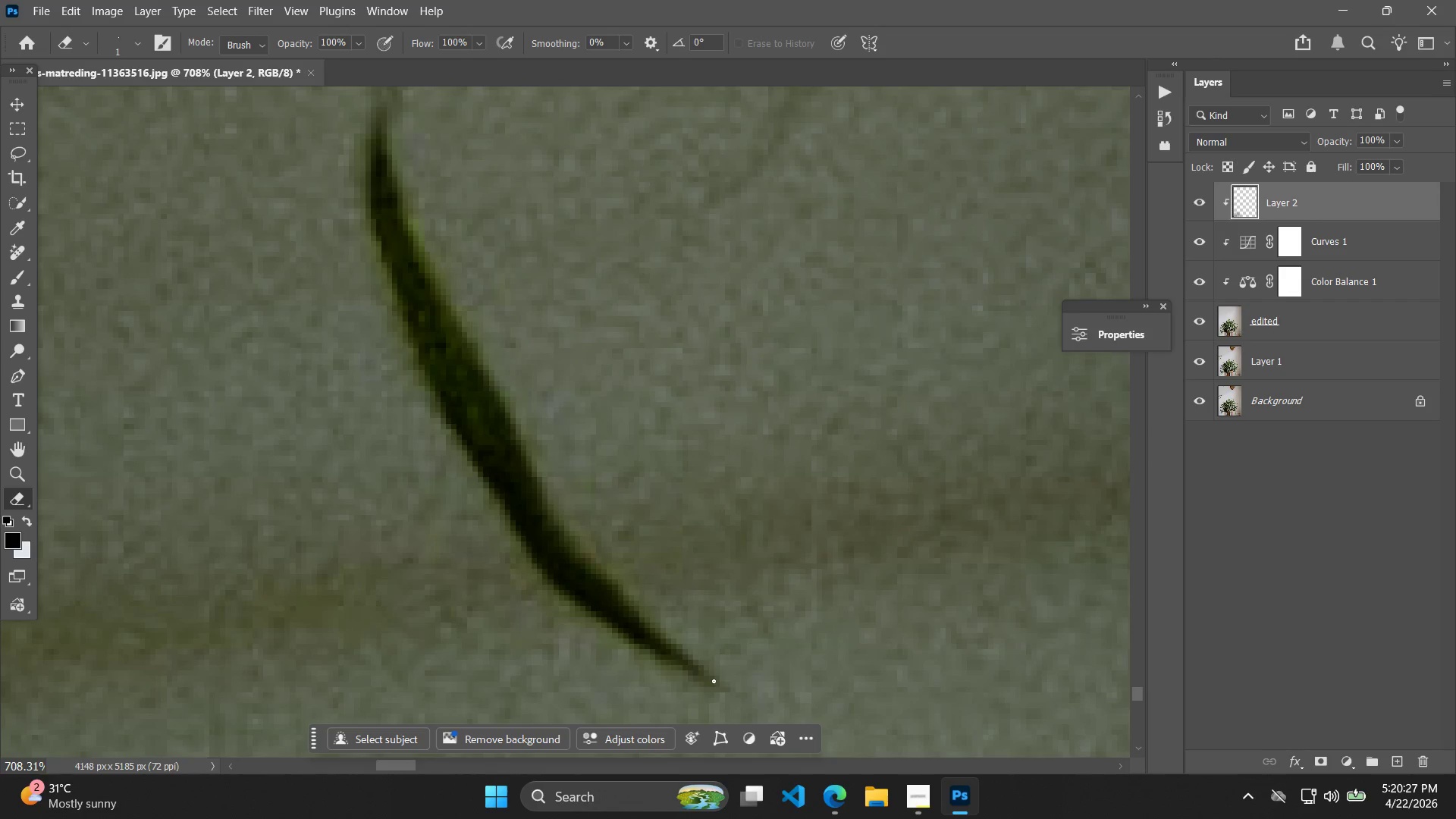 
key(BracketRight)
 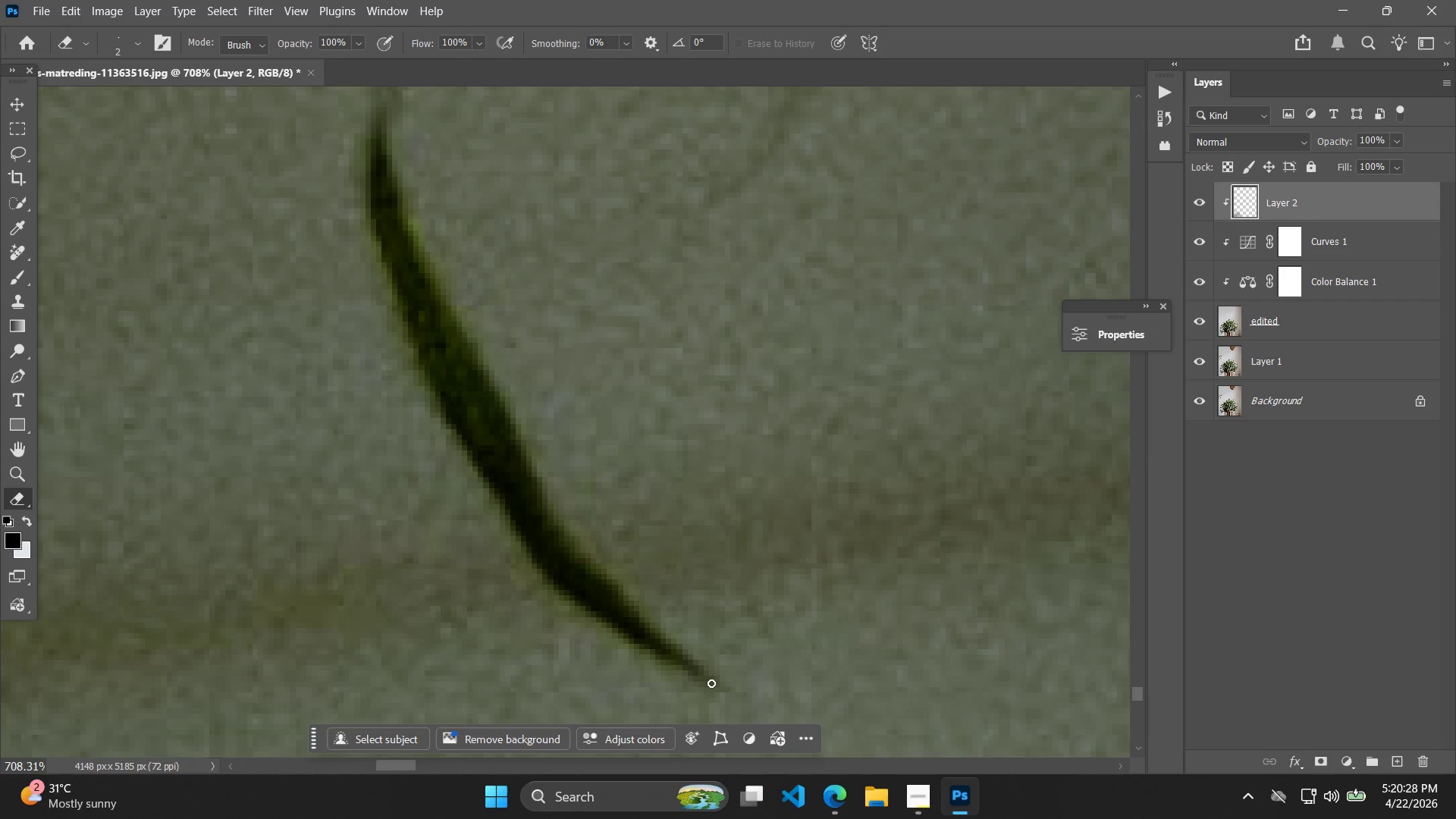 
left_click_drag(start_coordinate=[711, 683], to_coordinate=[626, 616])
 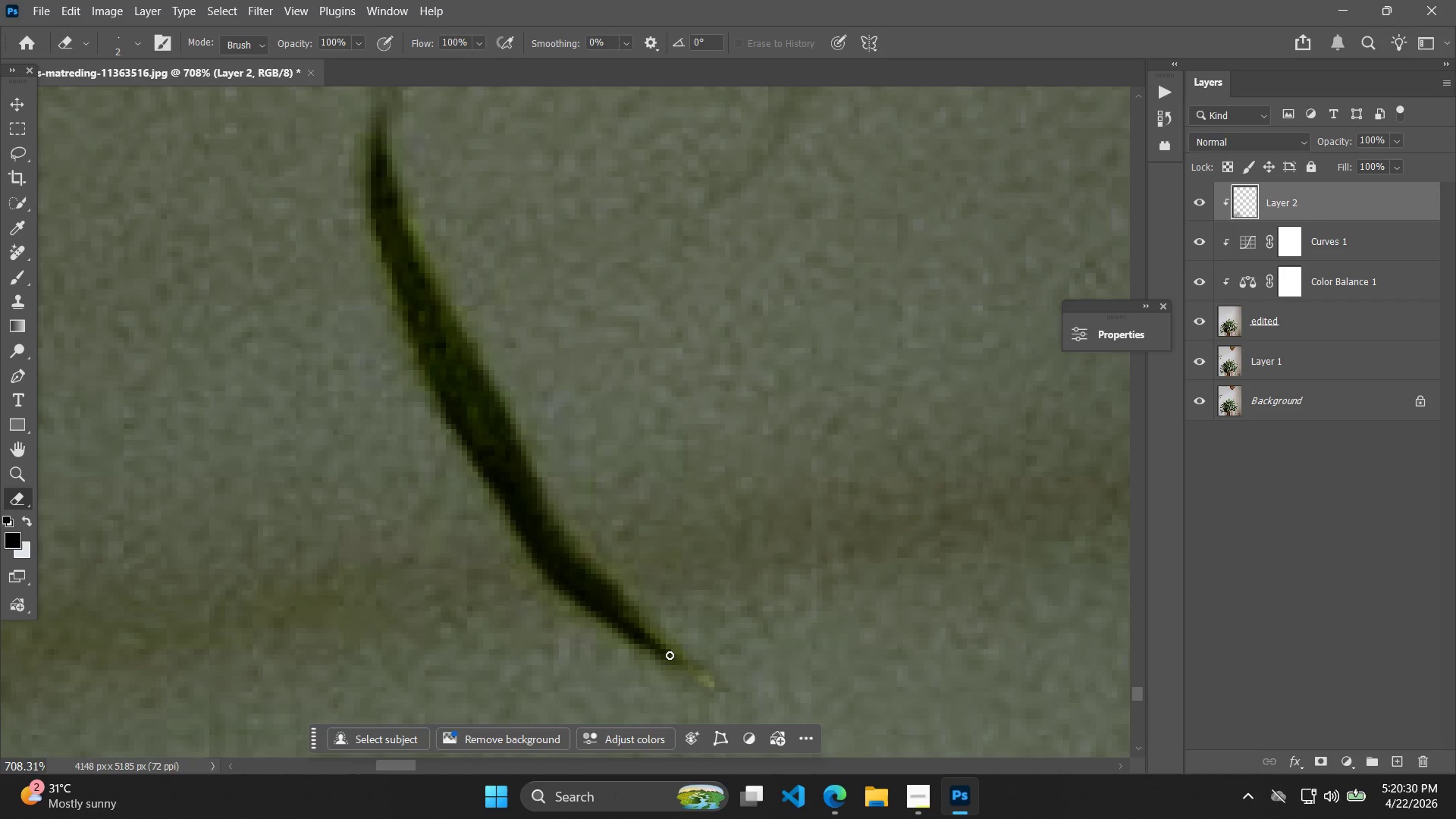 
key(BracketRight)
 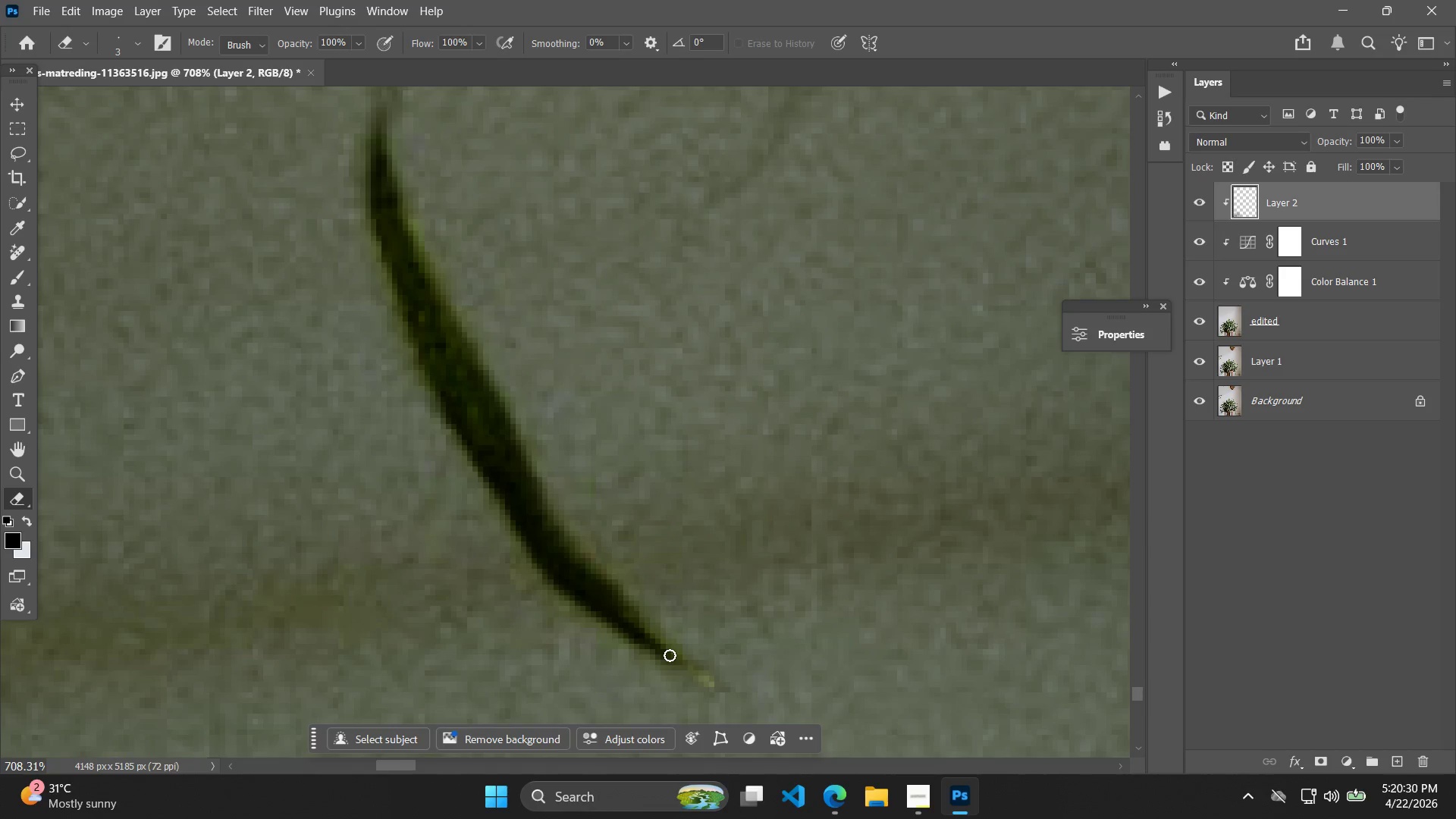 
left_click_drag(start_coordinate=[670, 655], to_coordinate=[535, 492])
 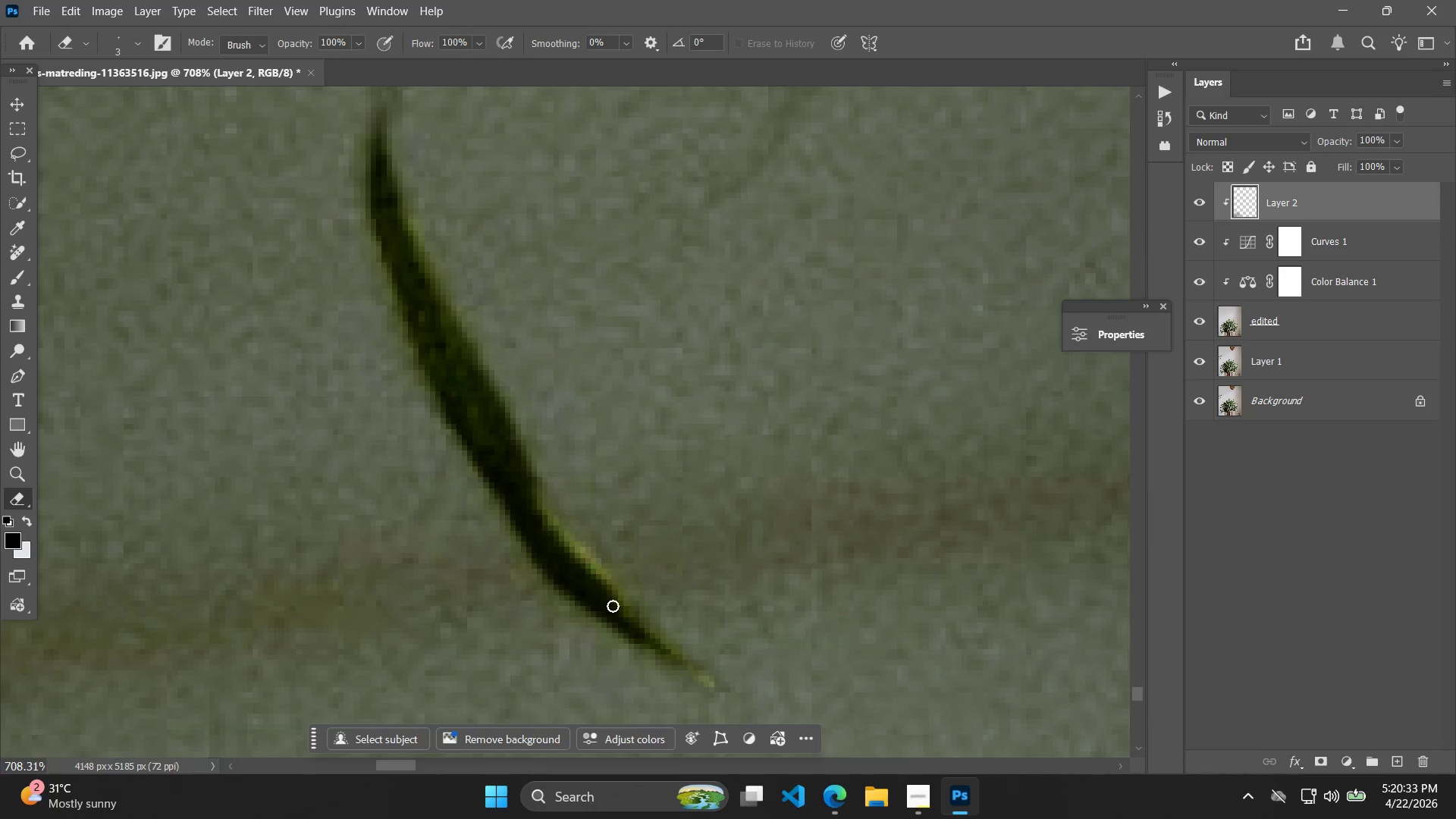 
left_click_drag(start_coordinate=[628, 621], to_coordinate=[519, 471])
 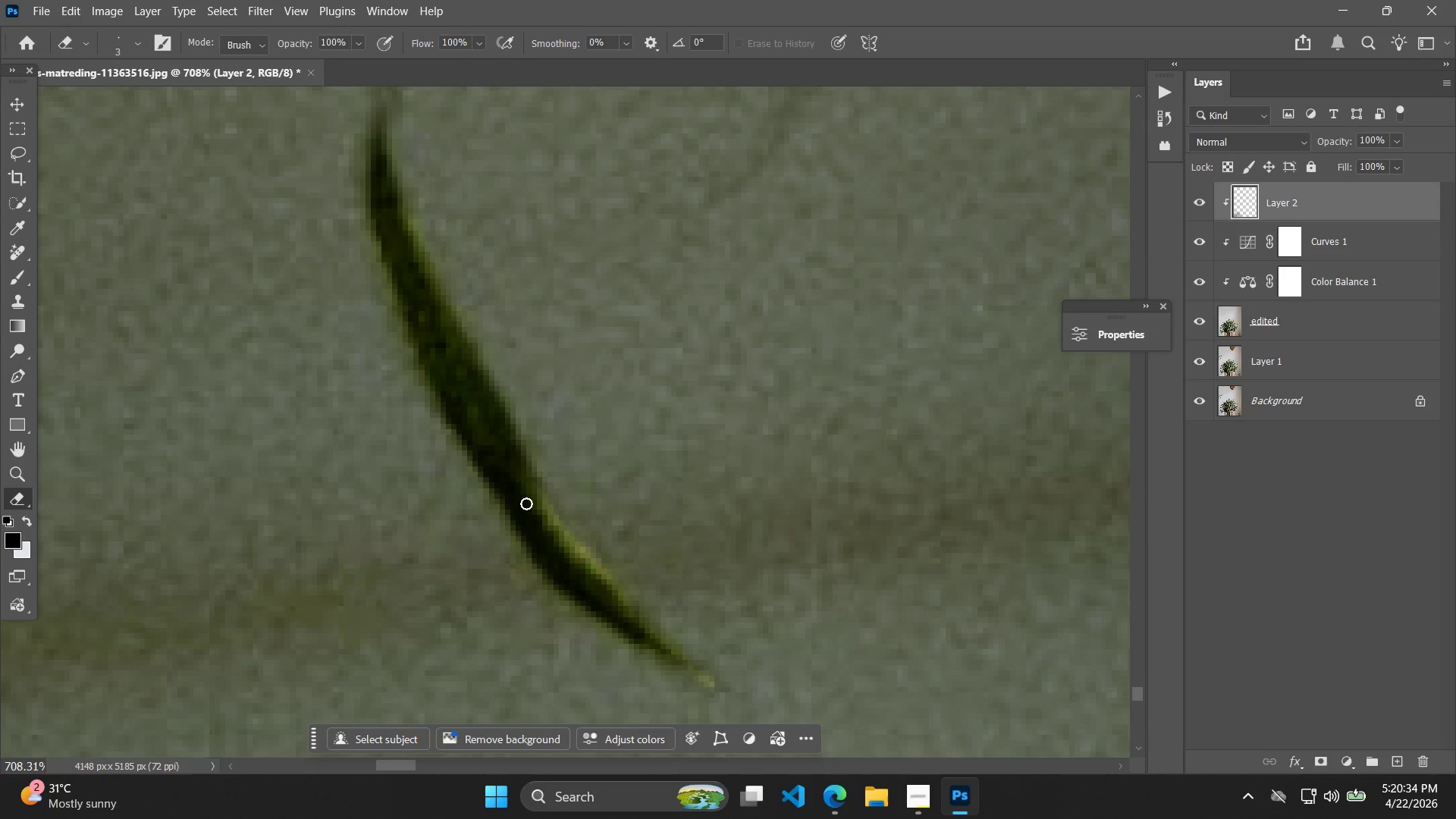 
key(BracketRight)
 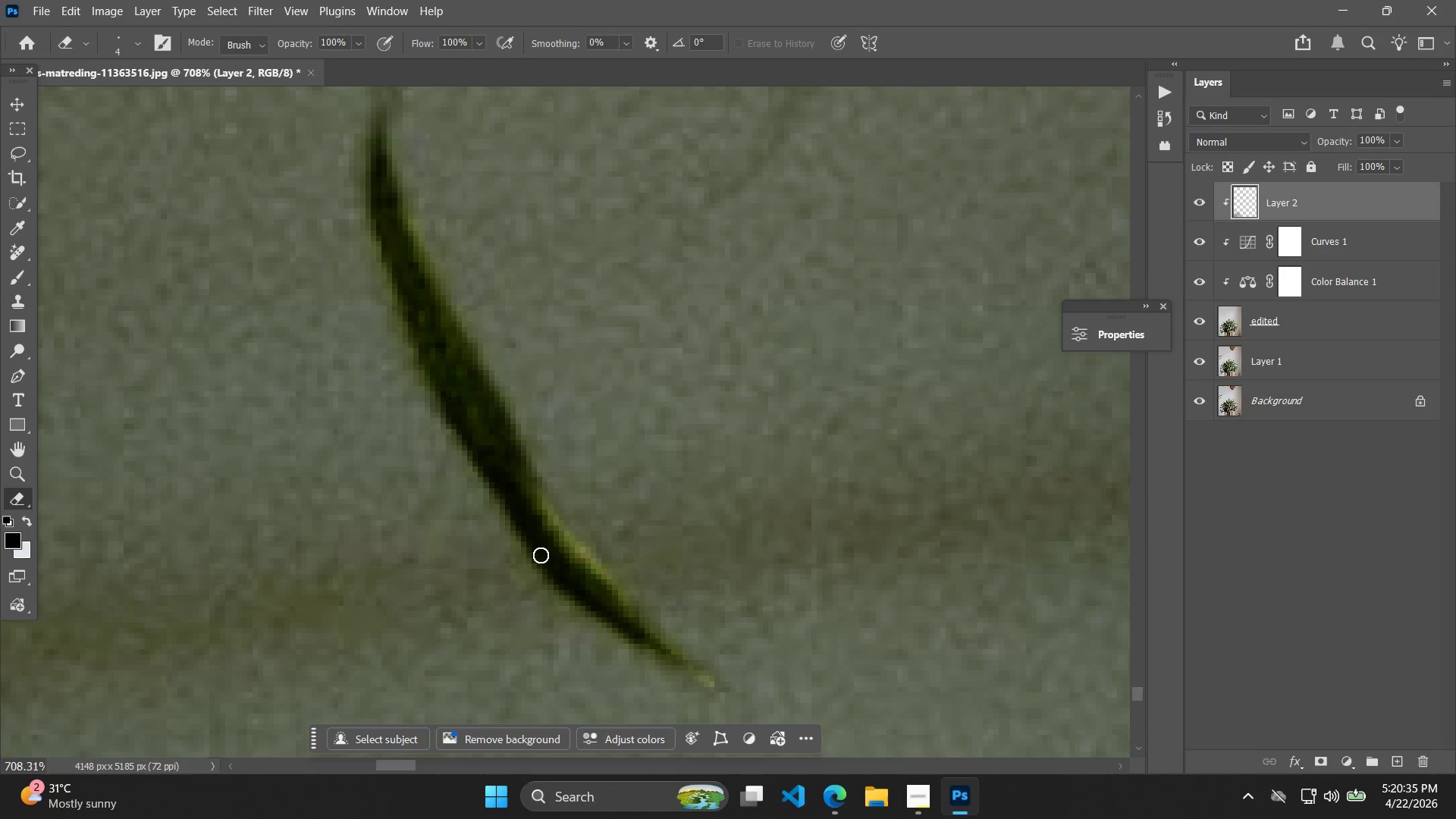 
key(BracketRight)
 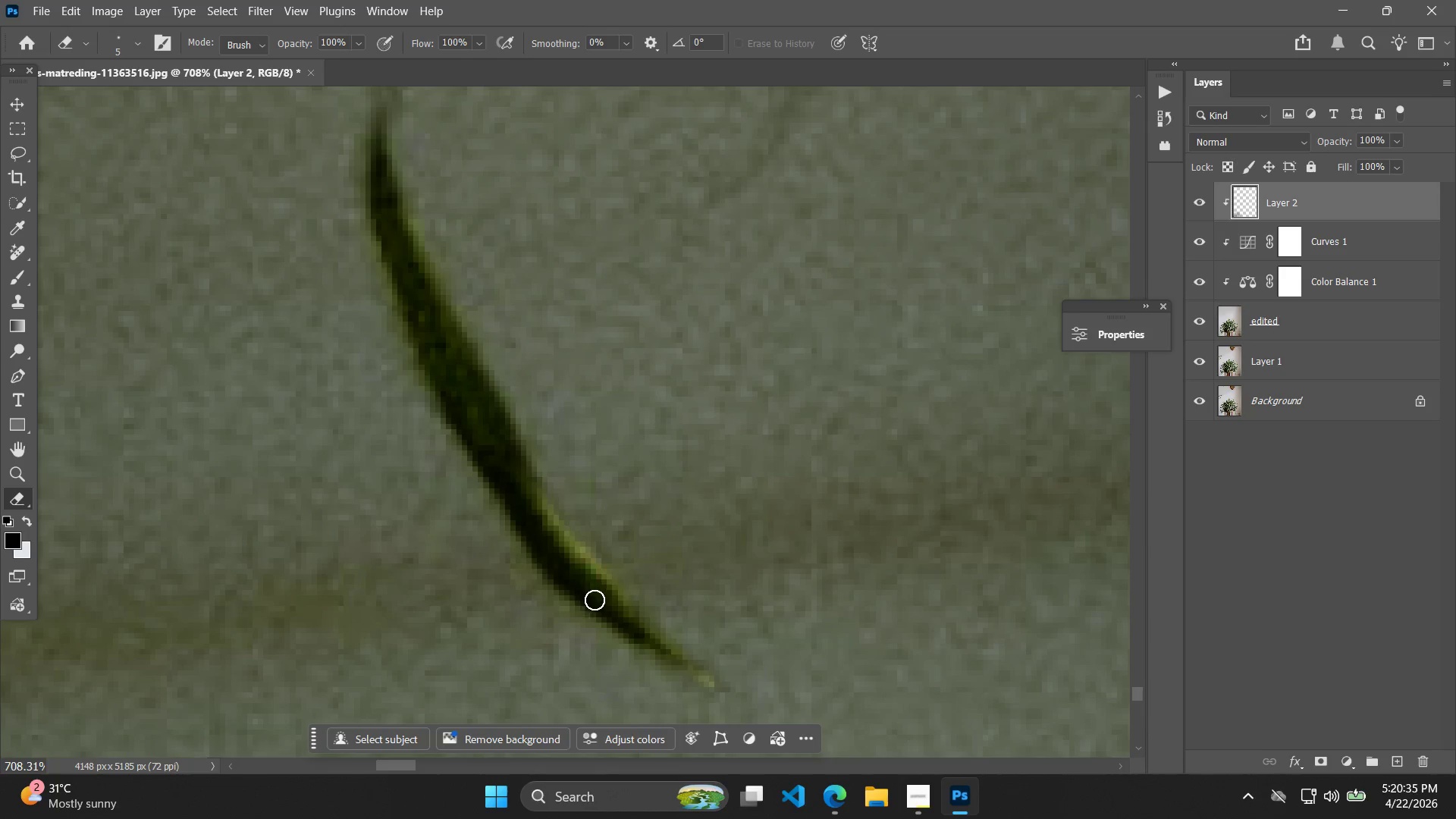 
left_click_drag(start_coordinate=[598, 601], to_coordinate=[521, 437])
 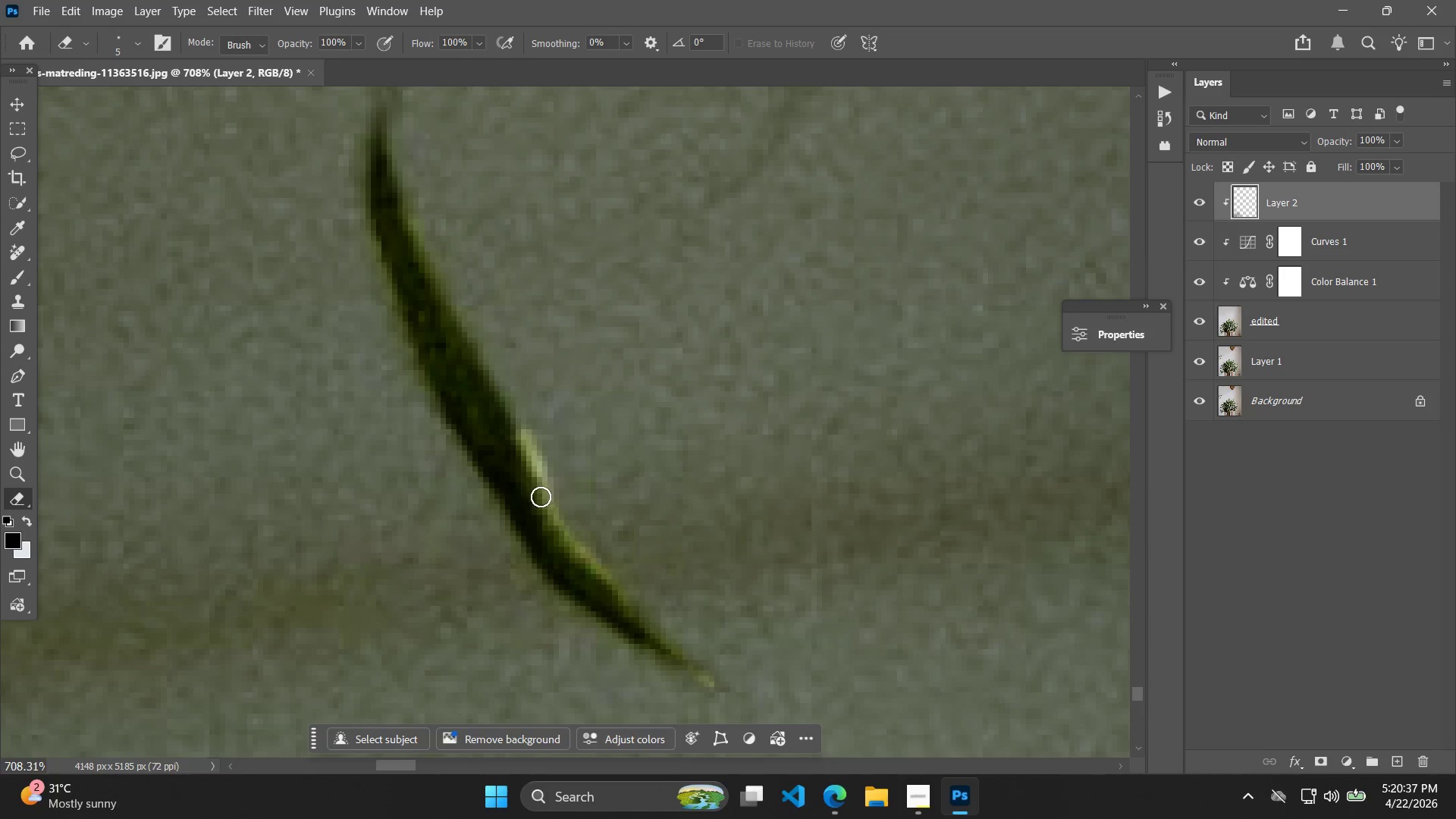 
hold_key(key=Space, duration=0.39)
 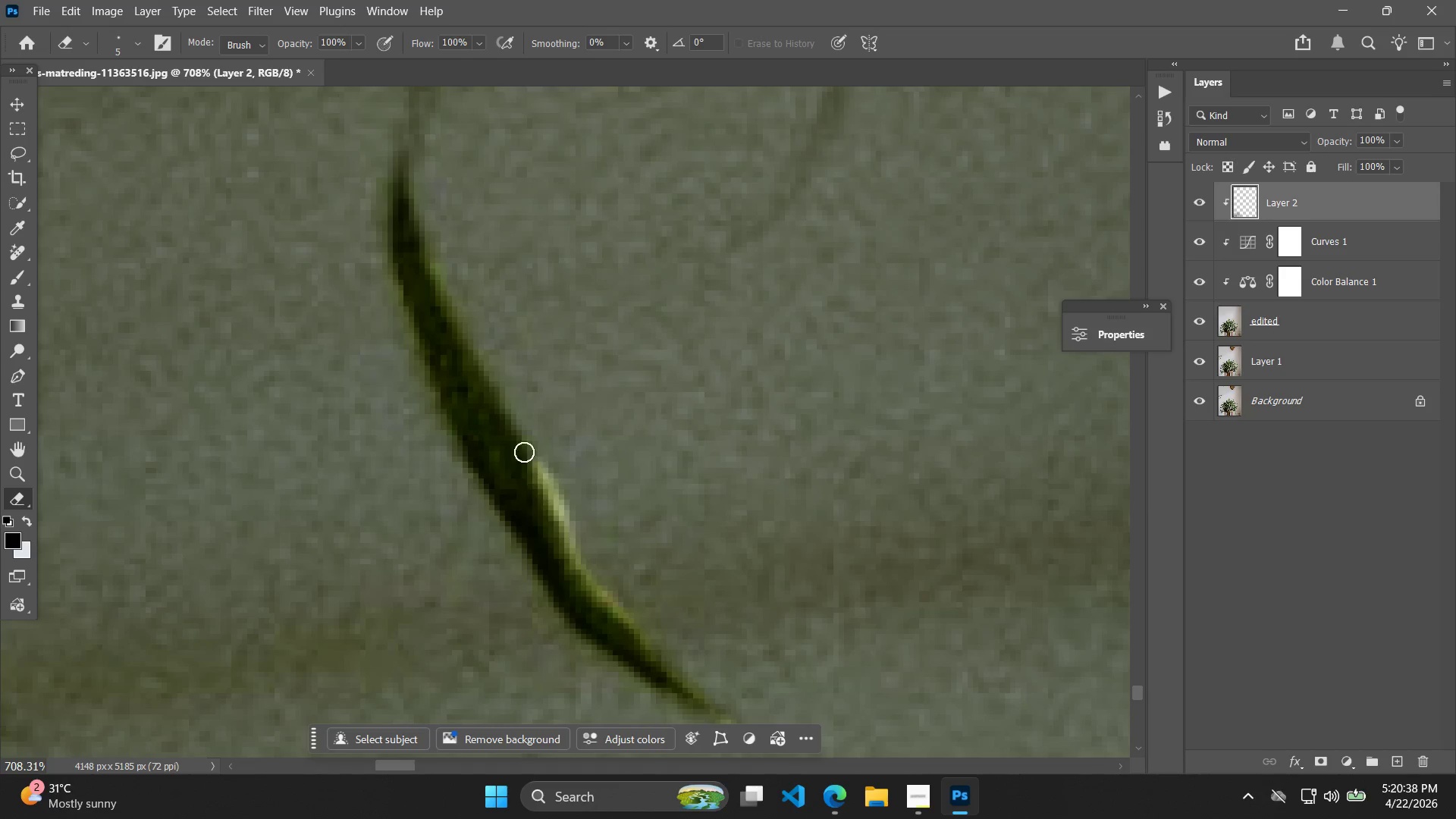 
left_click_drag(start_coordinate=[532, 485], to_coordinate=[554, 529])
 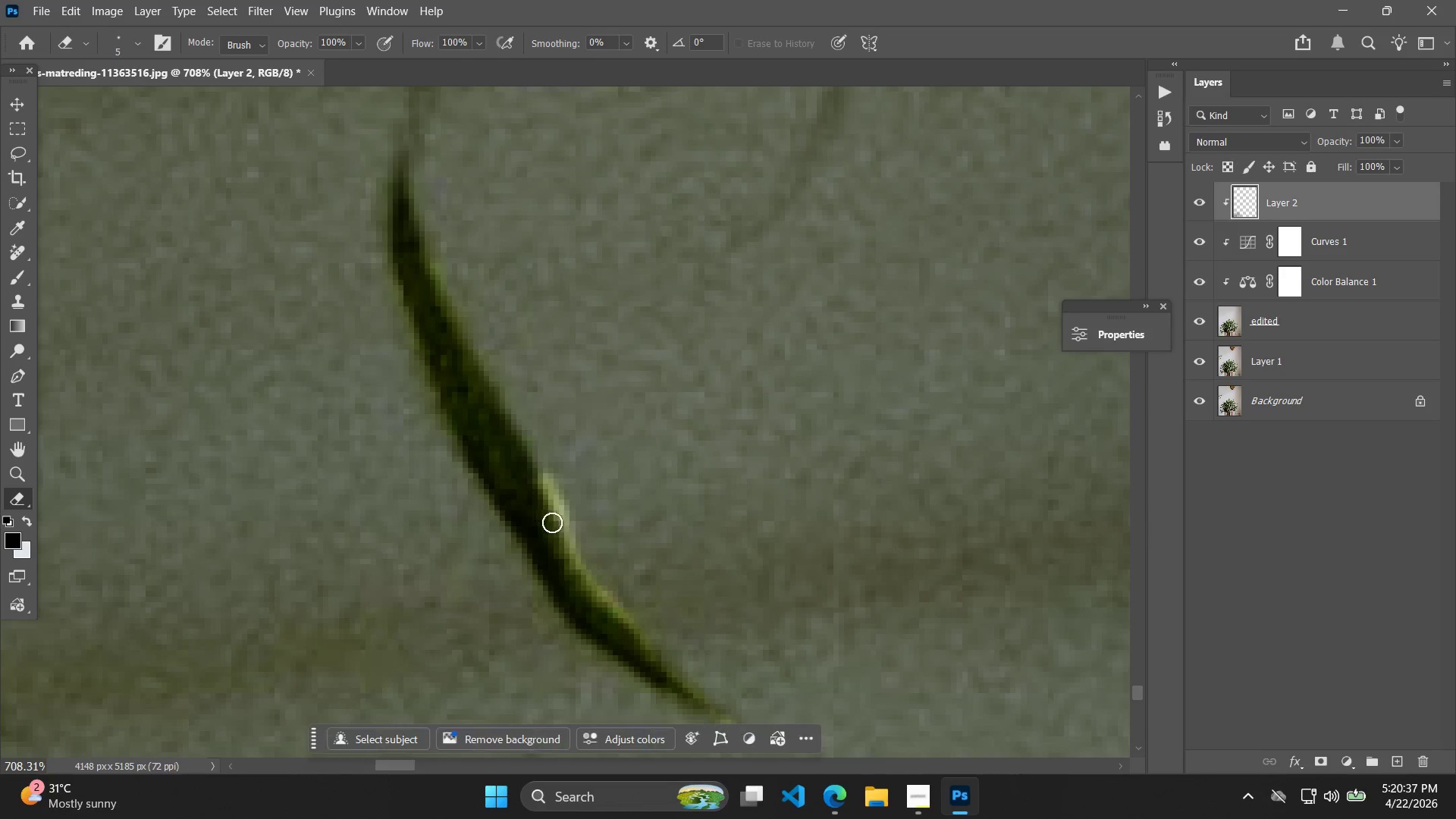 
left_click_drag(start_coordinate=[548, 507], to_coordinate=[463, 355])
 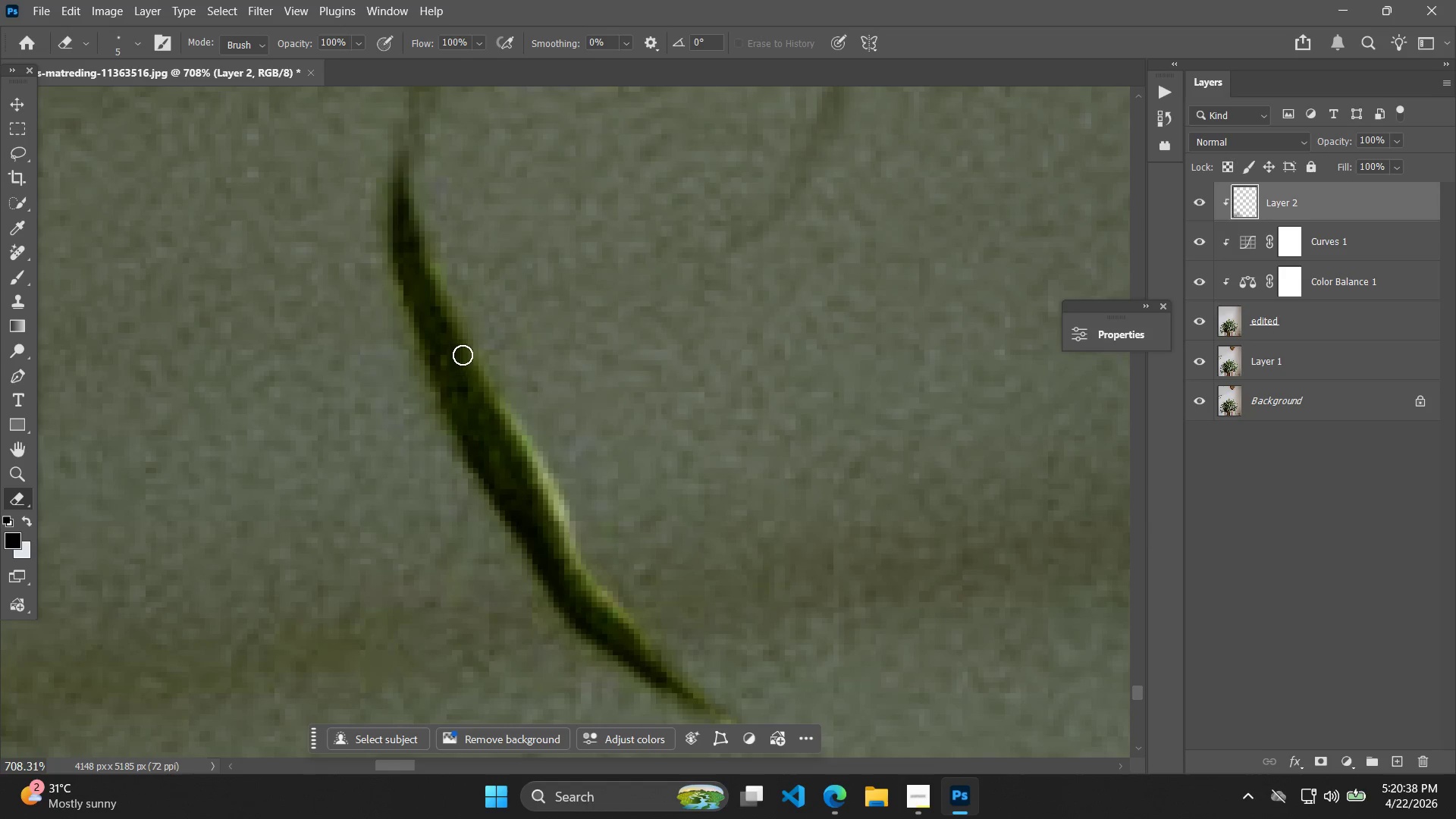 
hold_key(key=AltLeft, duration=0.36)
 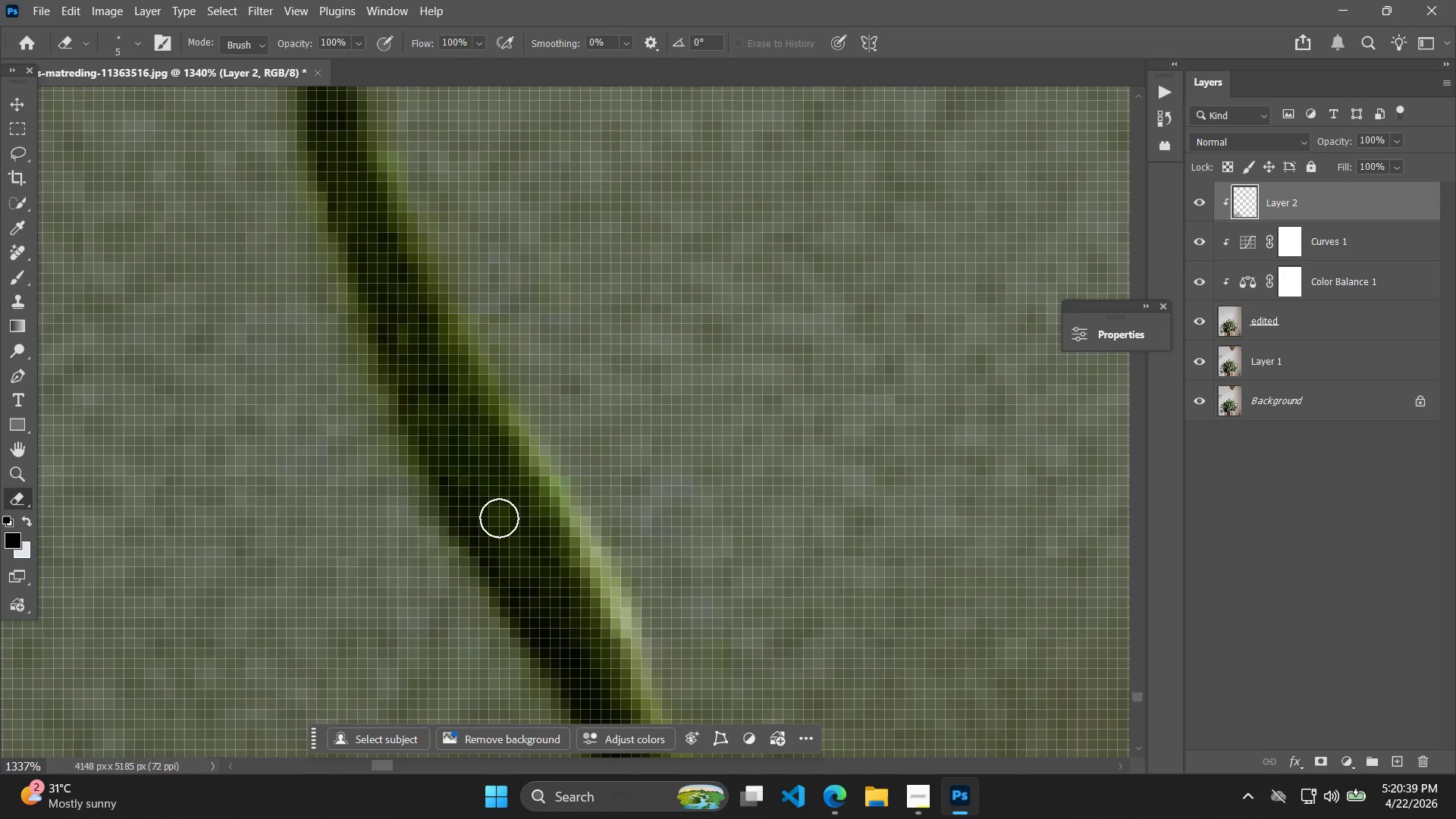 
left_click_drag(start_coordinate=[398, 275], to_coordinate=[563, 617])
 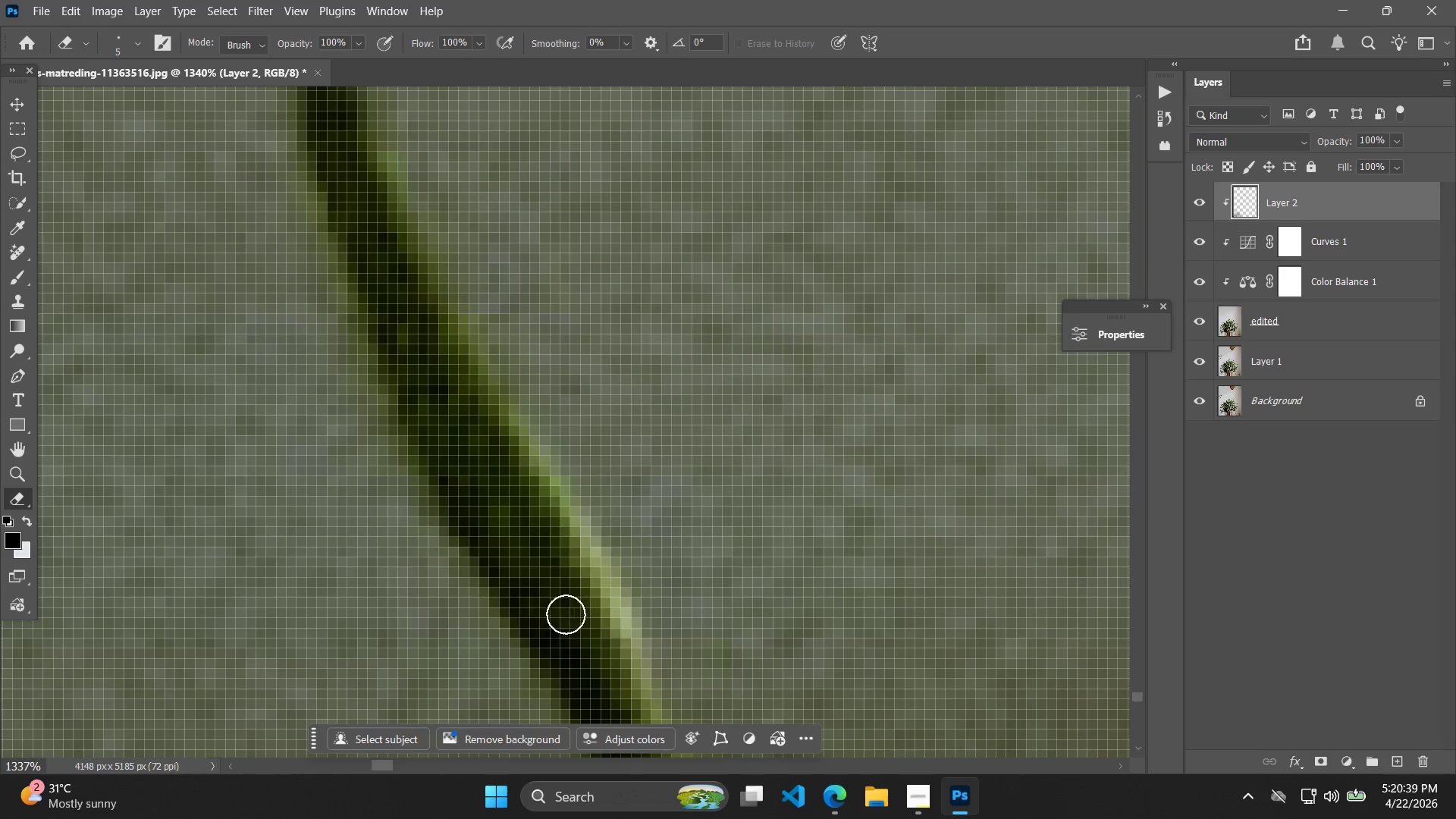 
scroll: coordinate [488, 388], scroll_direction: up, amount: 7.0
 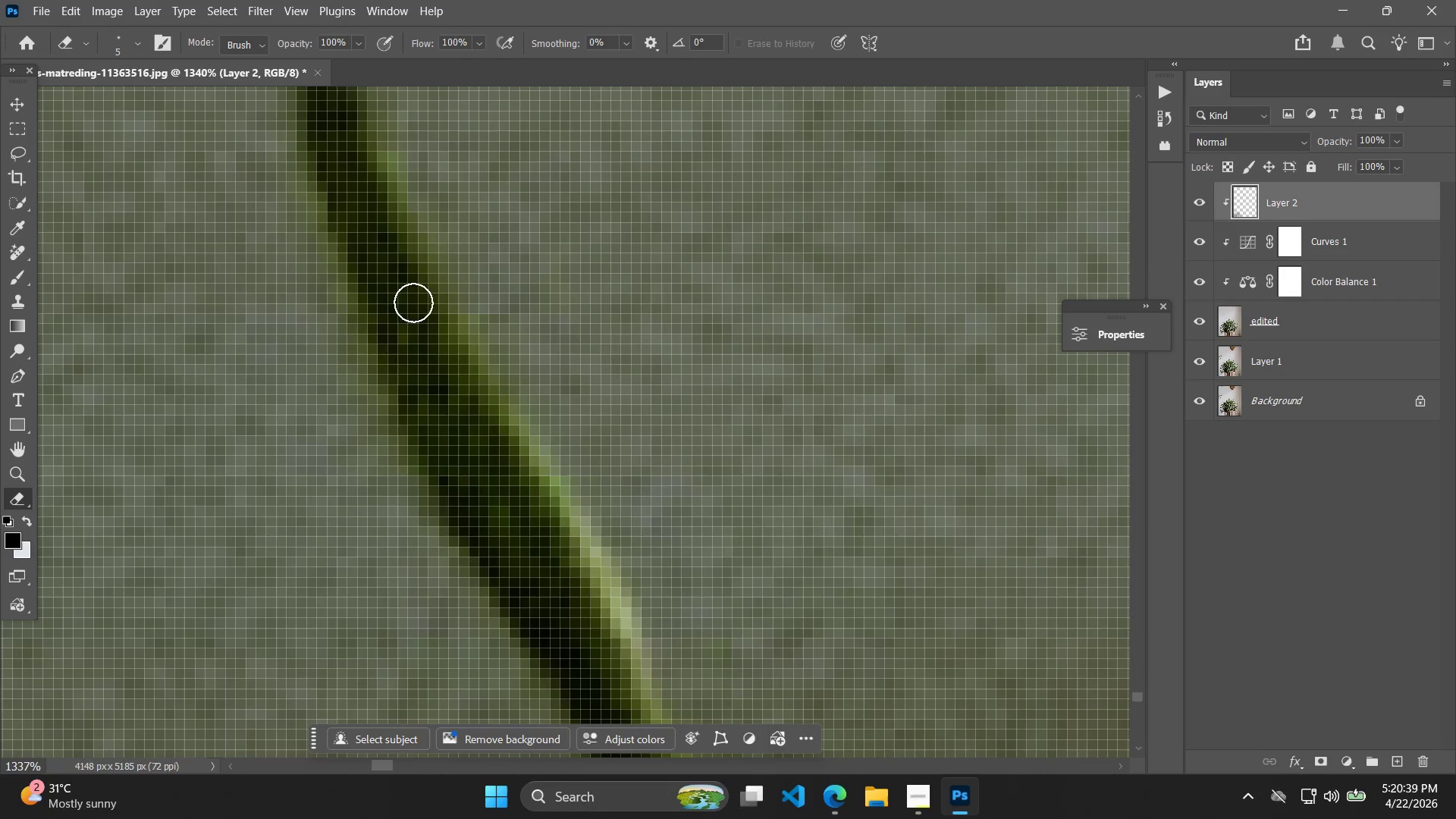 
hold_key(key=Space, duration=0.89)
 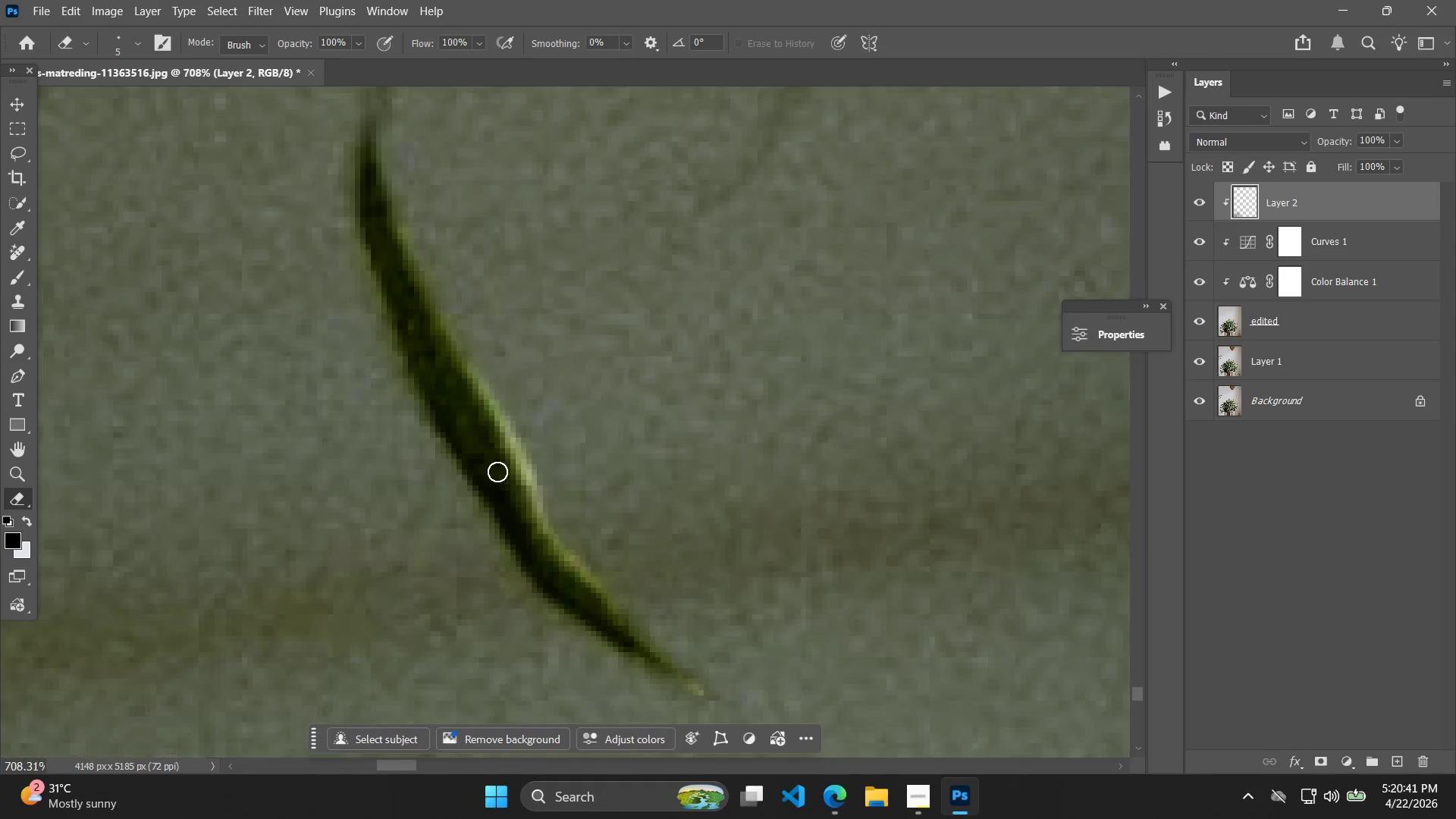 
left_click_drag(start_coordinate=[566, 607], to_coordinate=[499, 469])
 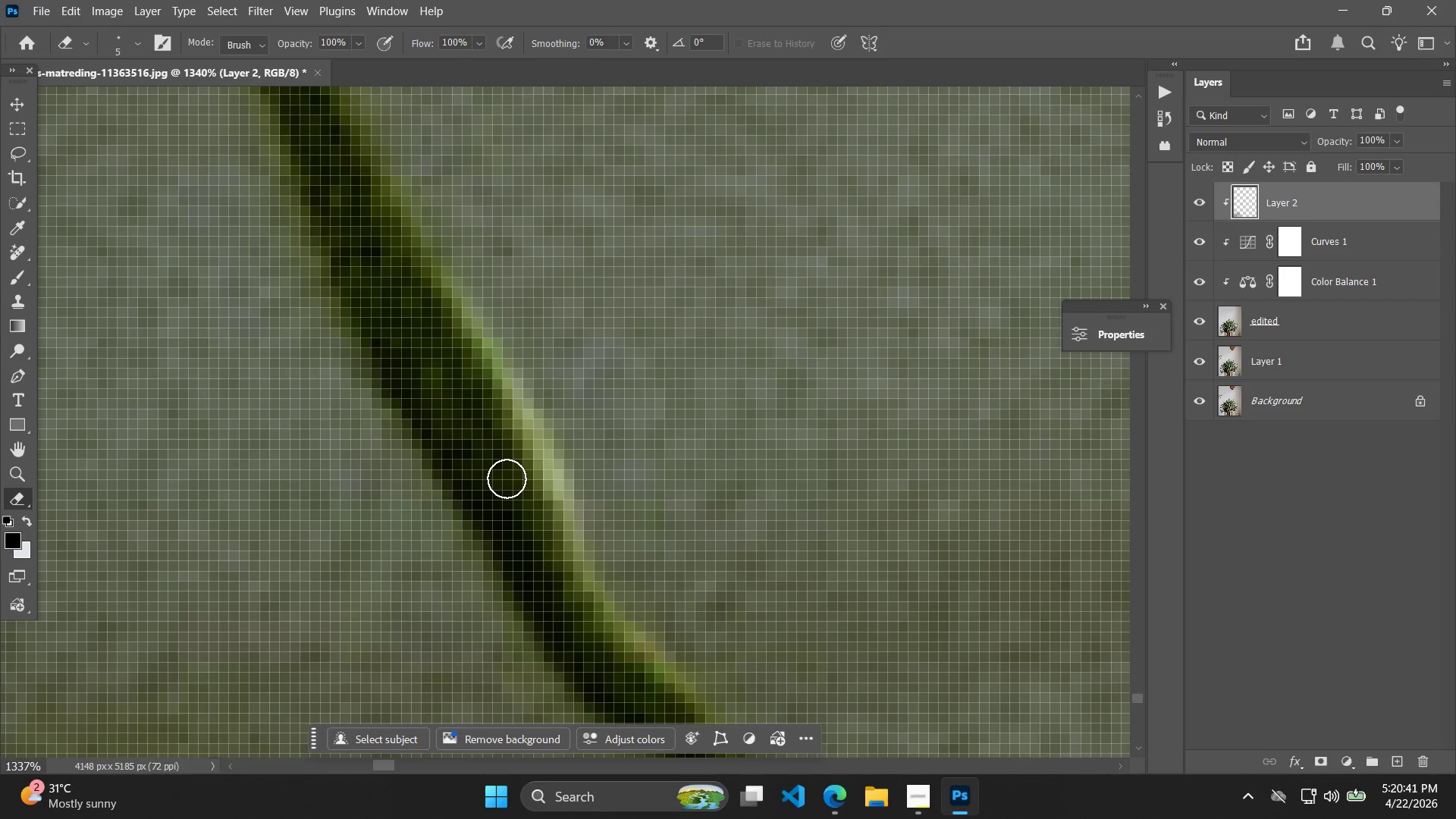 
hold_key(key=AltLeft, duration=0.39)
 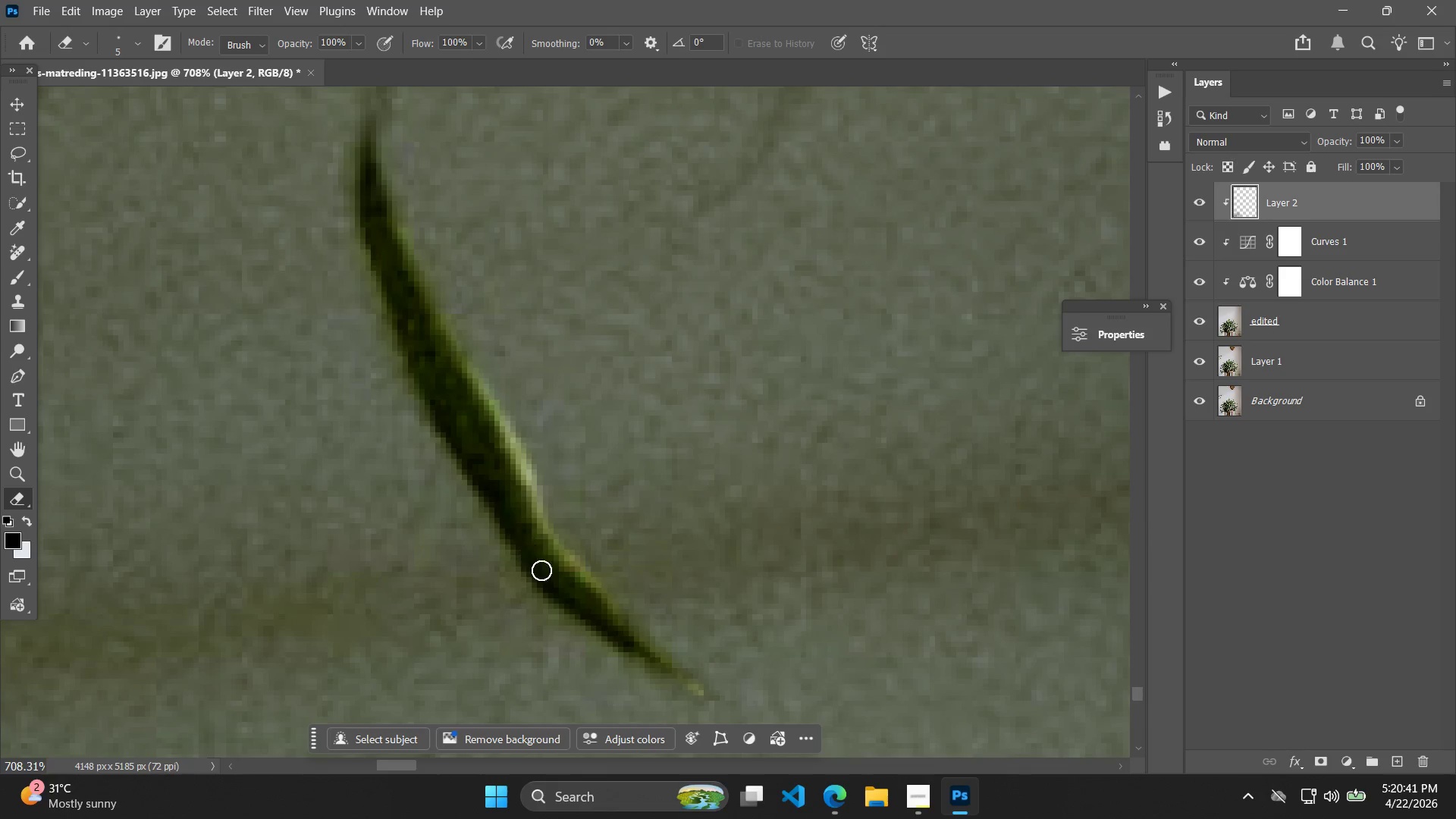 
left_click_drag(start_coordinate=[511, 495], to_coordinate=[557, 579])
 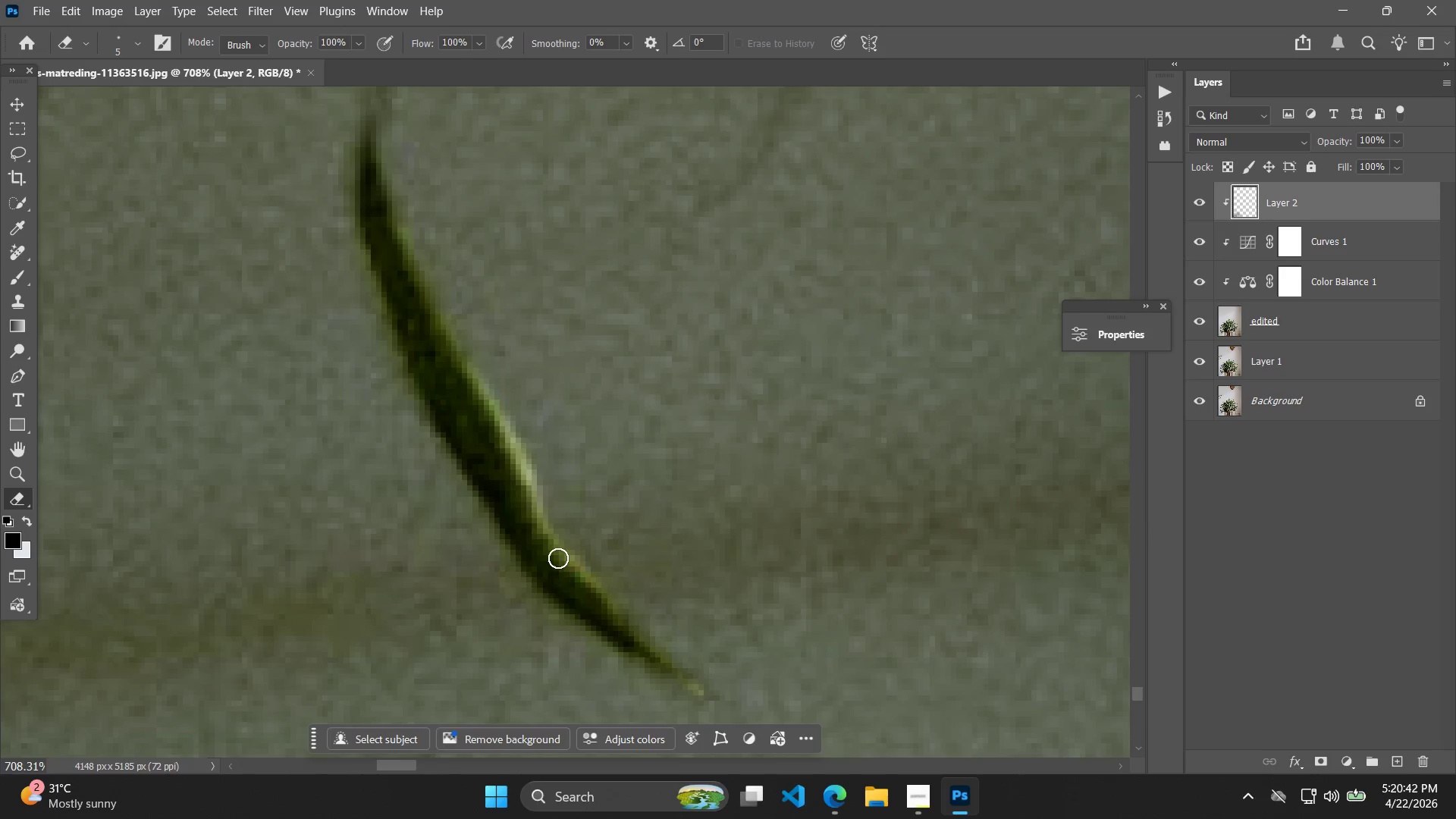 
scroll: coordinate [496, 469], scroll_direction: down, amount: 7.0
 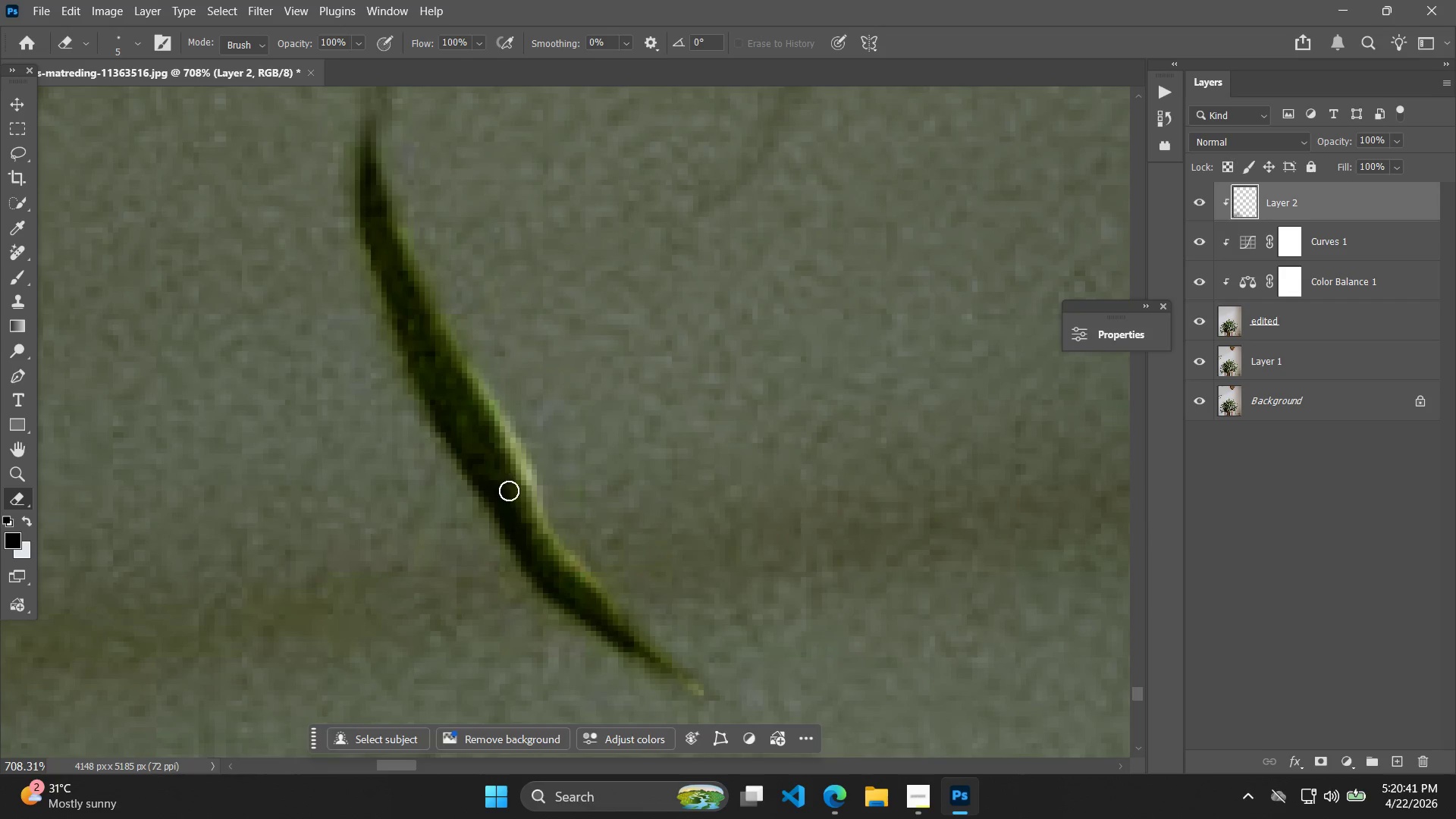 
hold_key(key=AltLeft, duration=2.56)
scroll: coordinate [521, 463], scroll_direction: down, amount: 4.0
 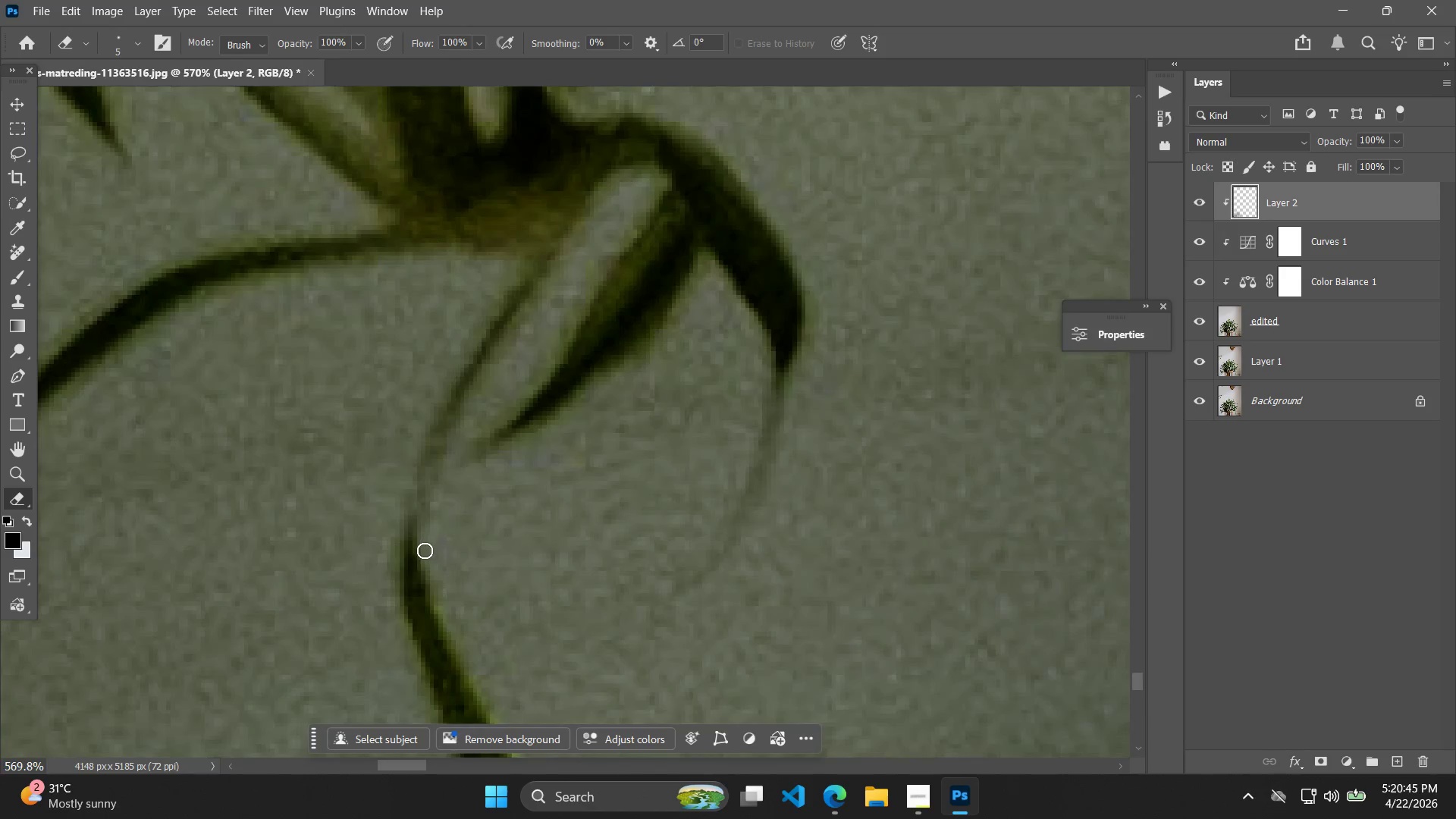 
left_click_drag(start_coordinate=[407, 554], to_coordinate=[408, 531])
 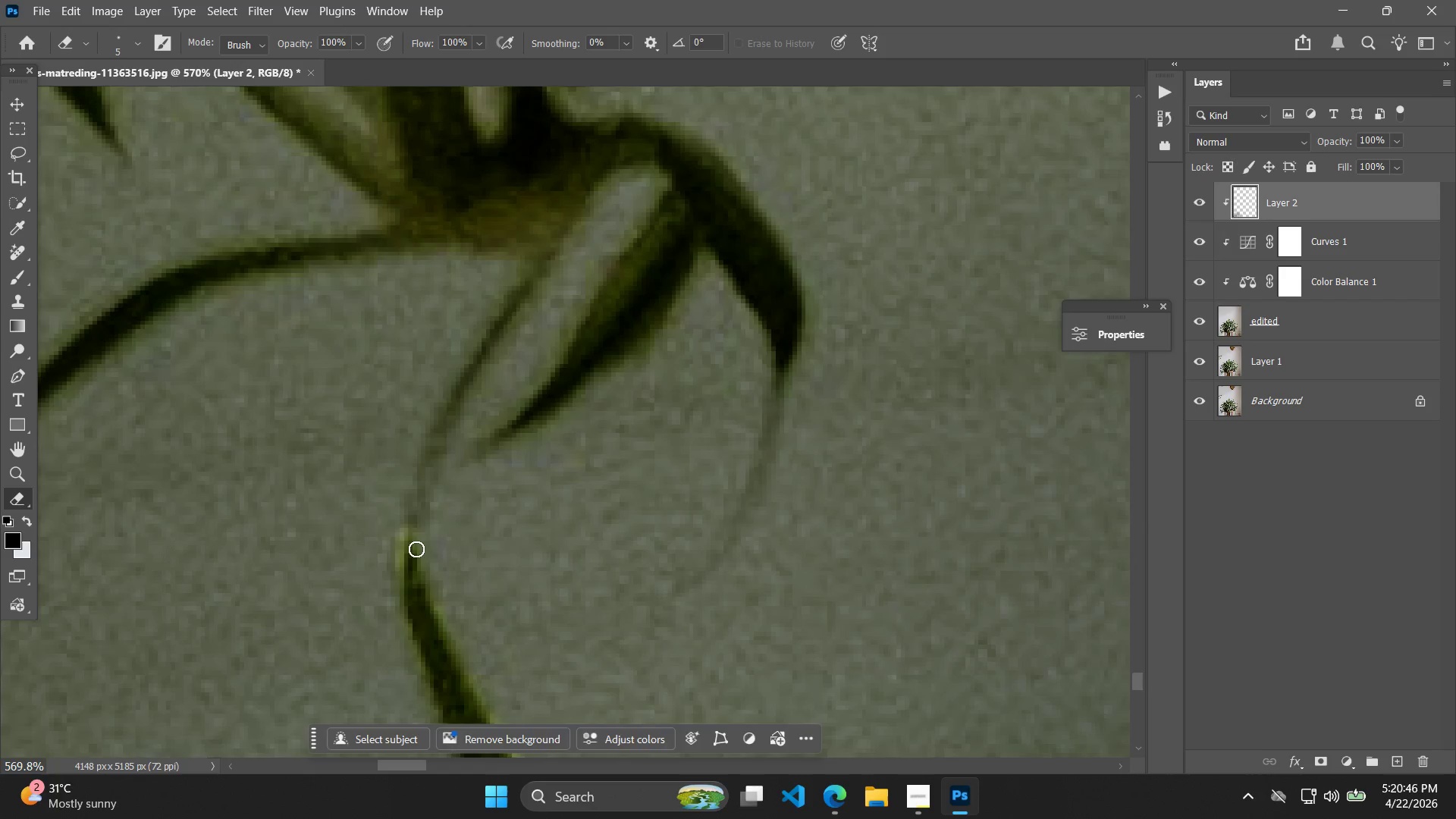 
hold_key(key=Space, duration=0.52)
 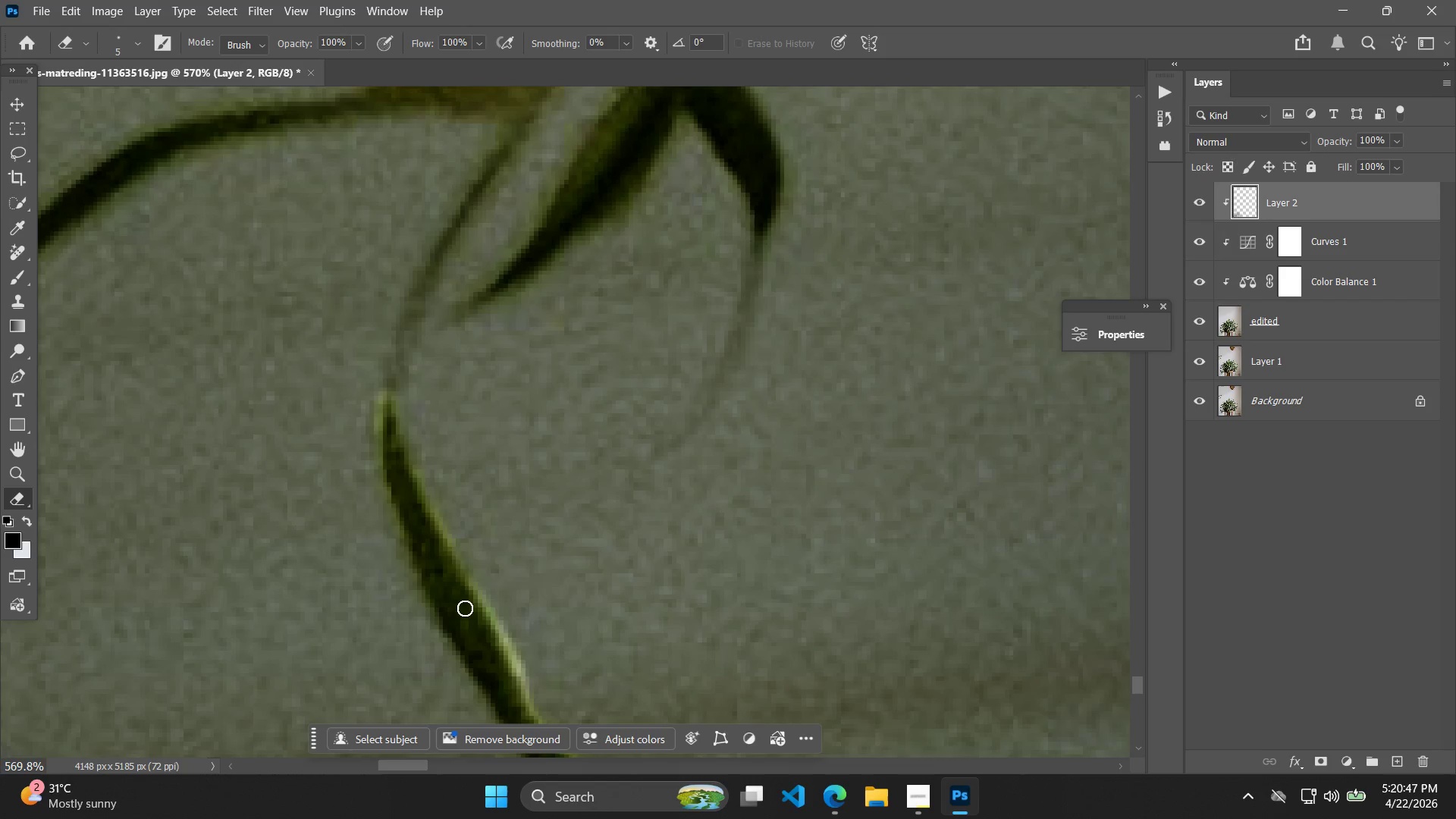 
left_click_drag(start_coordinate=[438, 605], to_coordinate=[417, 469])
 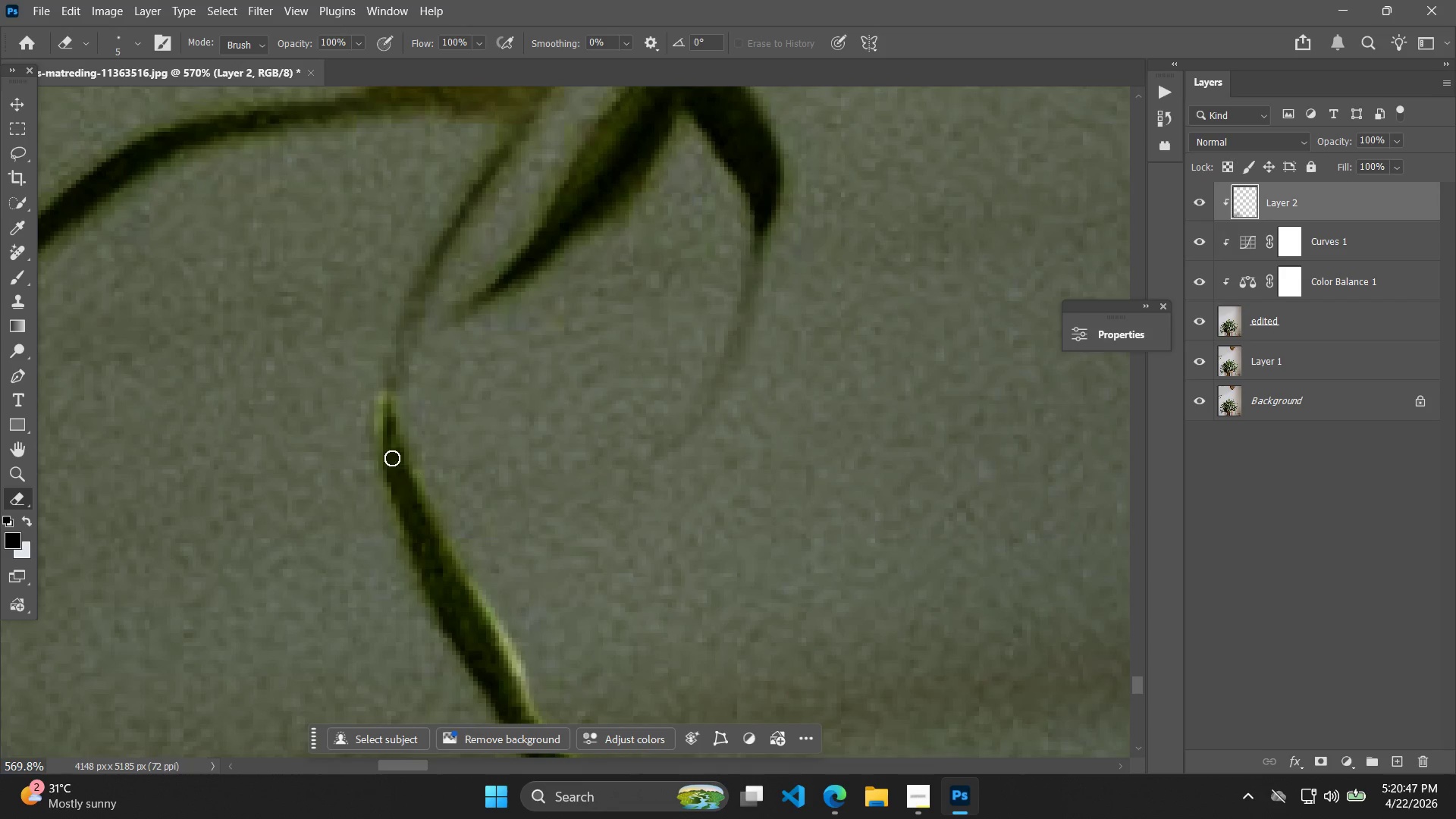 
left_click_drag(start_coordinate=[387, 455], to_coordinate=[437, 560])
 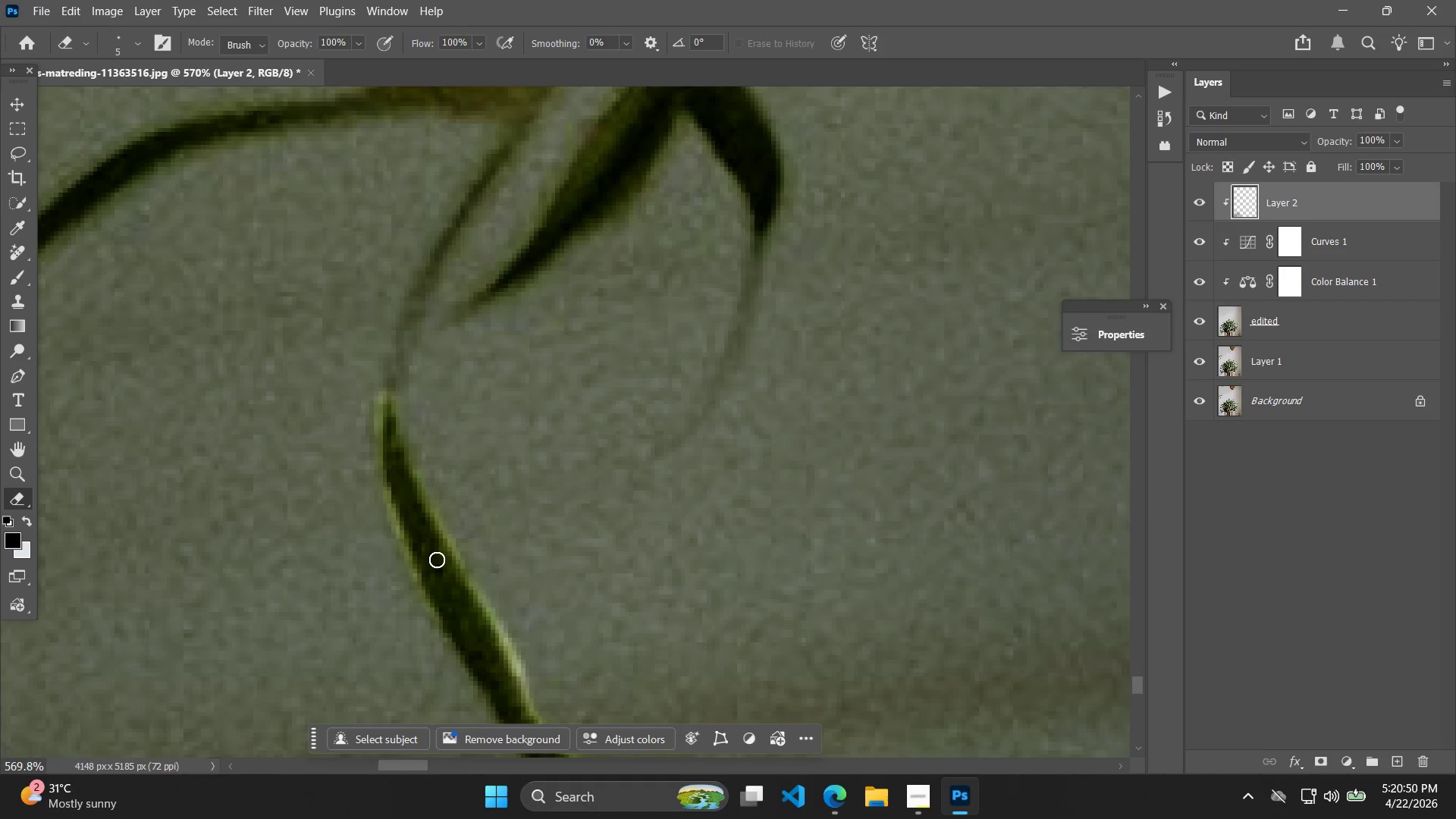 
hold_key(key=AltLeft, duration=1.01)
 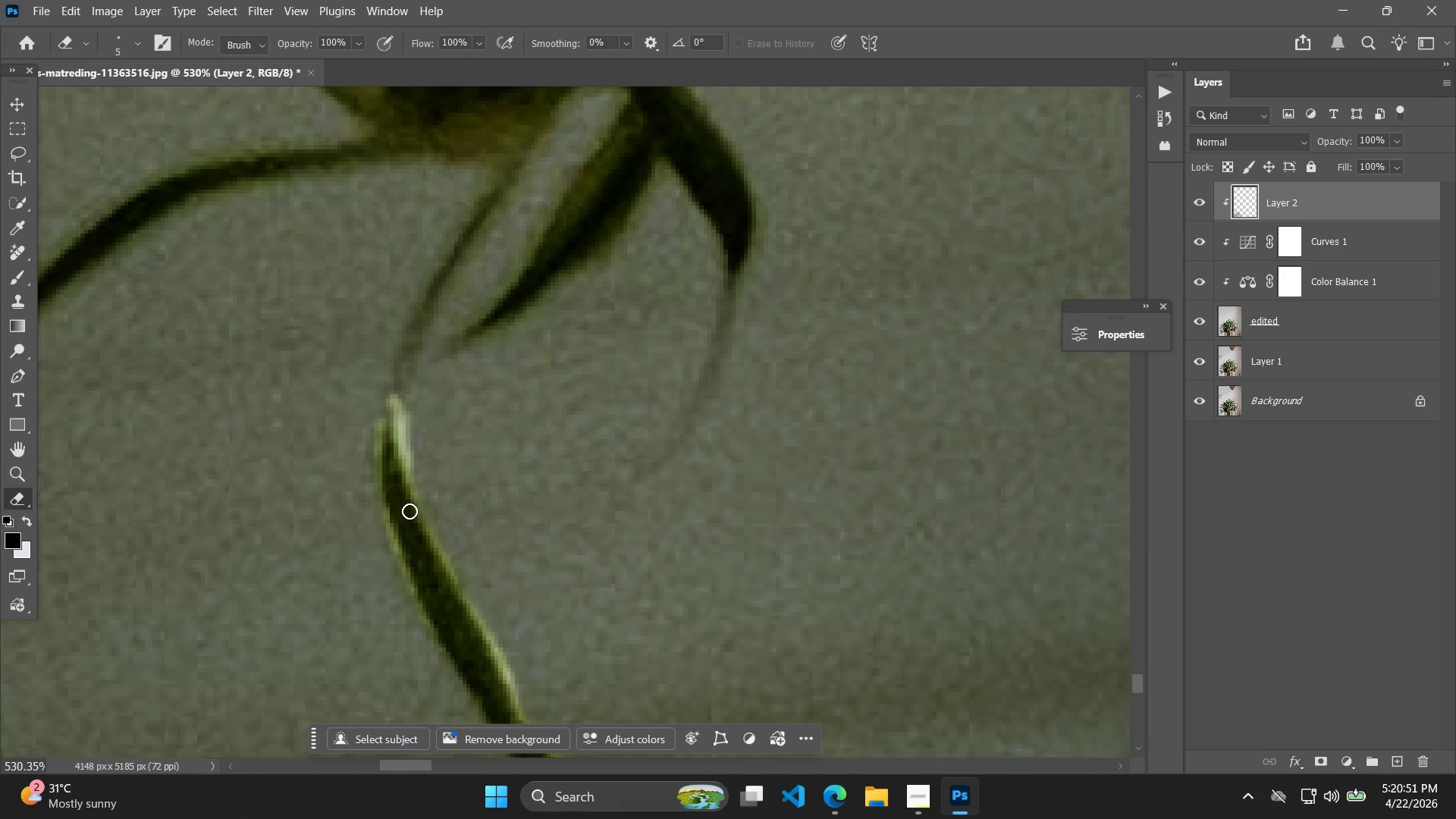 
left_click_drag(start_coordinate=[394, 402], to_coordinate=[410, 511])
 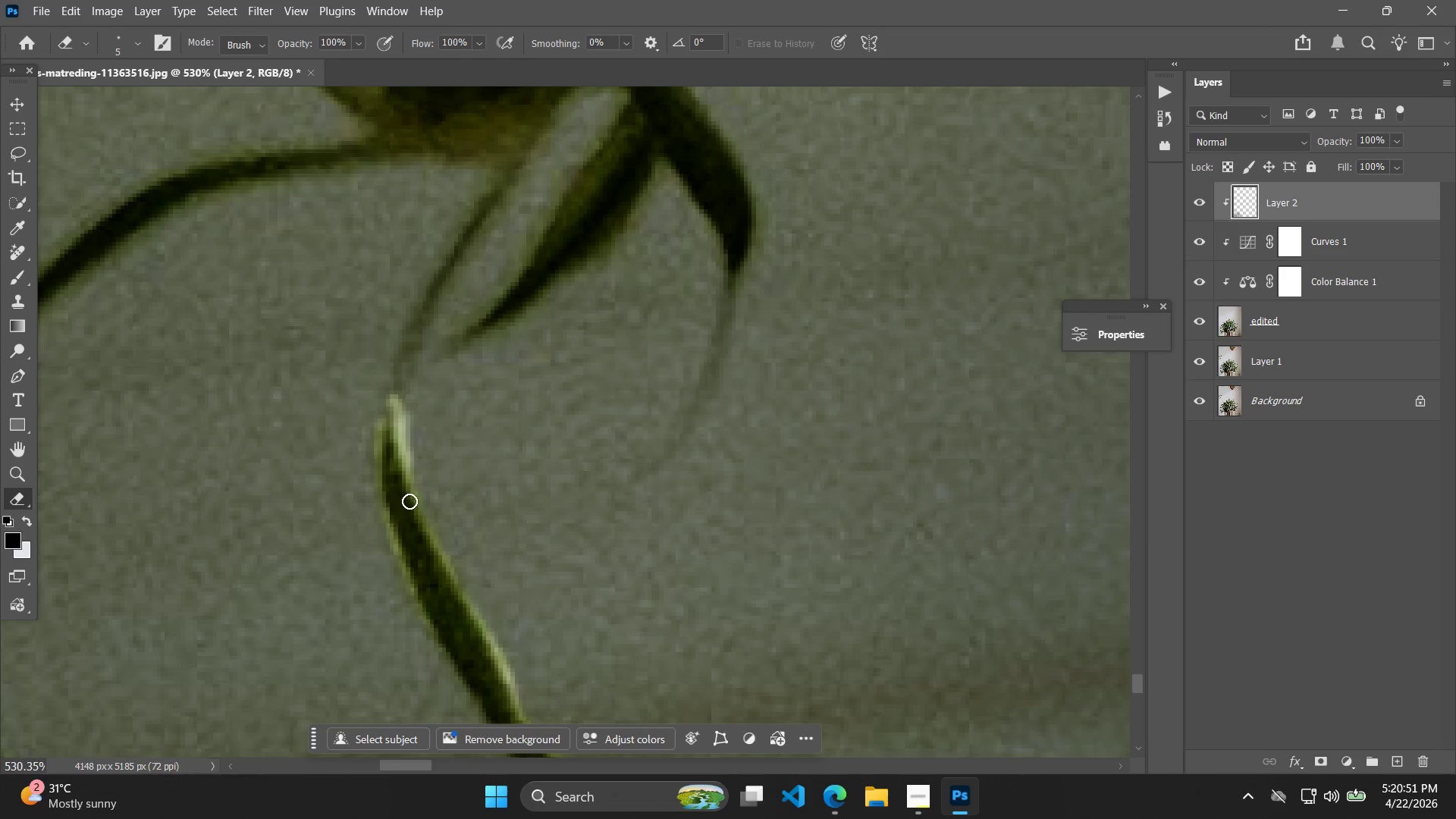 
hold_key(key=Space, duration=0.34)
 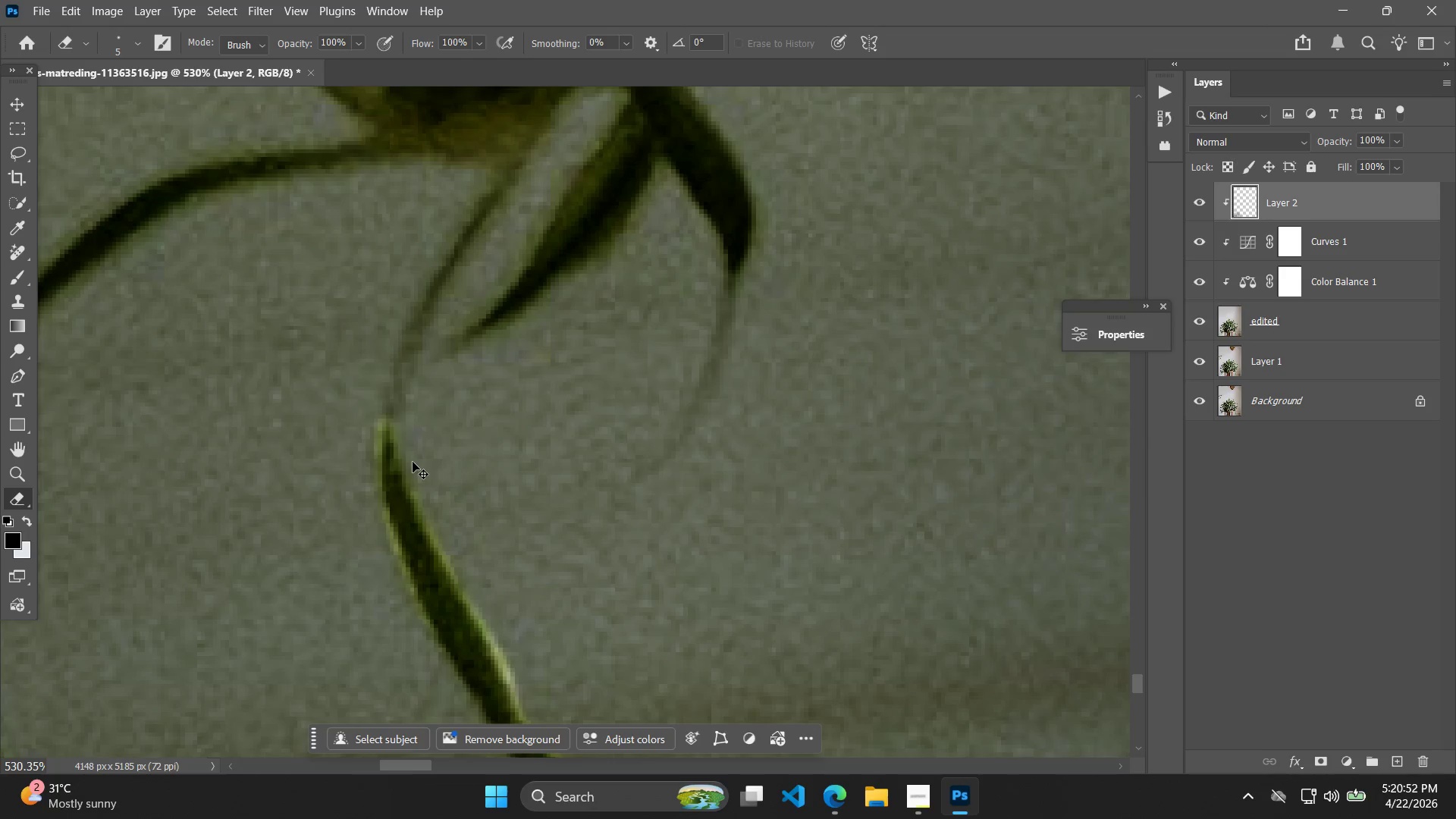 
scroll: coordinate [442, 518], scroll_direction: down, amount: 1.0
 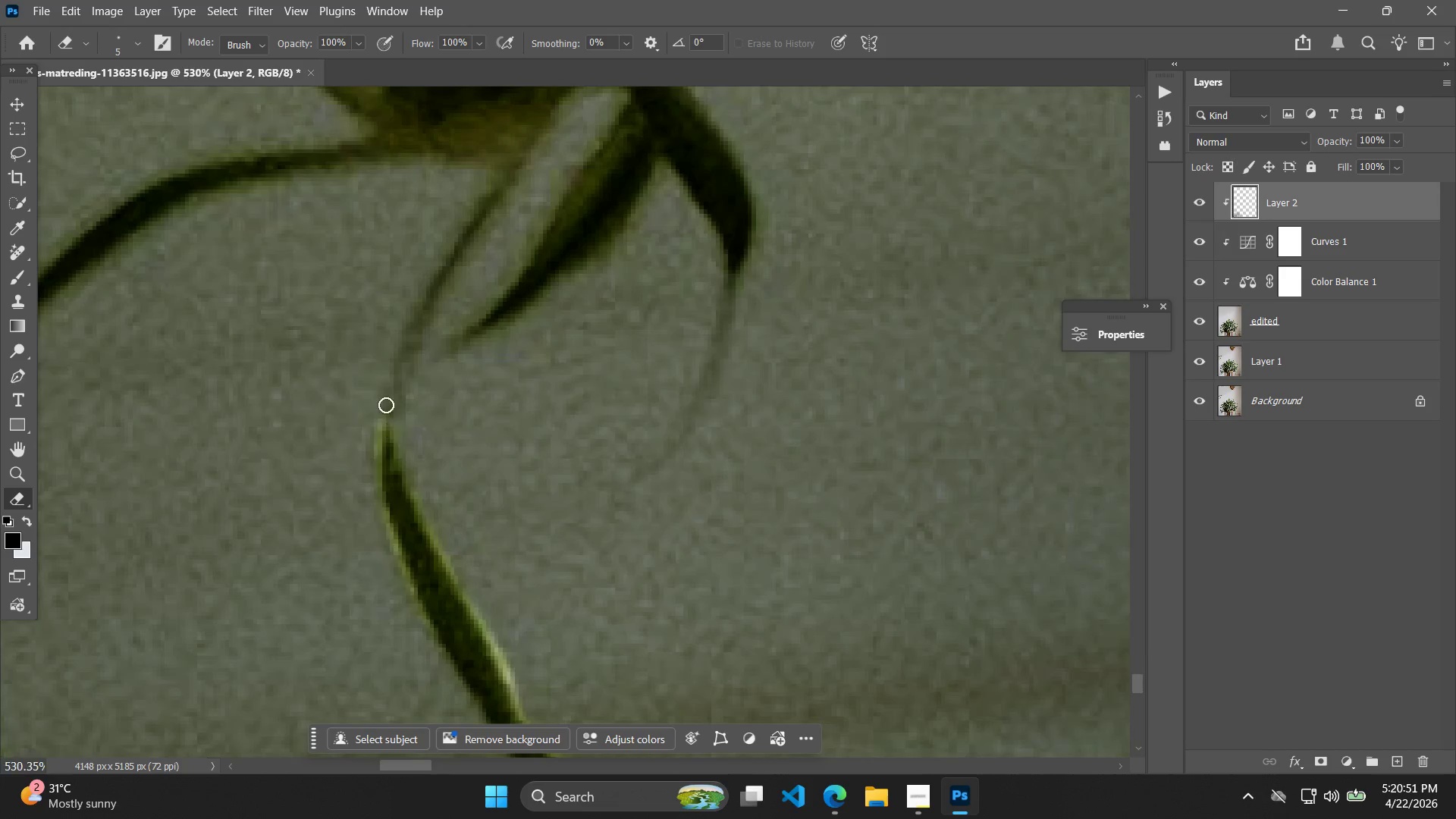 
key(Control+ControlLeft)
 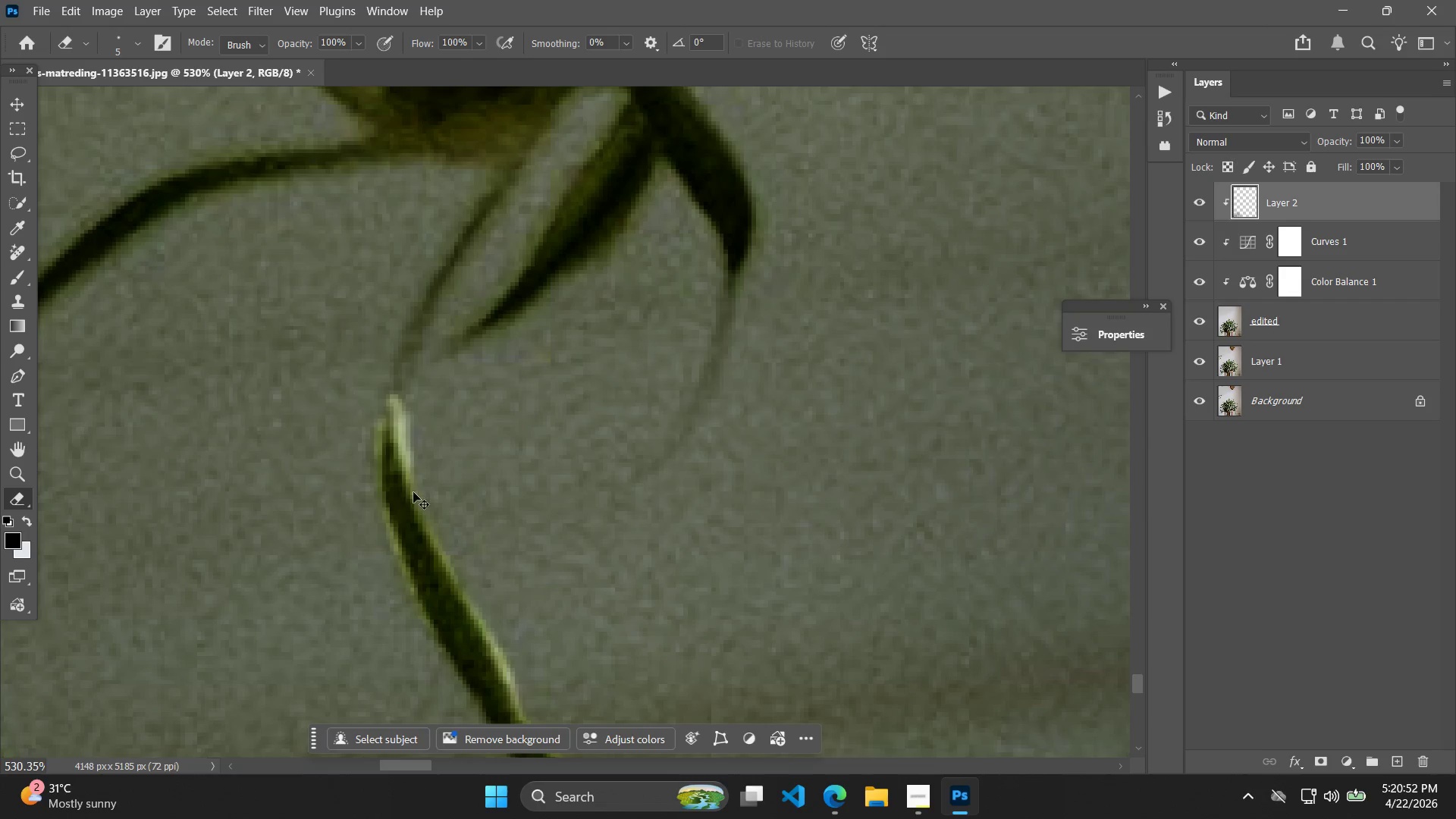 
key(Control+Z)
 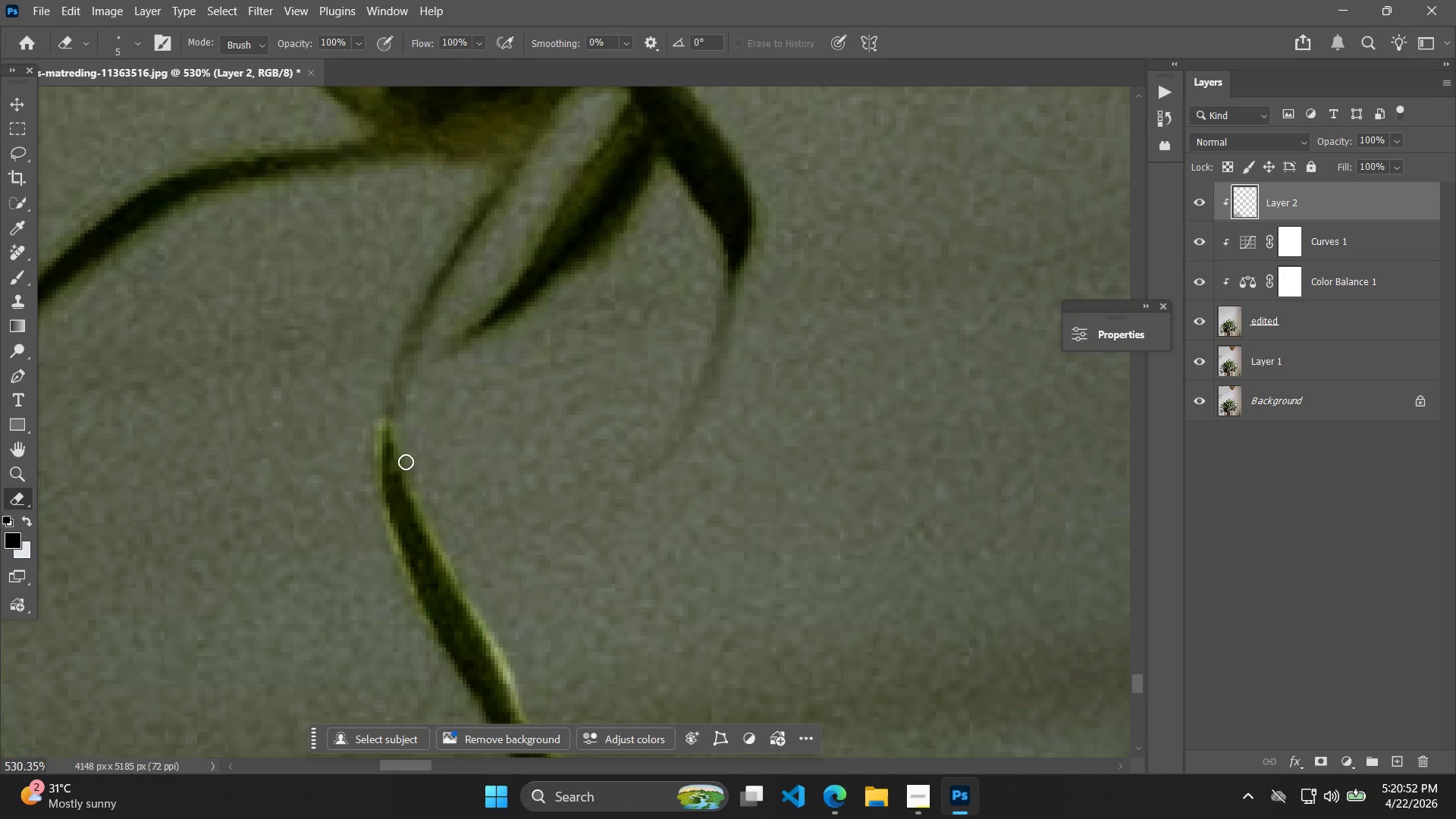 
hold_key(key=Space, duration=0.44)
 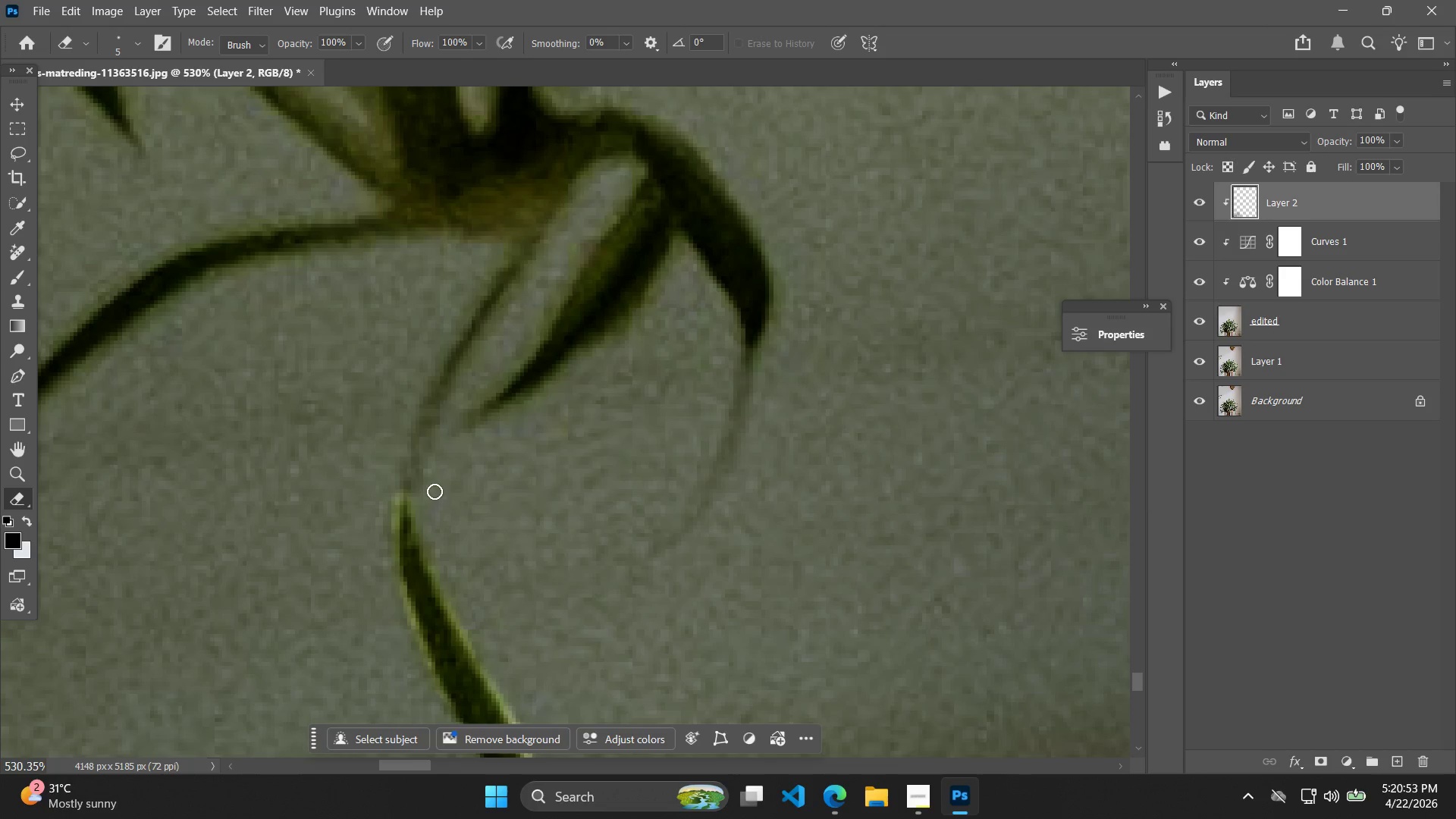 
left_click_drag(start_coordinate=[399, 442], to_coordinate=[416, 516])
 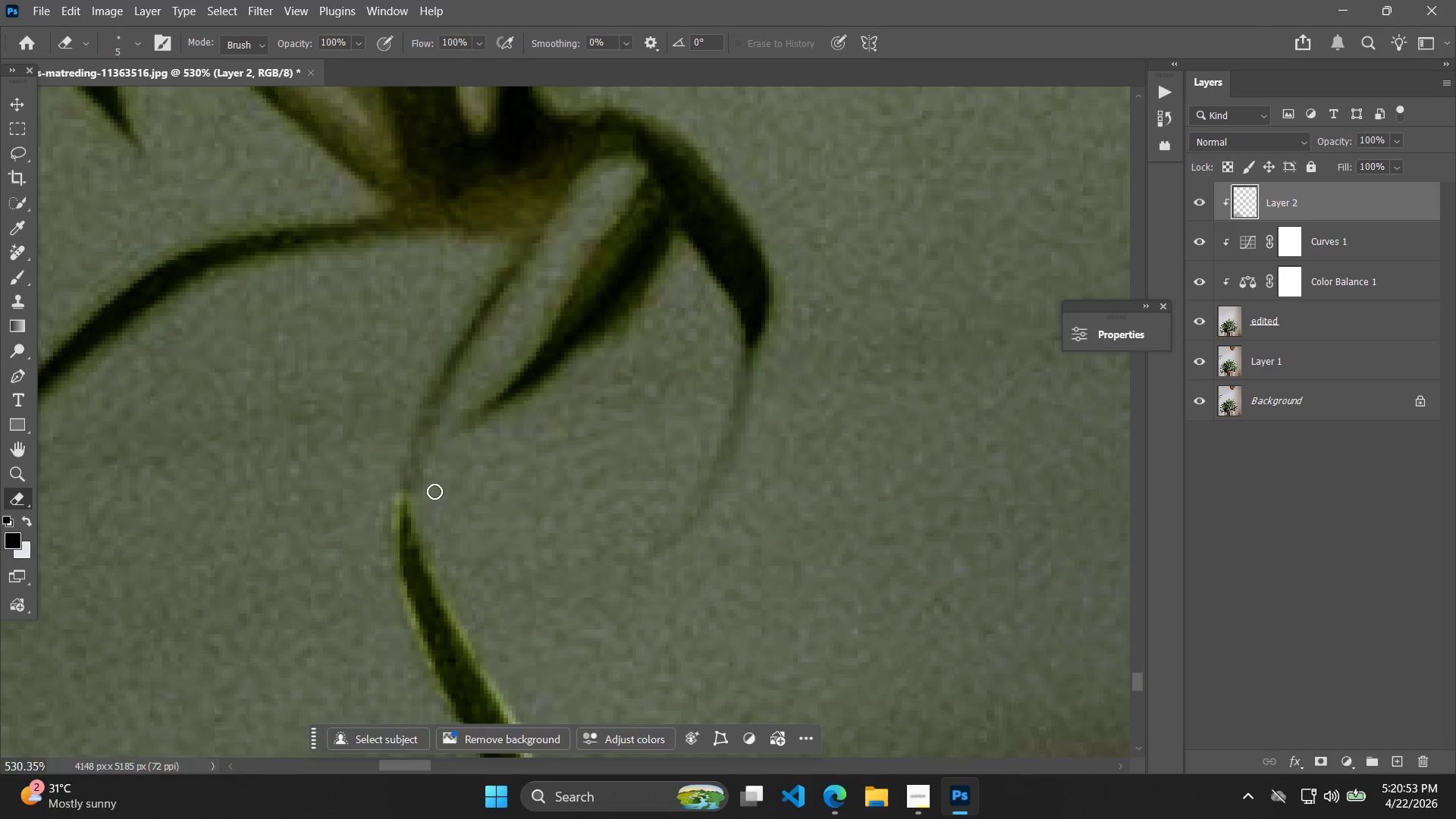 
key(BracketLeft)
 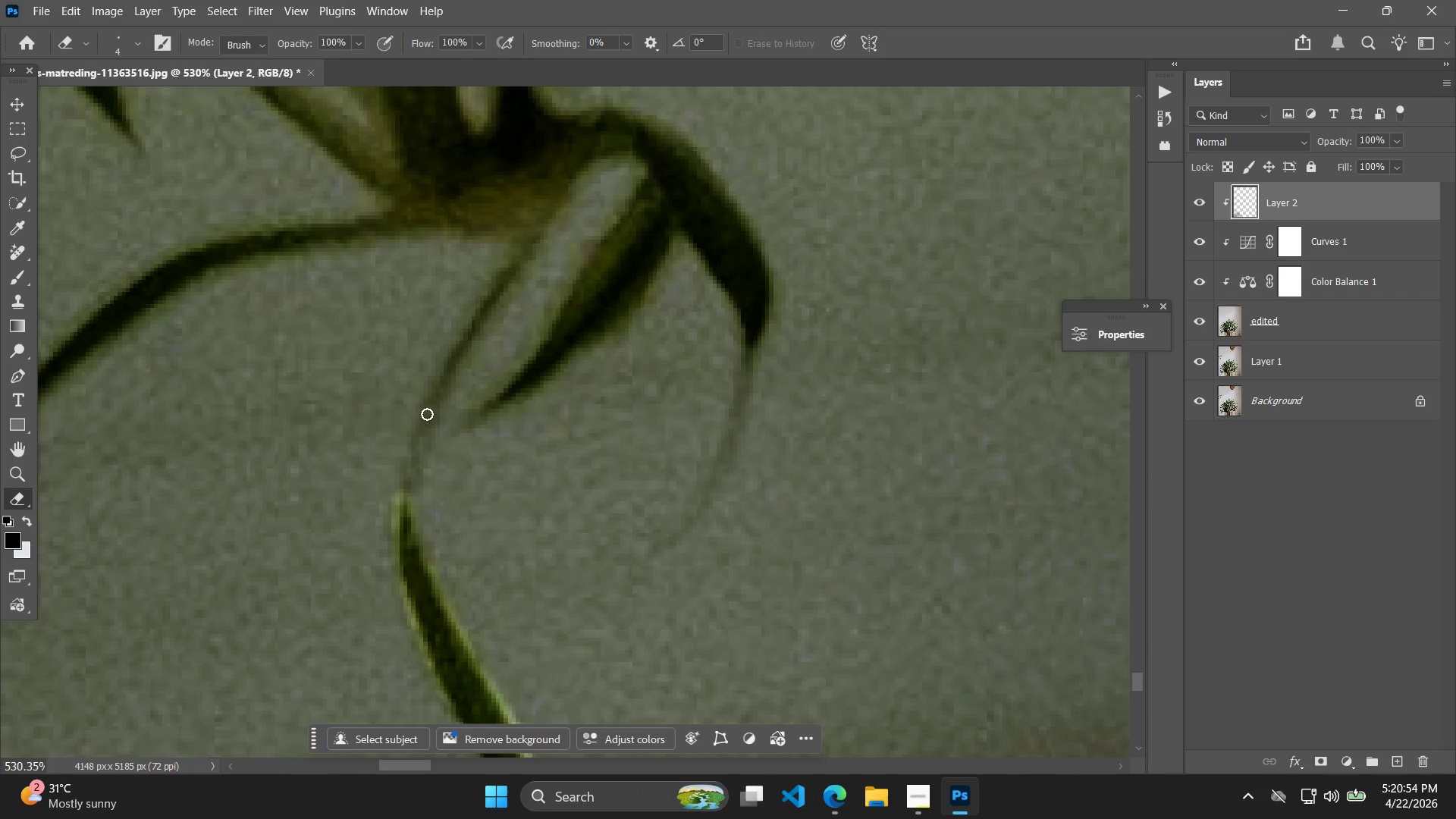 
left_click_drag(start_coordinate=[428, 410], to_coordinate=[414, 489])
 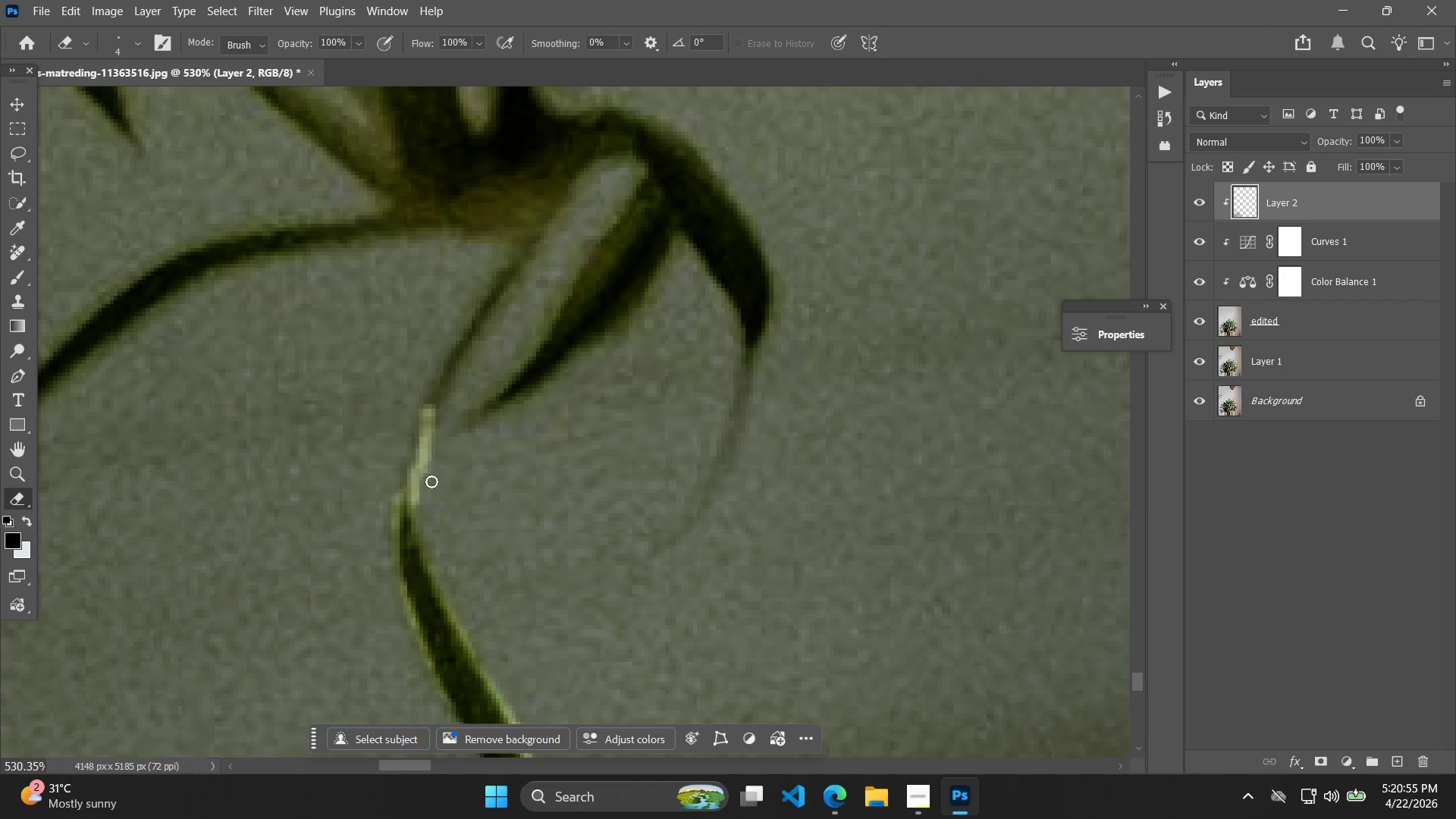 
key(Control+Z)
 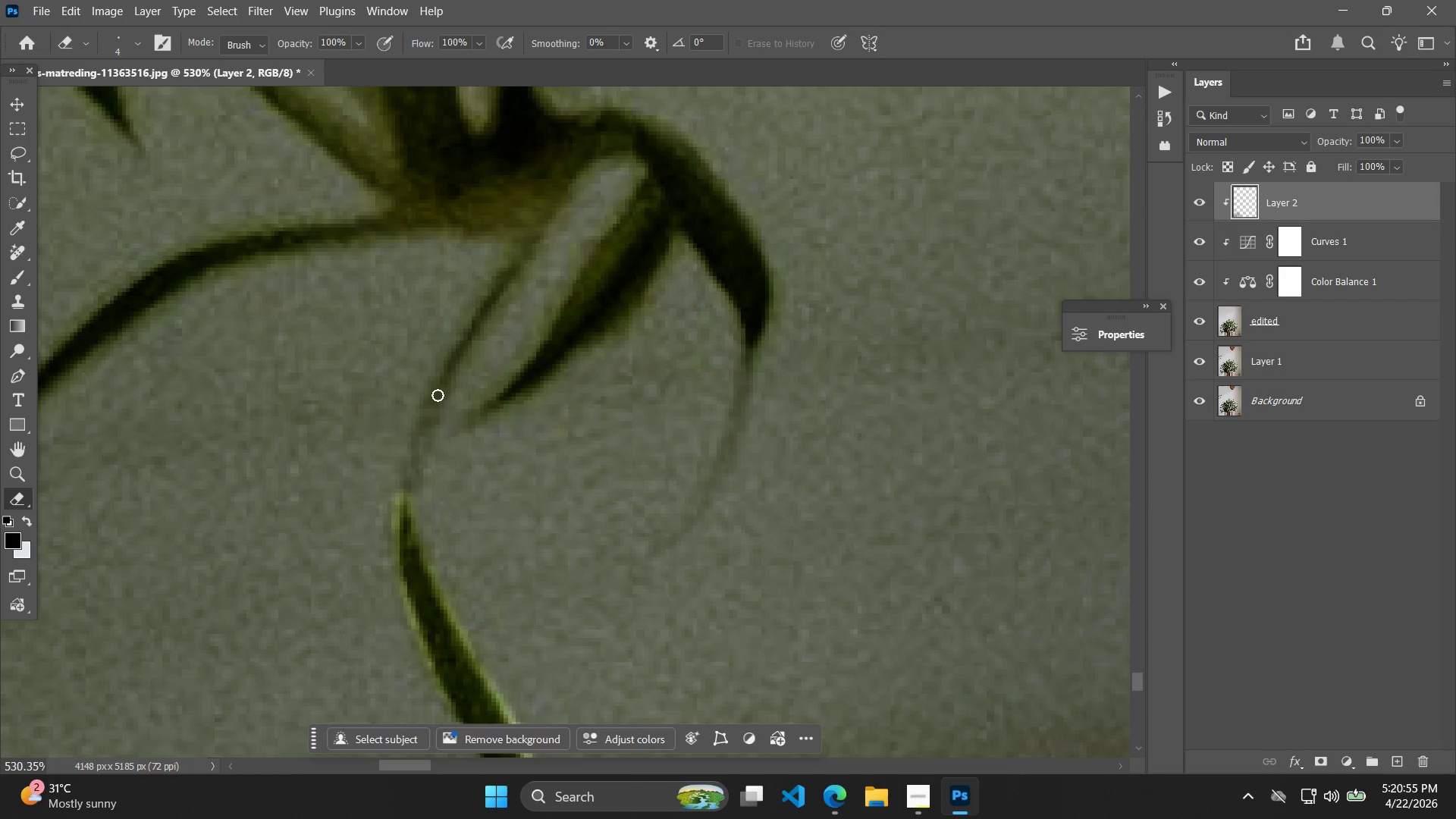 
left_click_drag(start_coordinate=[438, 395], to_coordinate=[446, 391])
 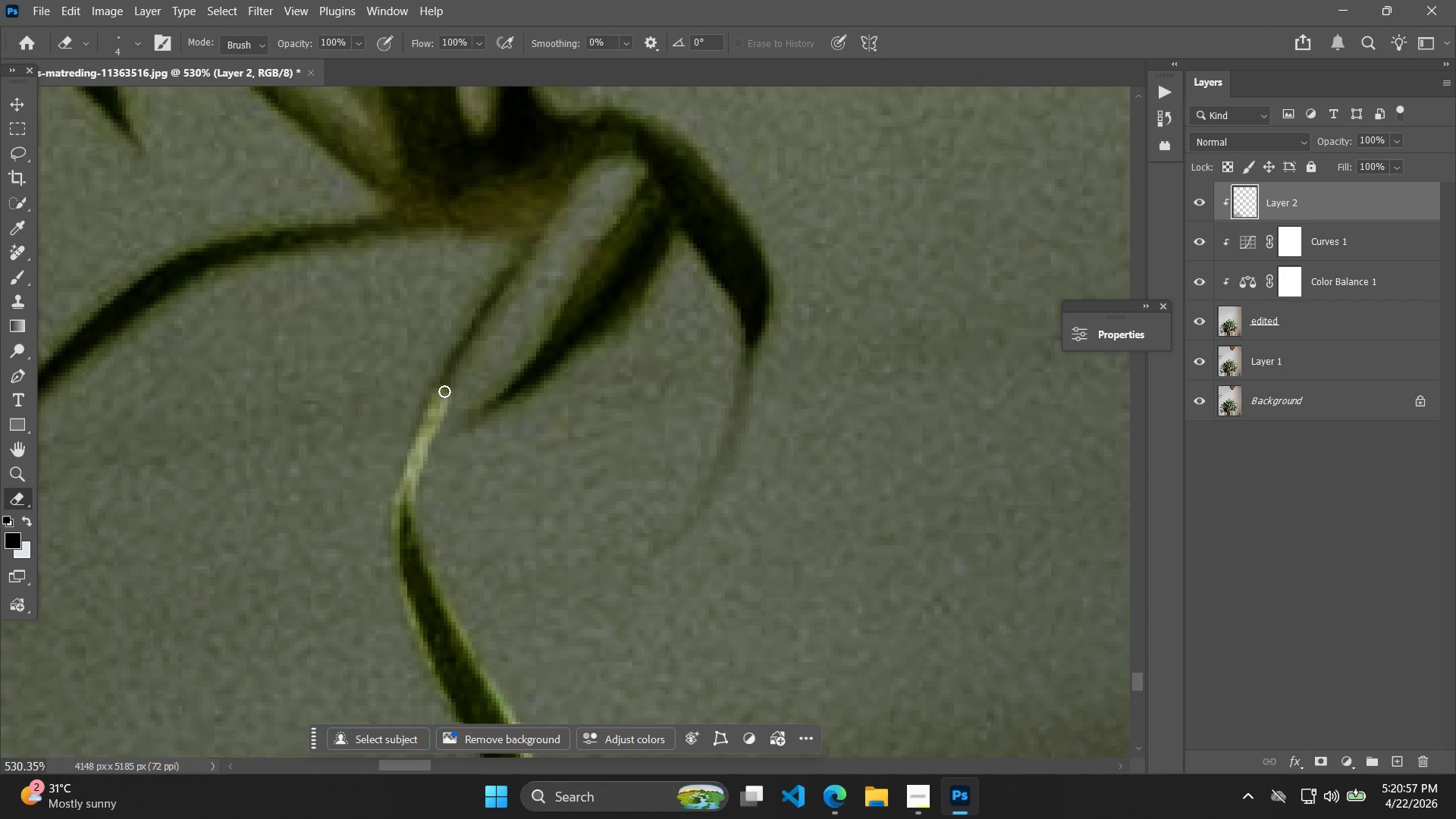 
key(Control+ControlLeft)
 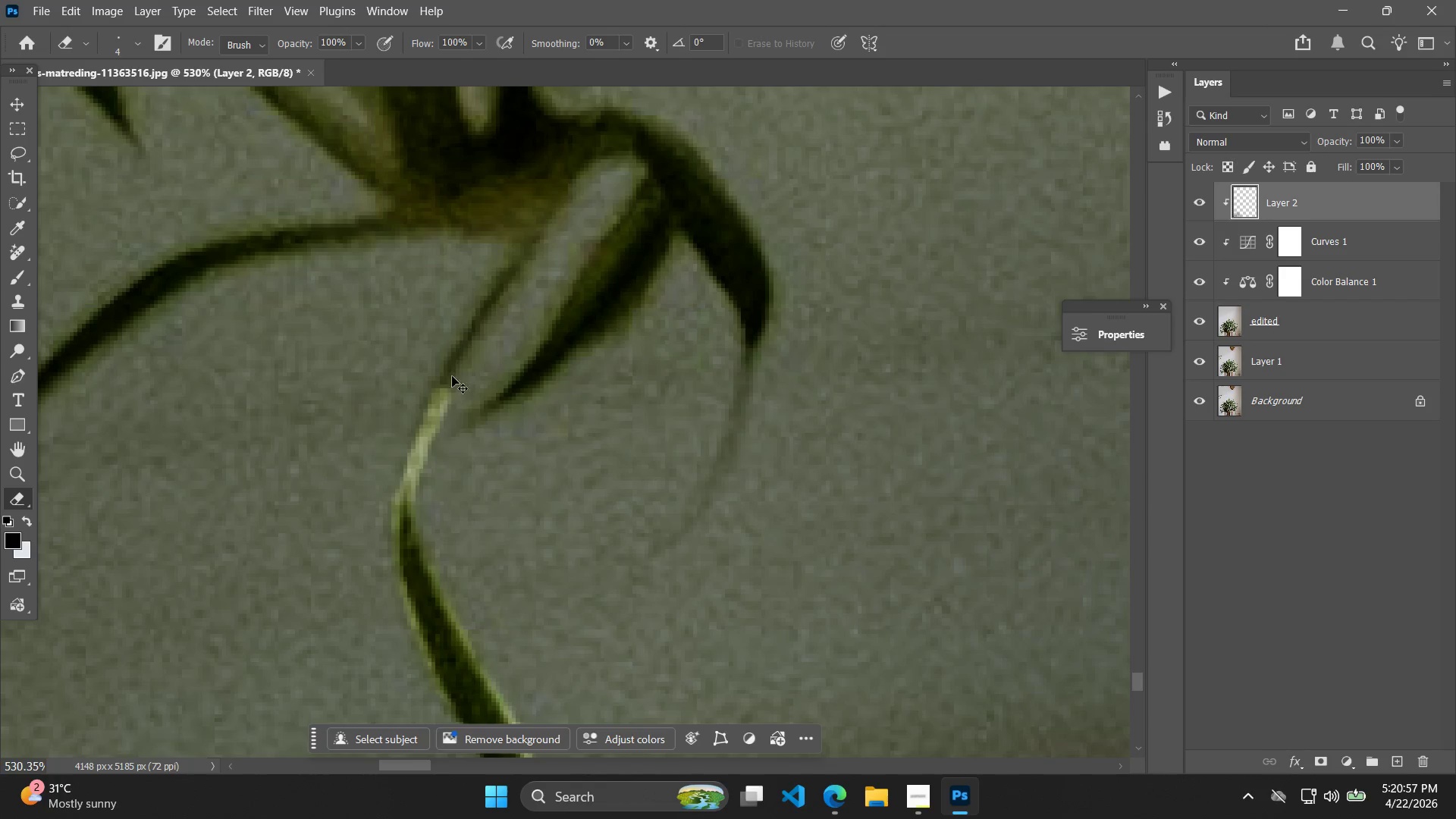 
key(Control+Z)
 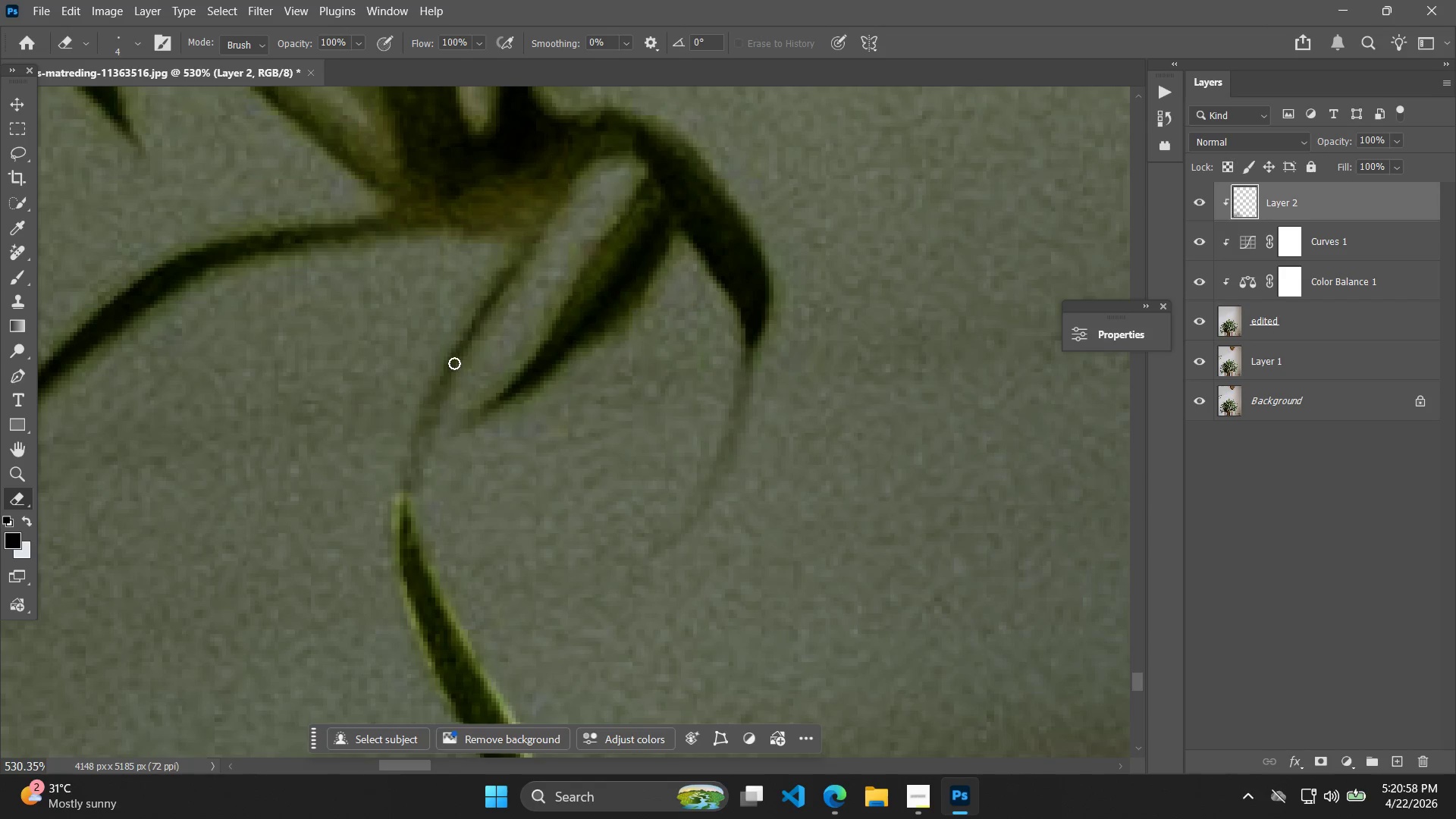 
left_click_drag(start_coordinate=[454, 361], to_coordinate=[463, 353])
 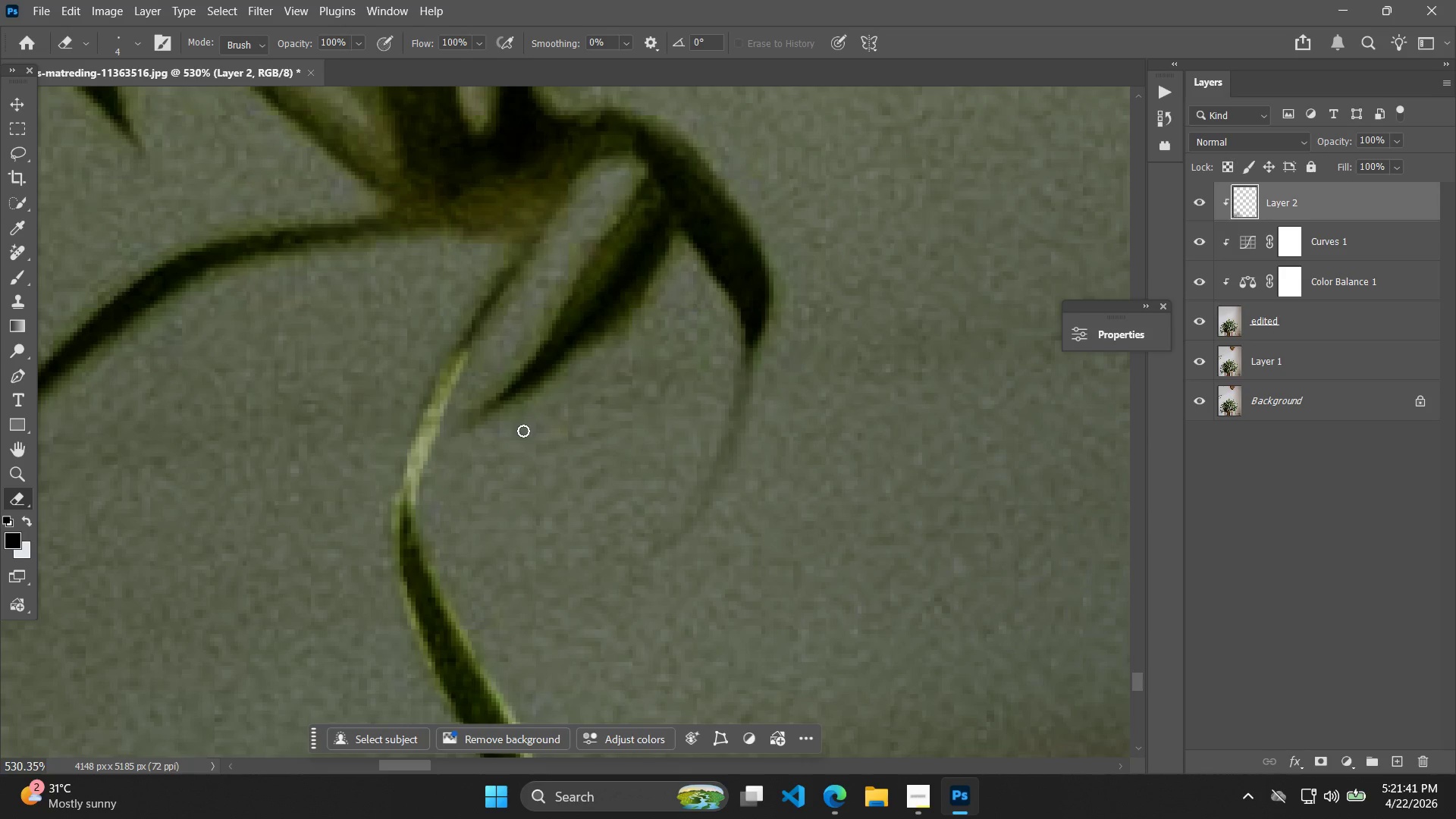 
wait(45.42)
 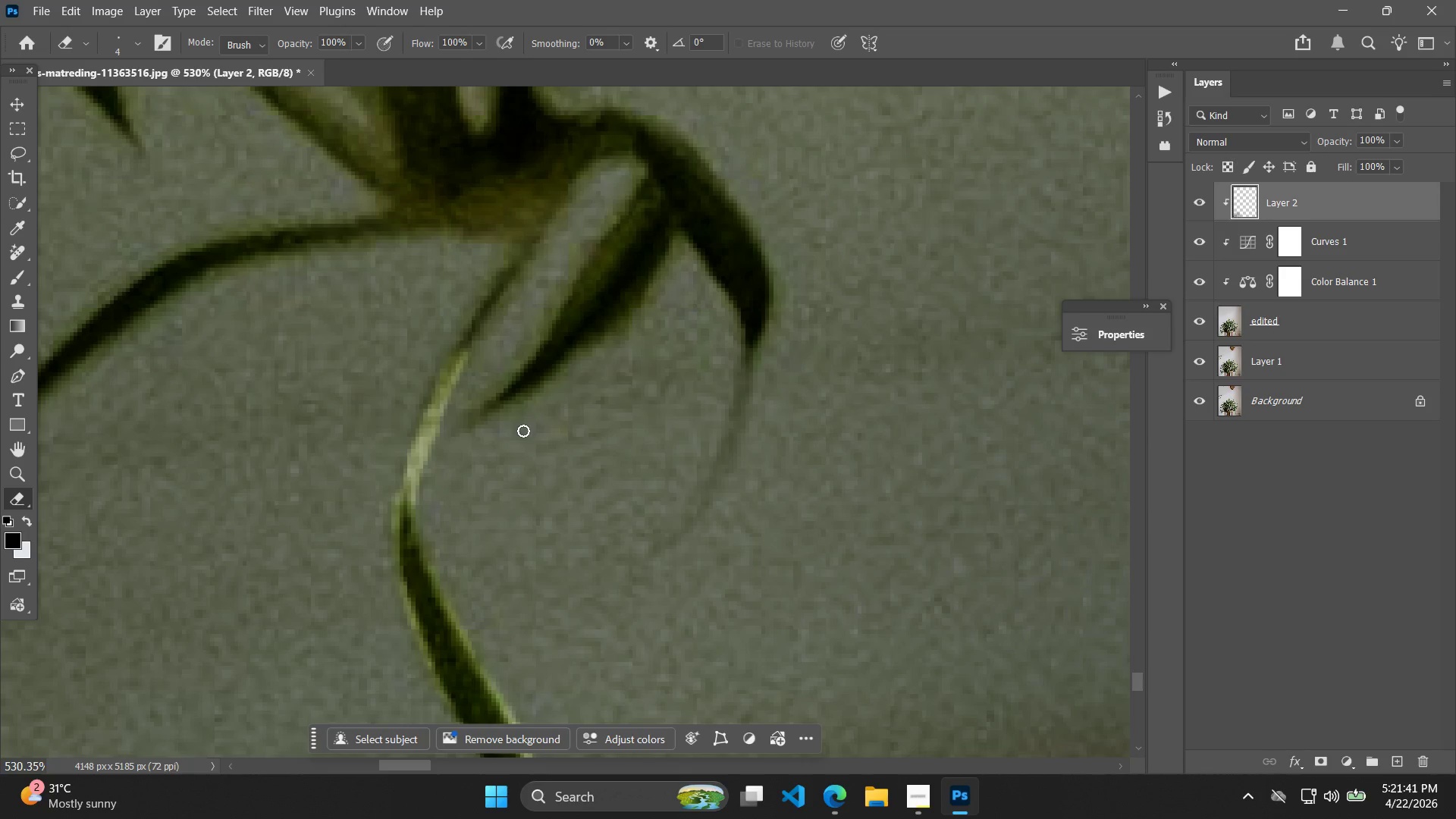 
hold_key(key=AltLeft, duration=1.31)
 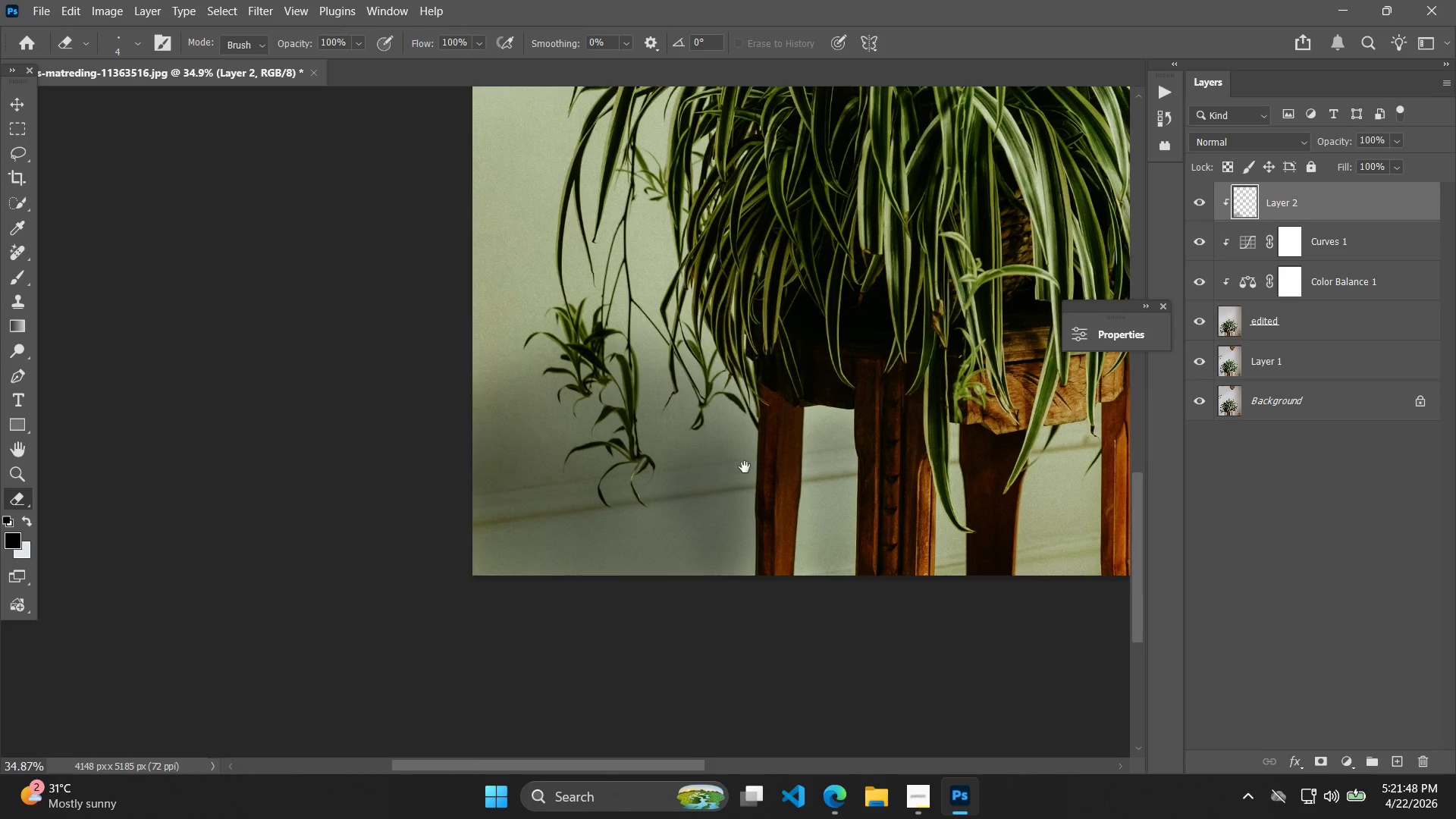 
hold_key(key=Space, duration=0.39)
 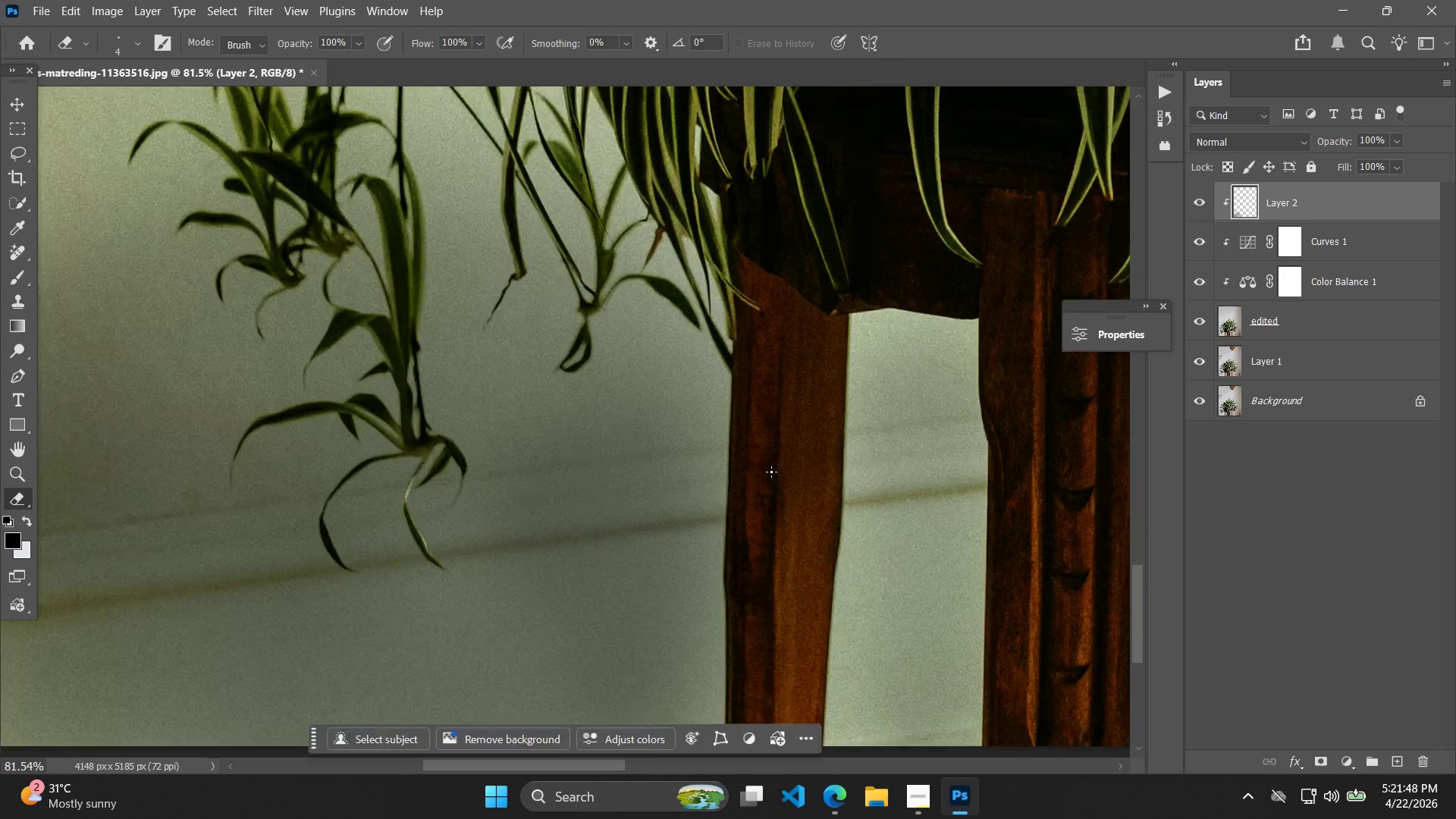 
left_click_drag(start_coordinate=[827, 427], to_coordinate=[745, 467])
 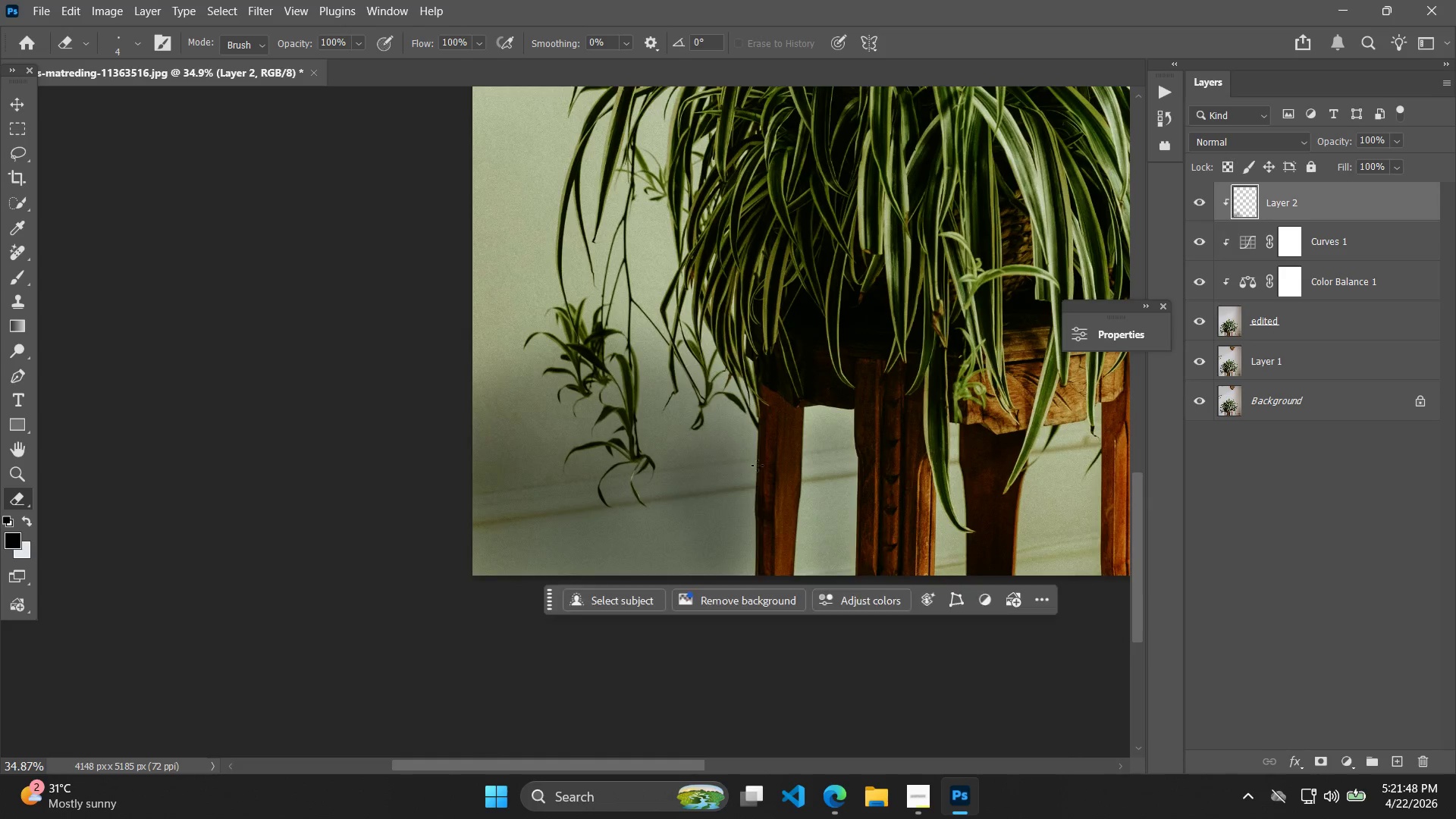 
scroll: coordinate [747, 435], scroll_direction: down, amount: 31.0
 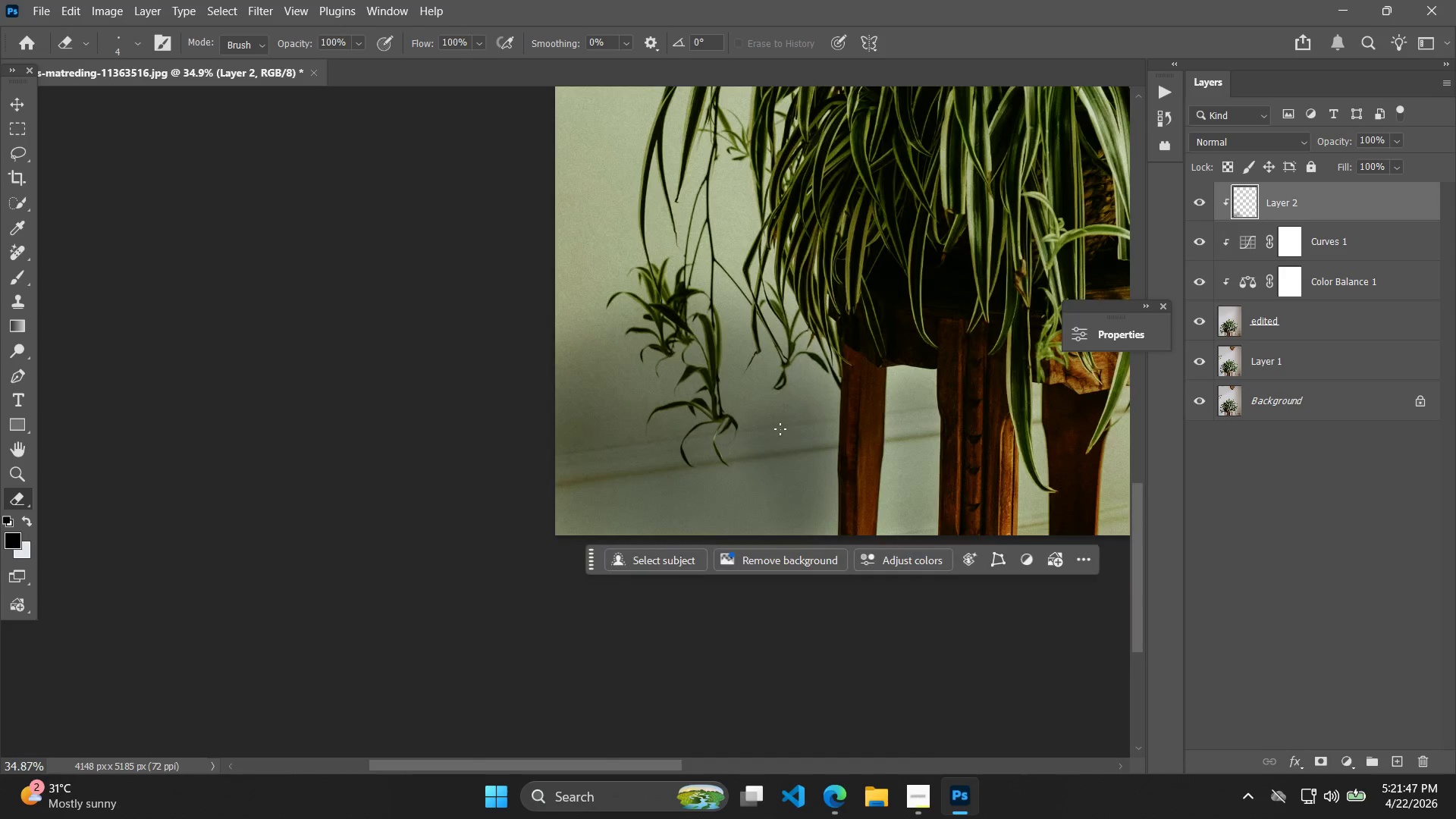 
hold_key(key=AltLeft, duration=0.55)
 